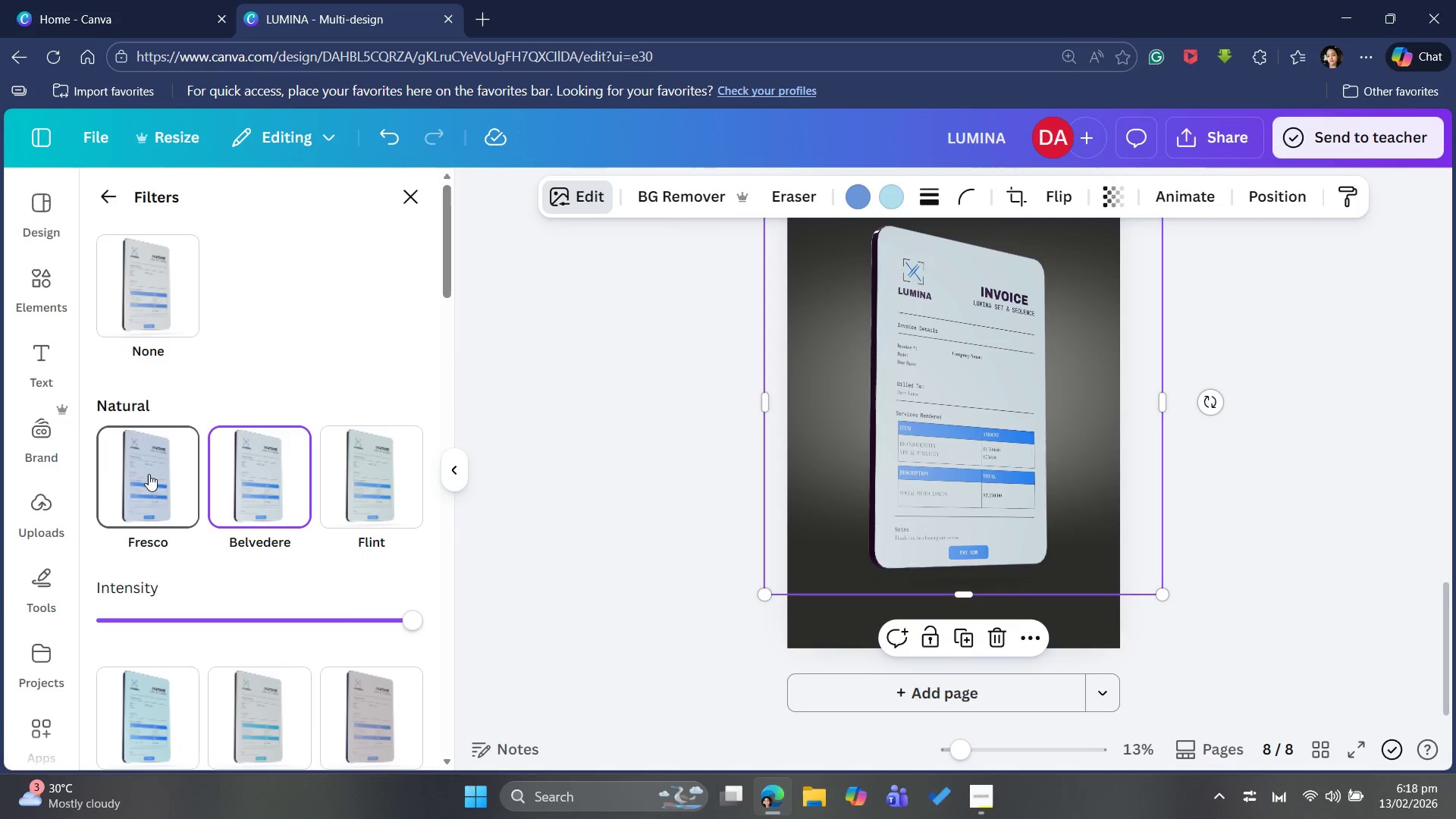 
left_click([140, 485])
 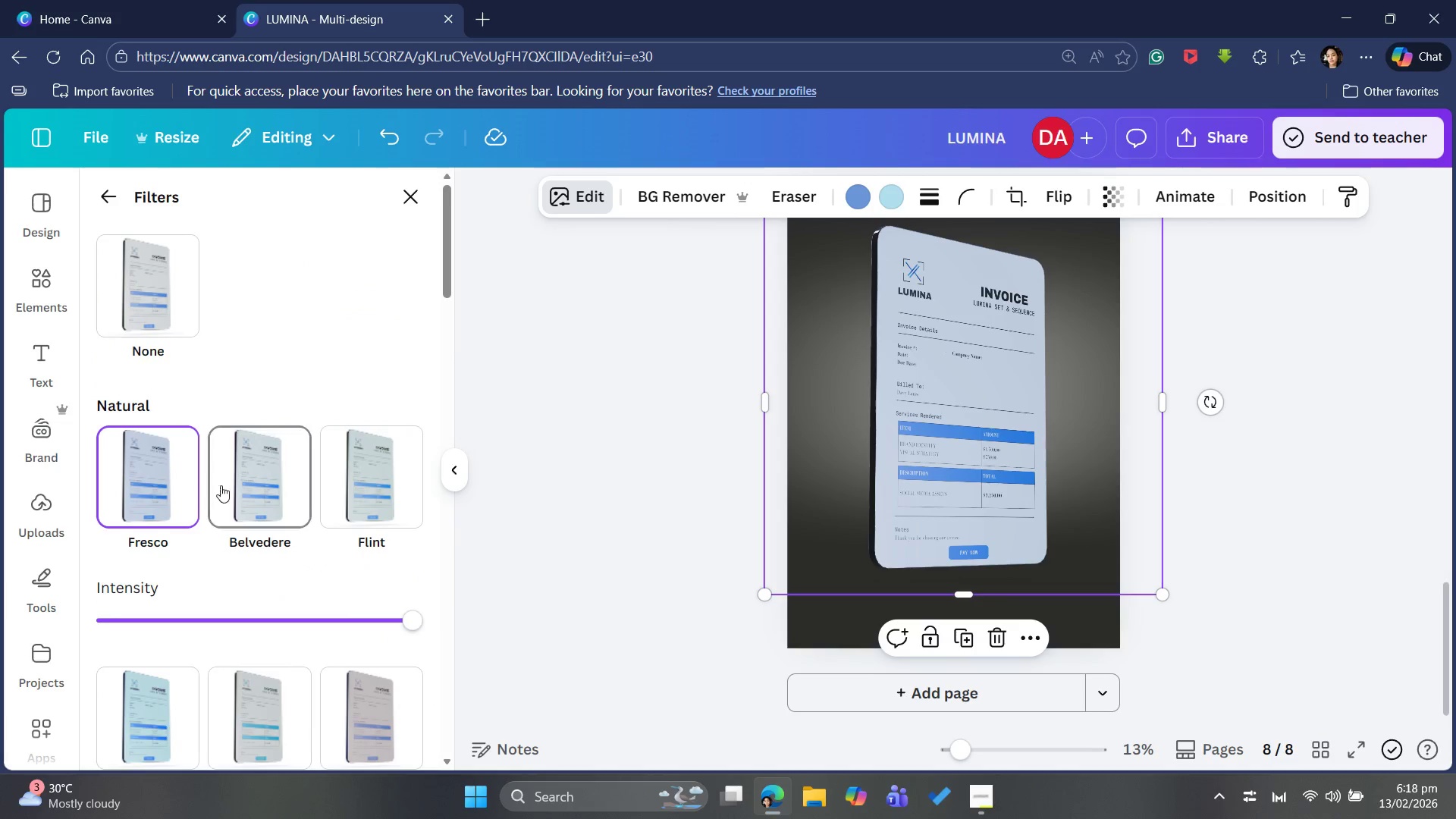 
left_click([249, 492])
 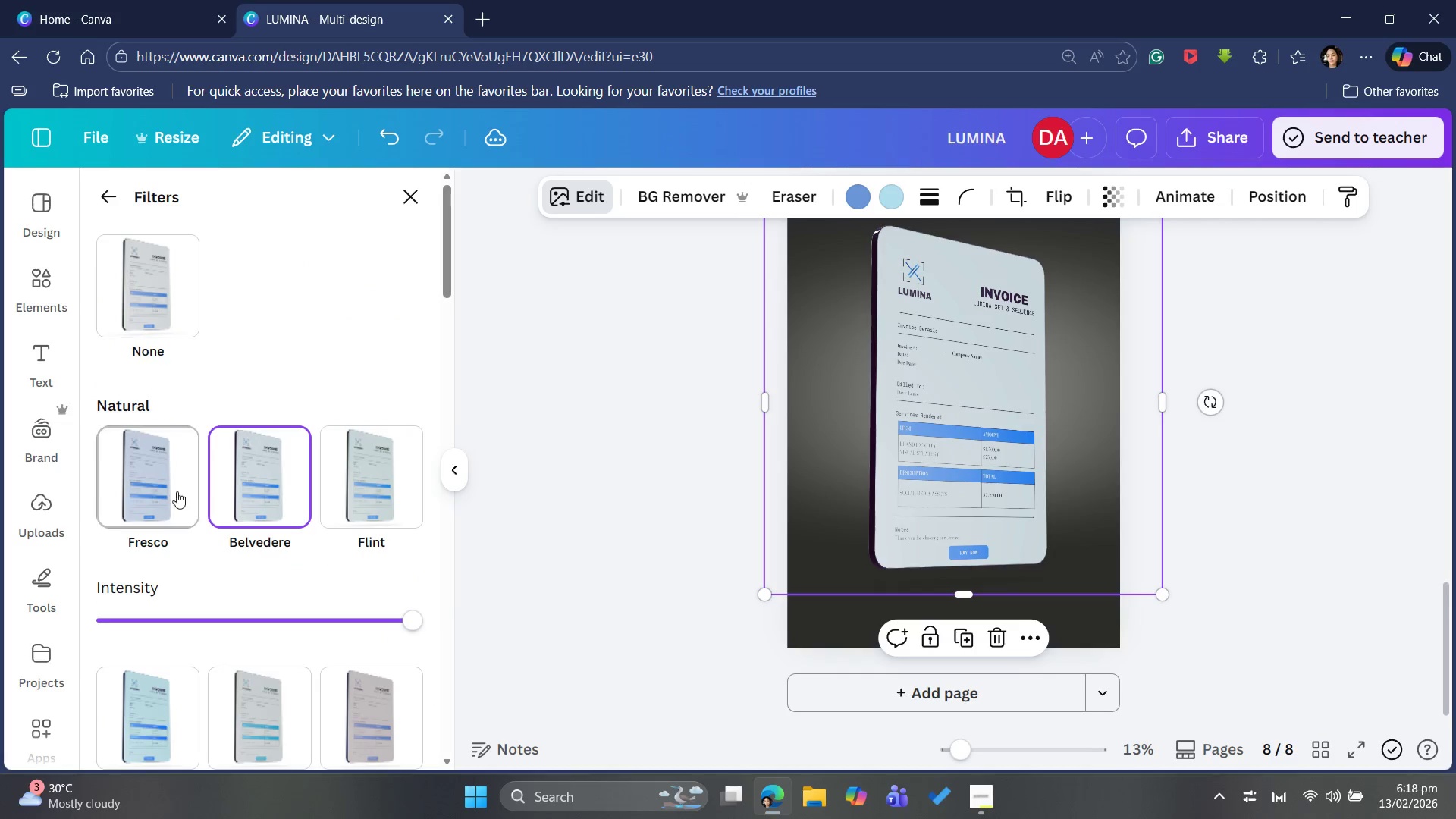 
left_click([118, 475])
 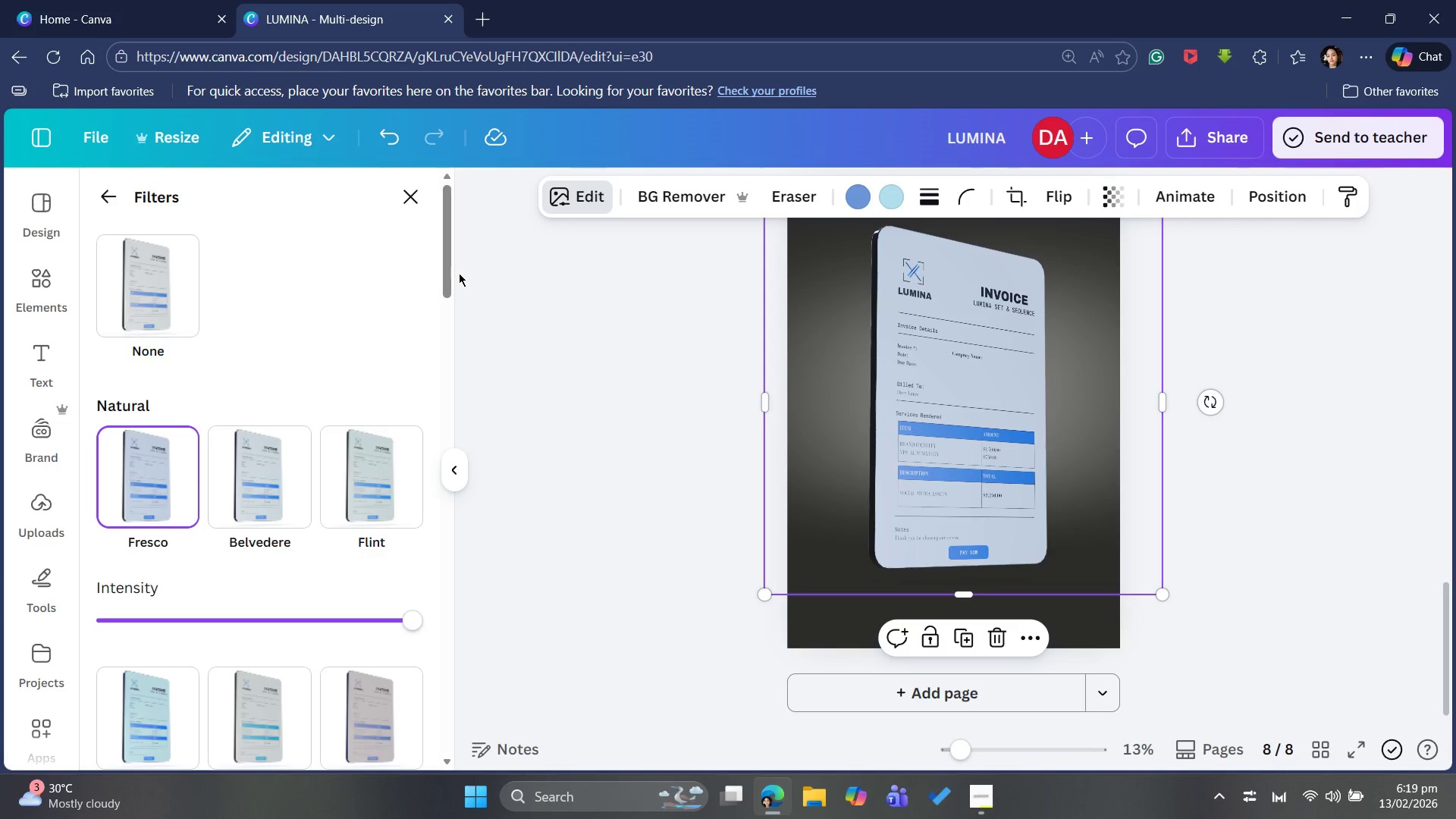 
left_click([576, 302])
 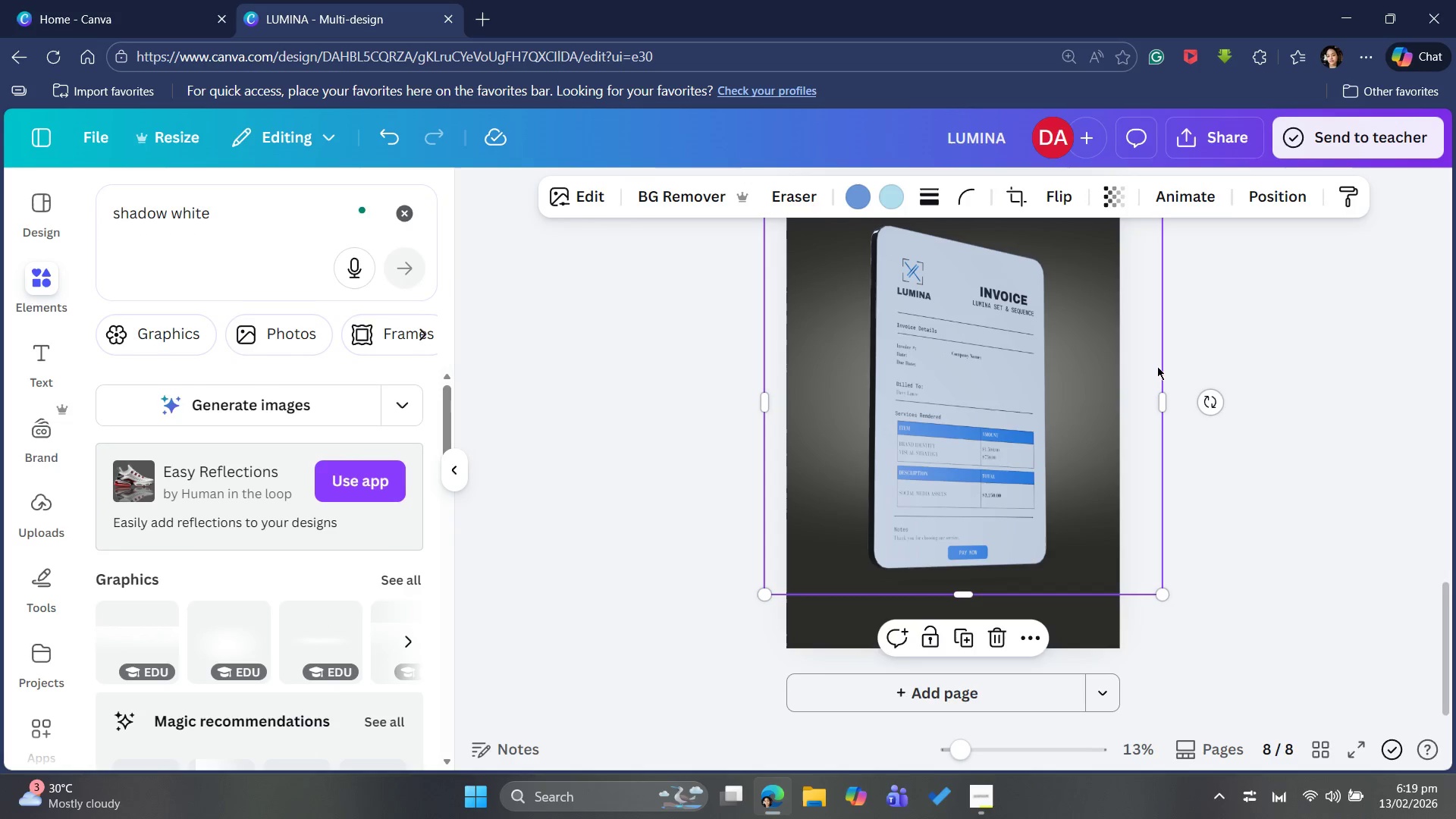 
left_click([1318, 306])
 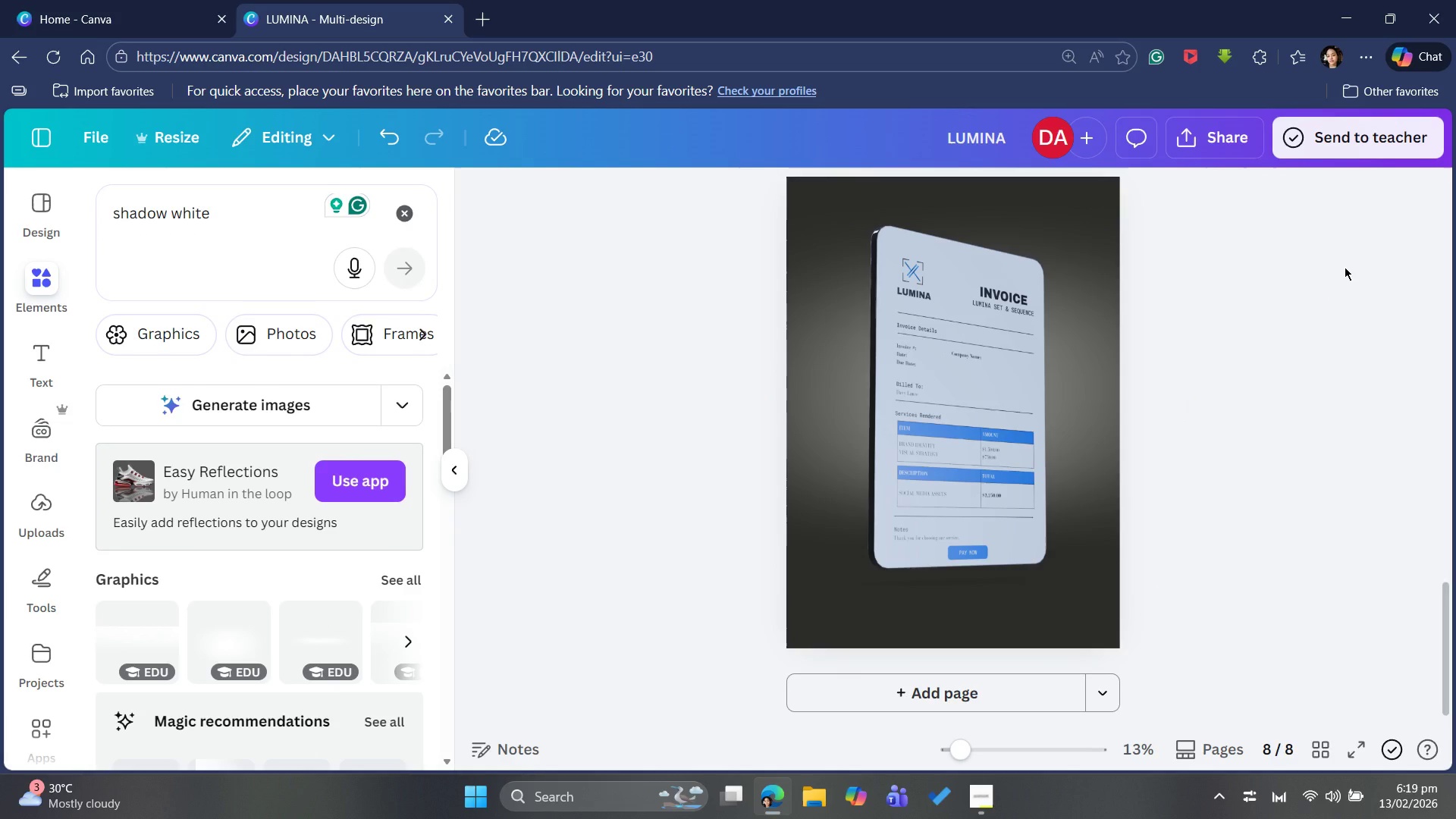 
wait(11.28)
 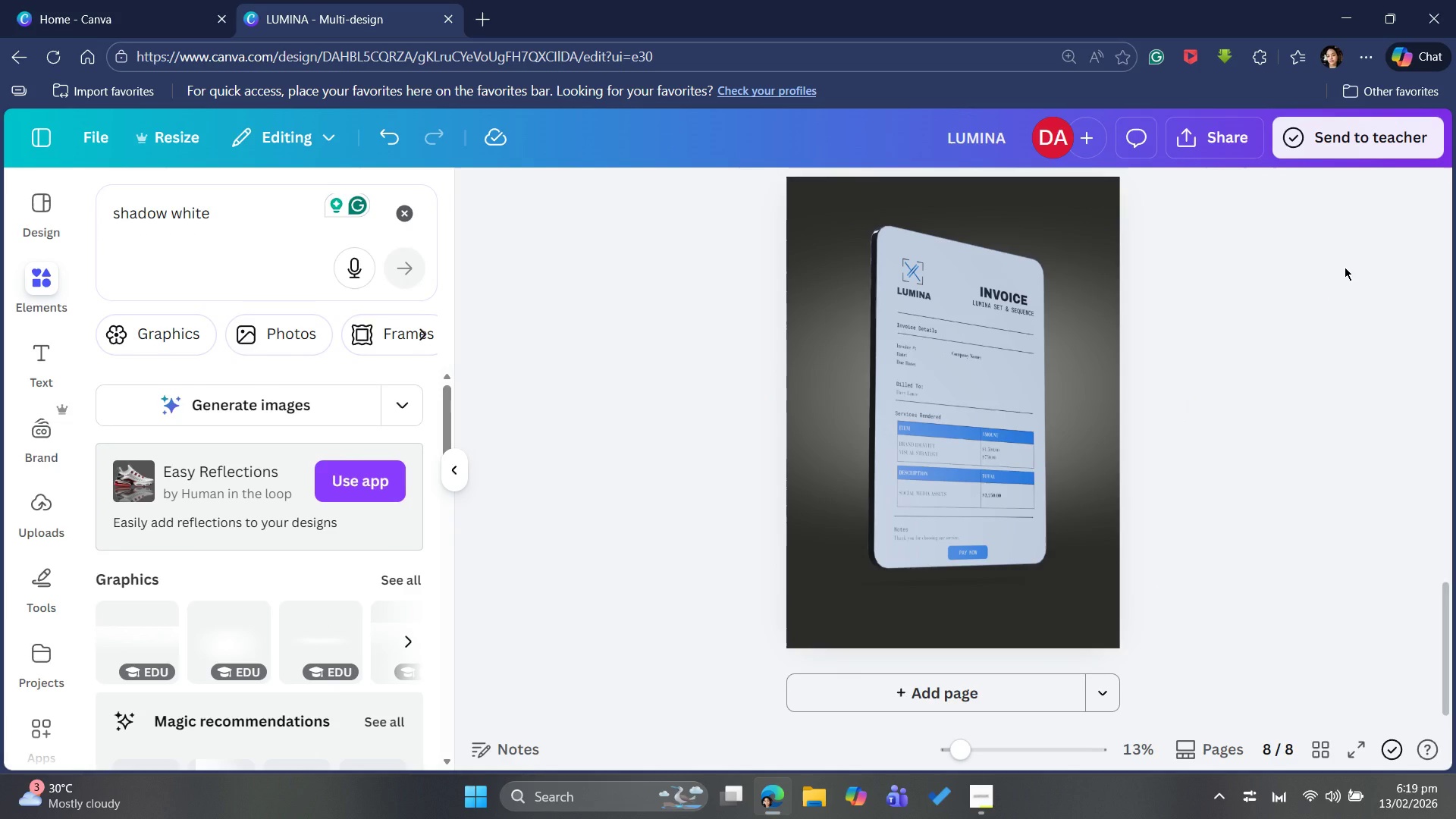 
scroll: coordinate [1362, 370], scroll_direction: up, amount: 3.0
 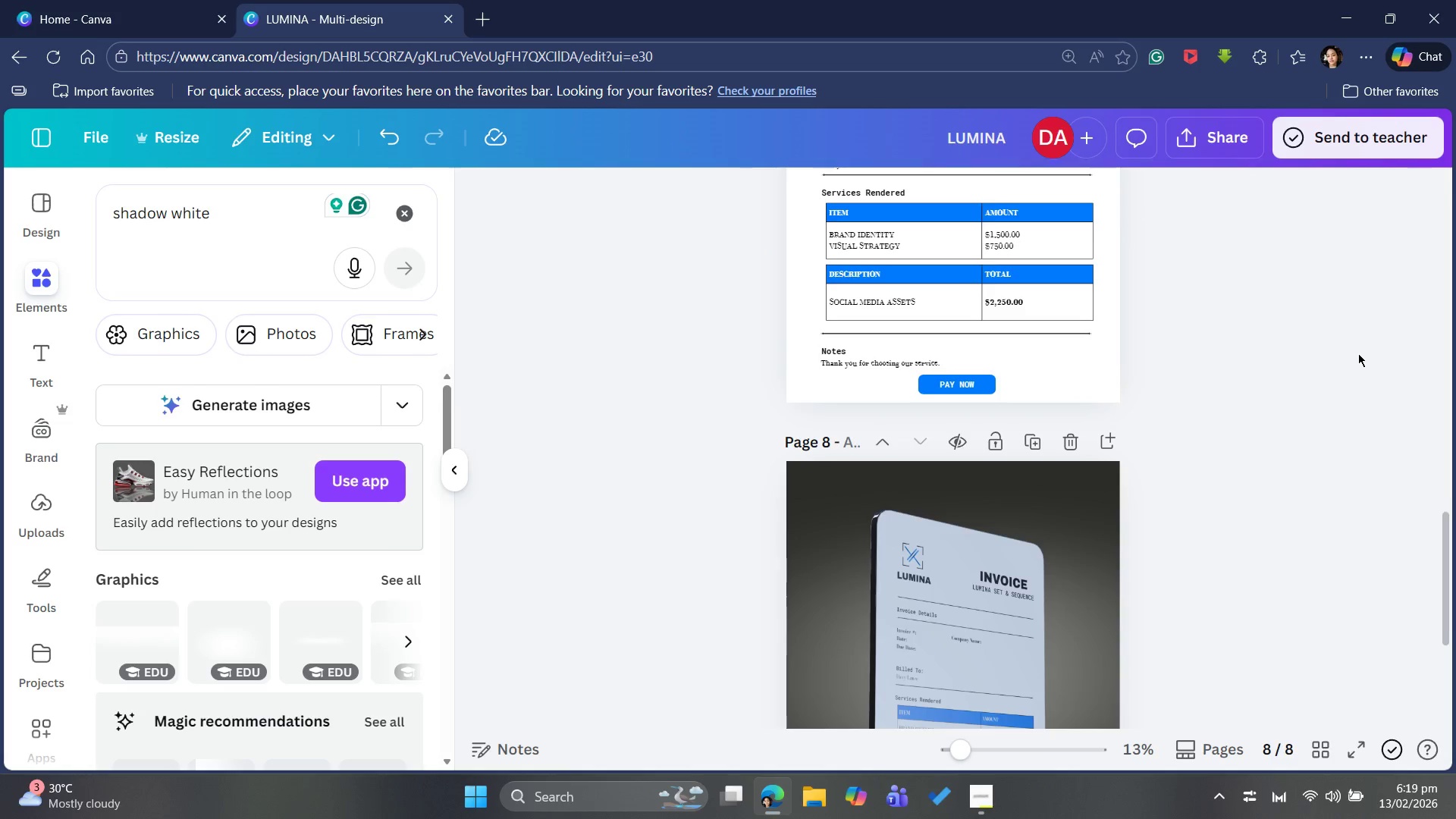 
scroll: coordinate [1357, 363], scroll_direction: down, amount: 3.0
 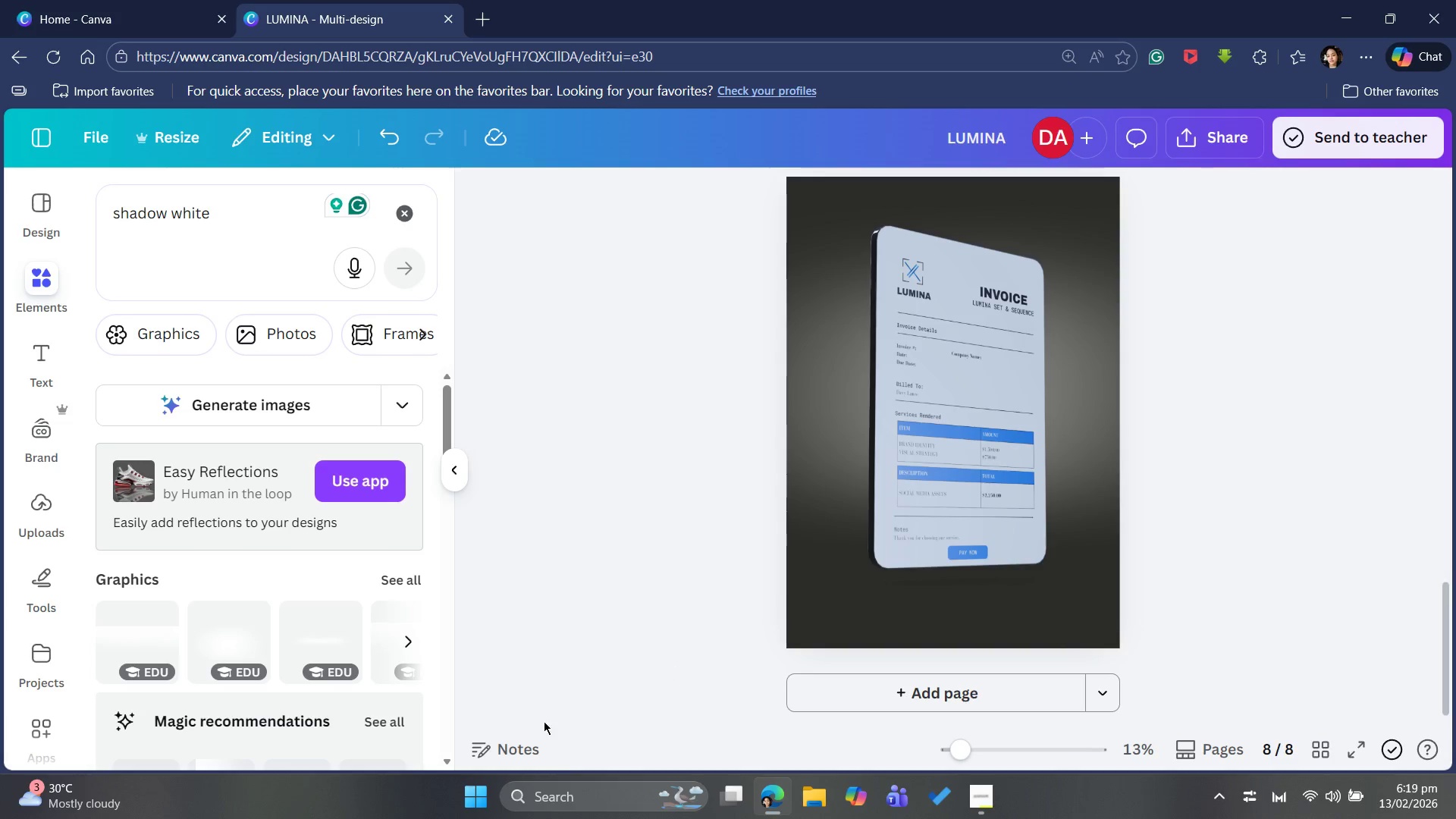 
wait(6.36)
 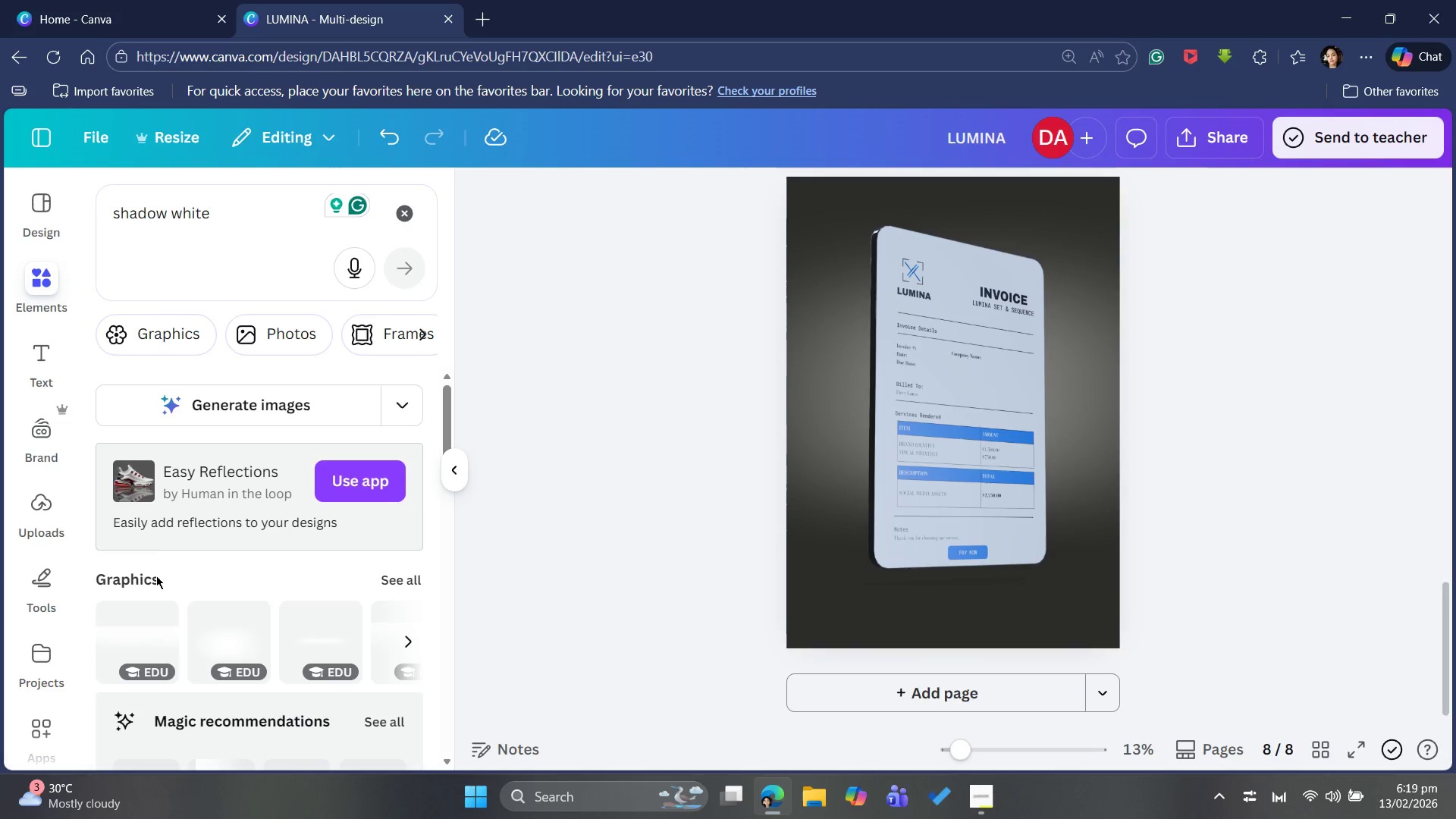 
left_click([403, 206])
 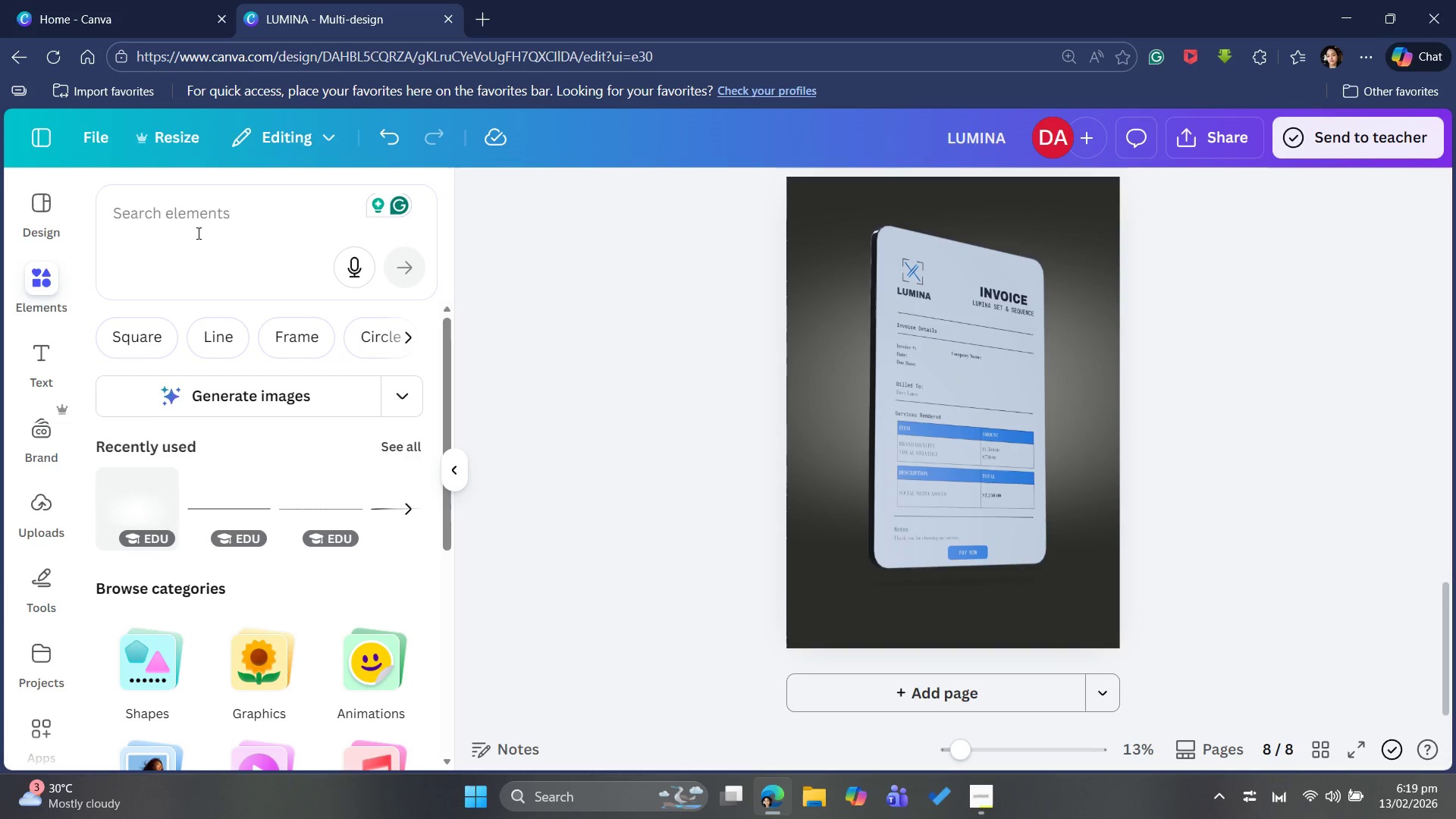 
left_click([196, 221])
 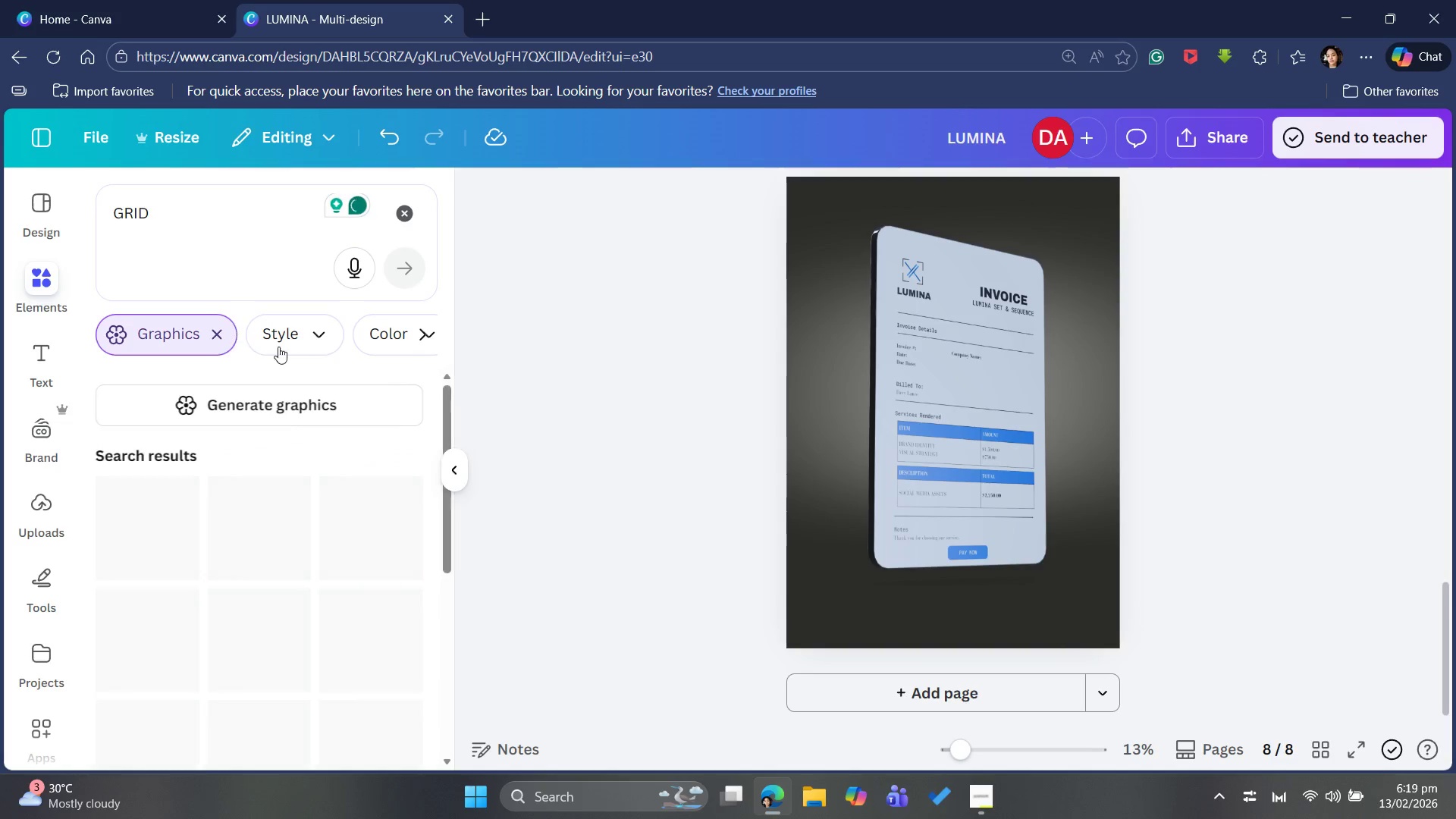 
wait(7.7)
 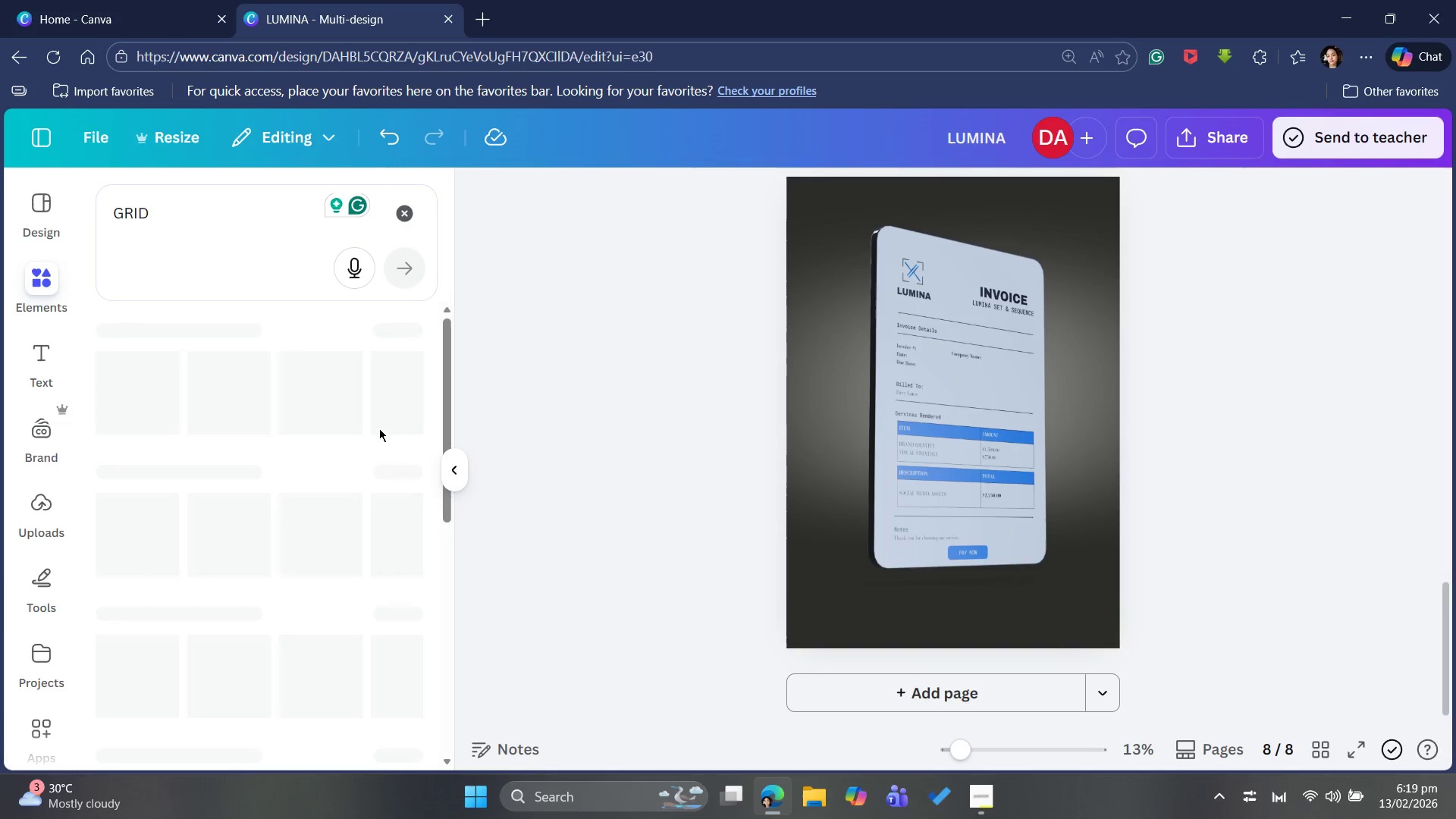 
scroll: coordinate [252, 519], scroll_direction: down, amount: 3.0
 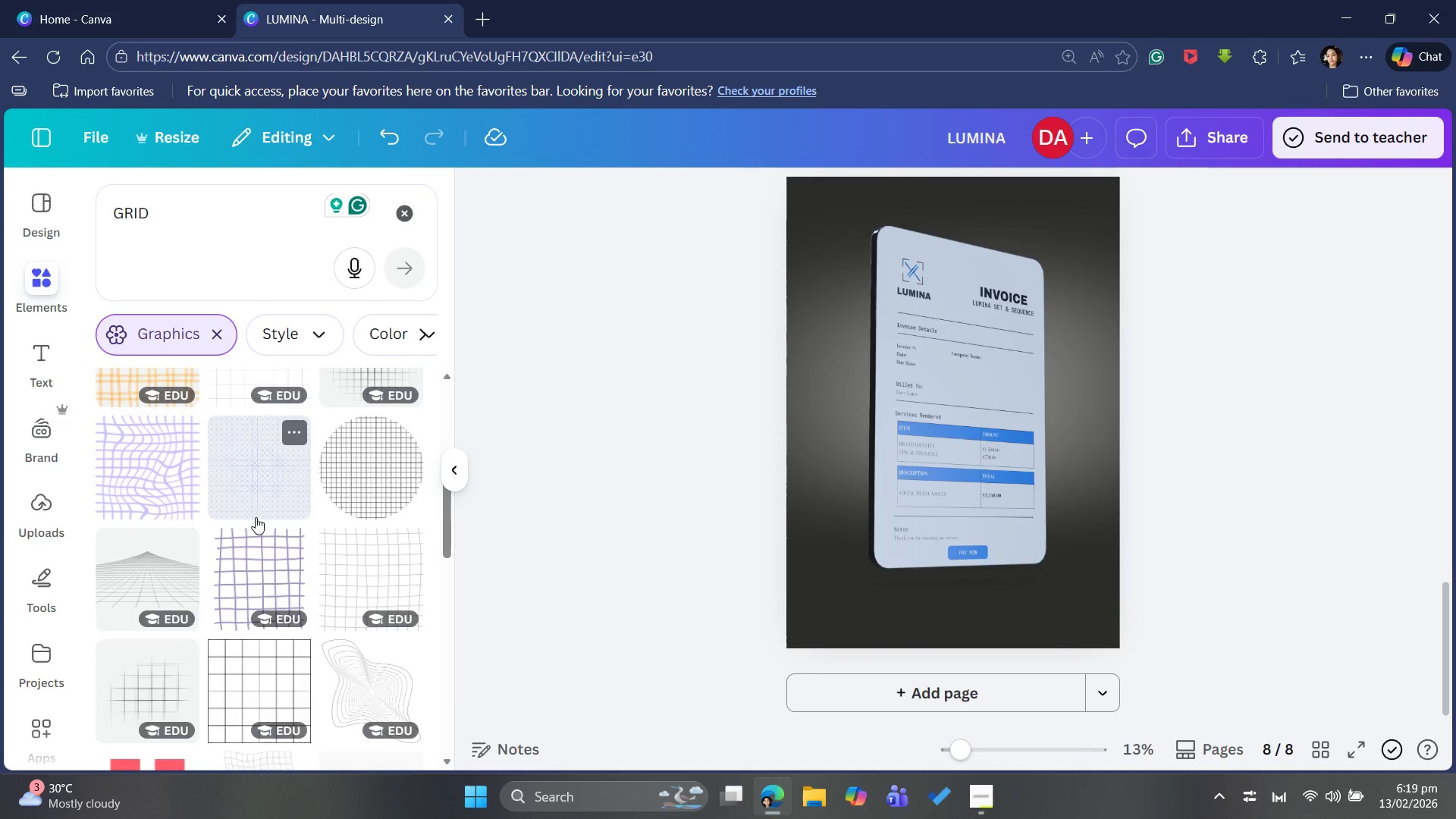 
scroll: coordinate [259, 516], scroll_direction: up, amount: 2.0
 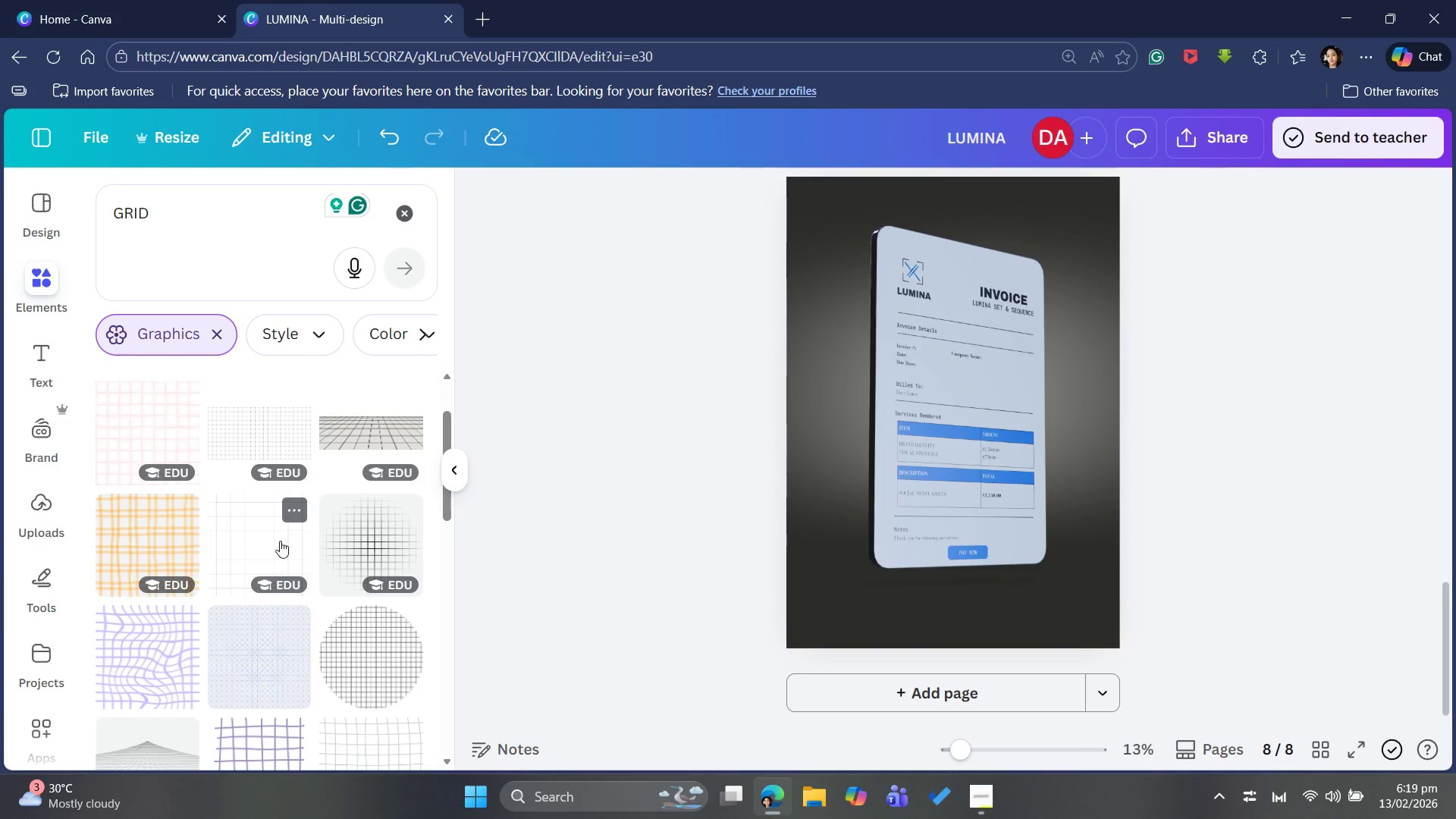 
left_click([253, 544])
 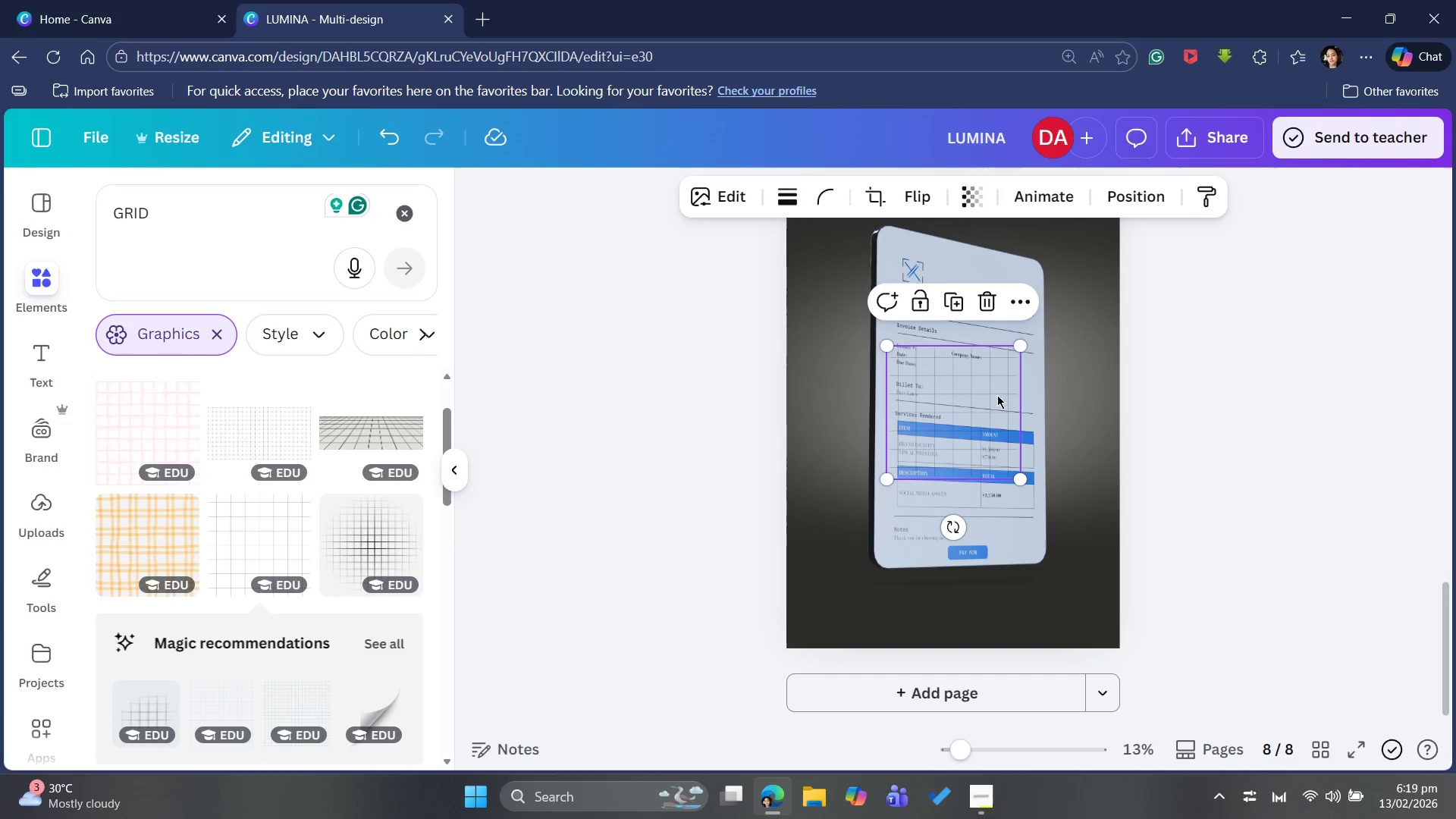 
left_click_drag(start_coordinate=[964, 404], to_coordinate=[862, 271])
 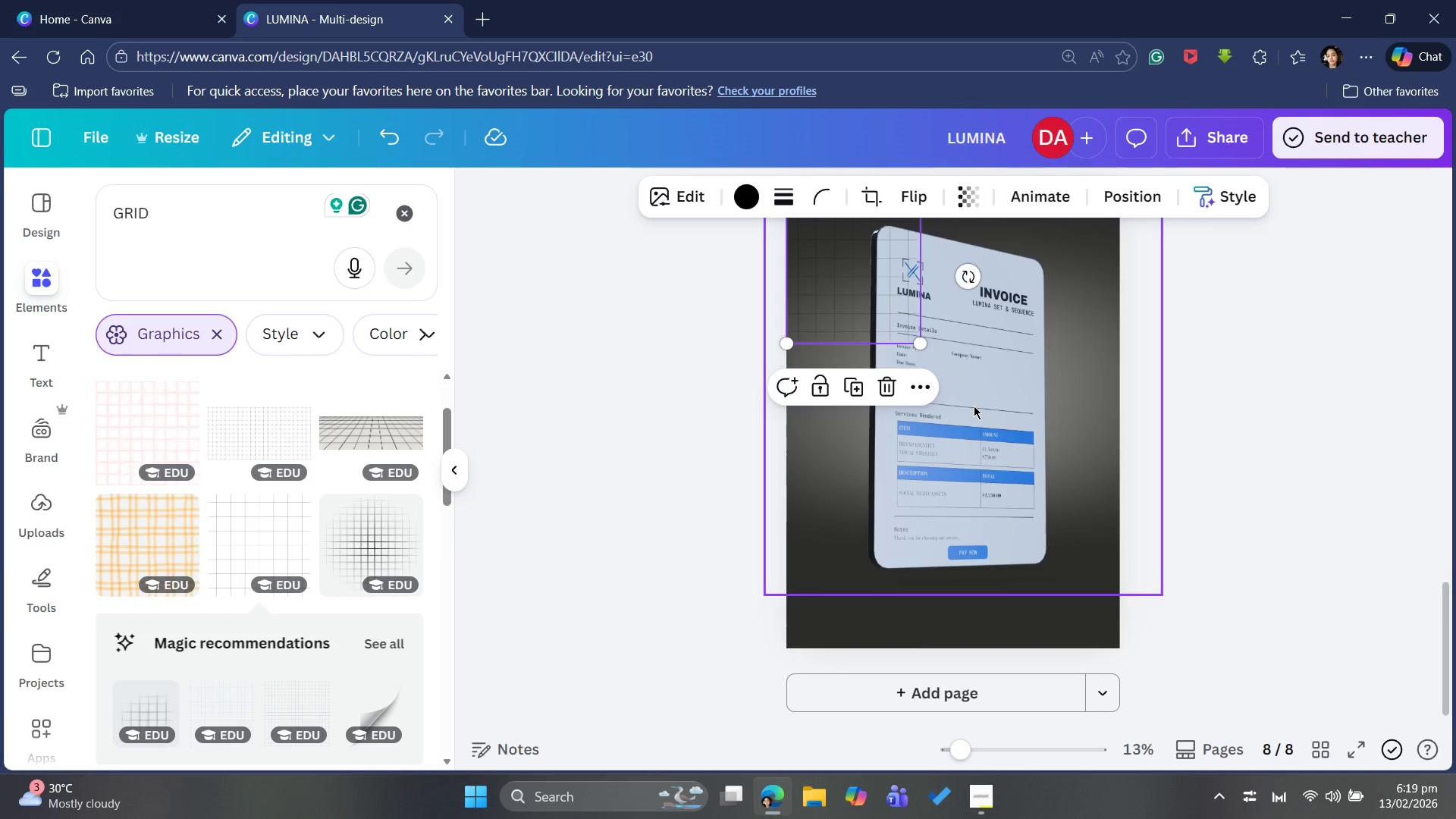 
scroll: coordinate [974, 406], scroll_direction: up, amount: 1.0
 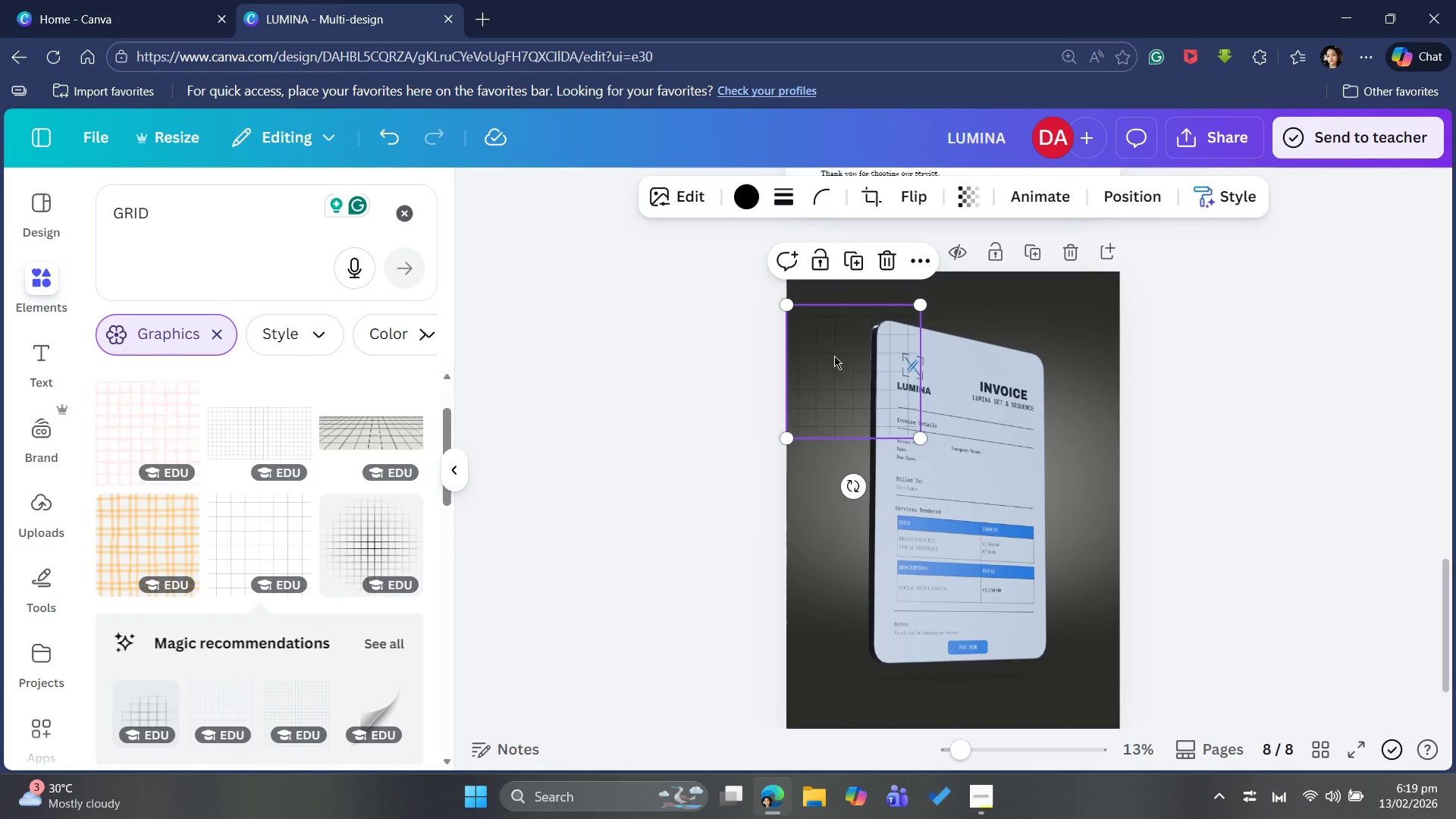 
left_click_drag(start_coordinate=[839, 349], to_coordinate=[834, 321])
 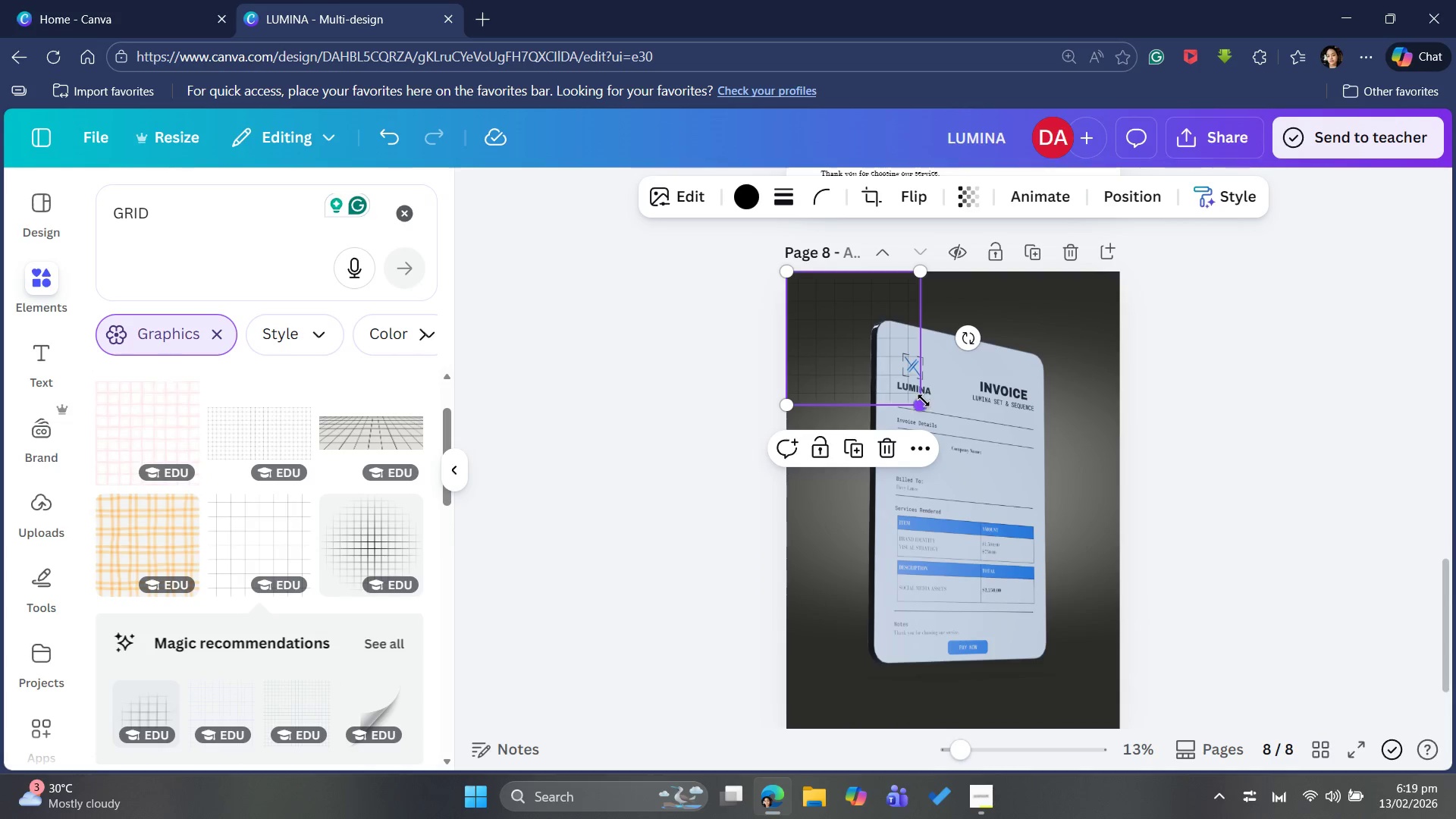 
left_click_drag(start_coordinate=[923, 404], to_coordinate=[1454, 791])
 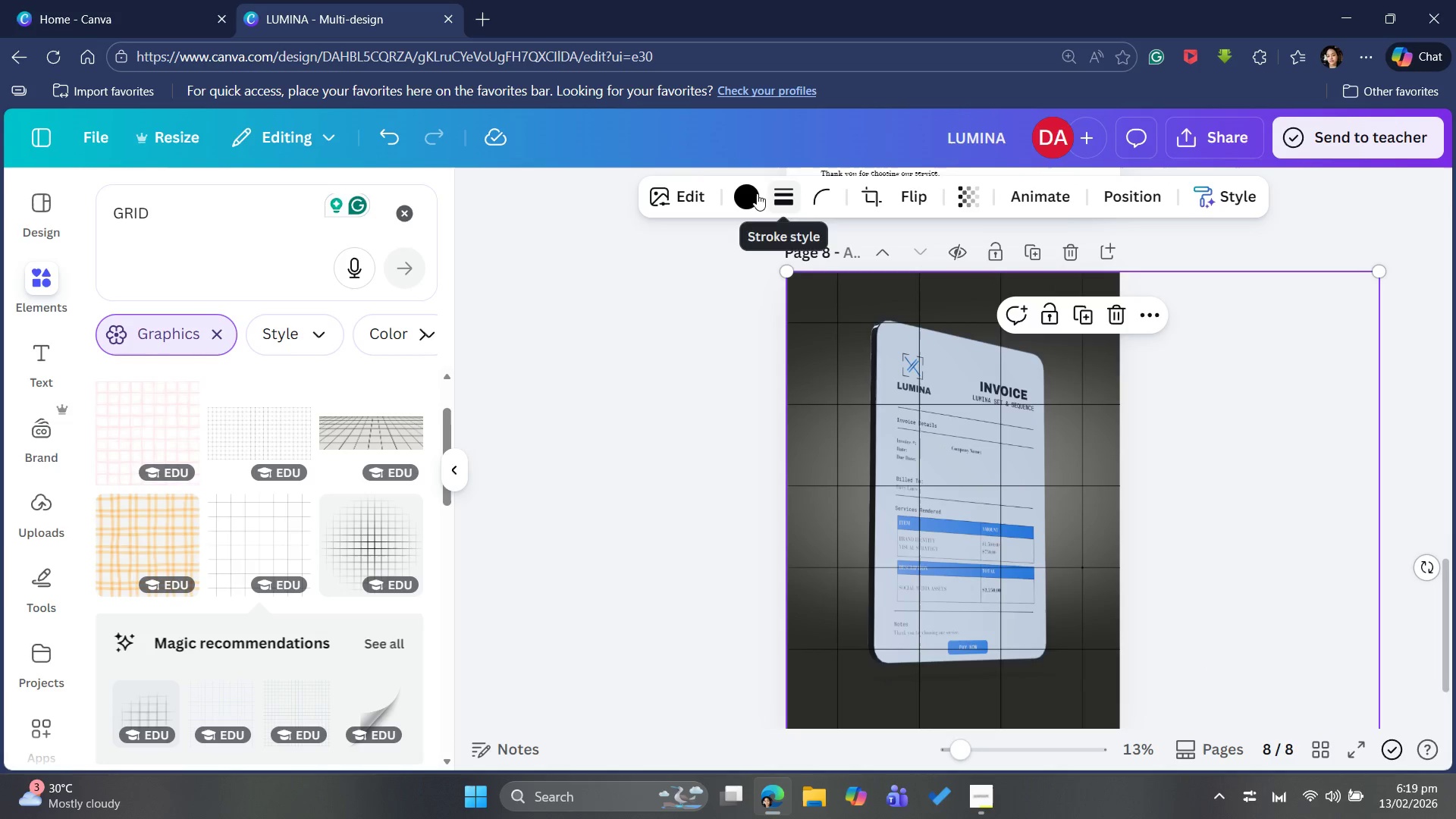 
left_click([739, 193])
 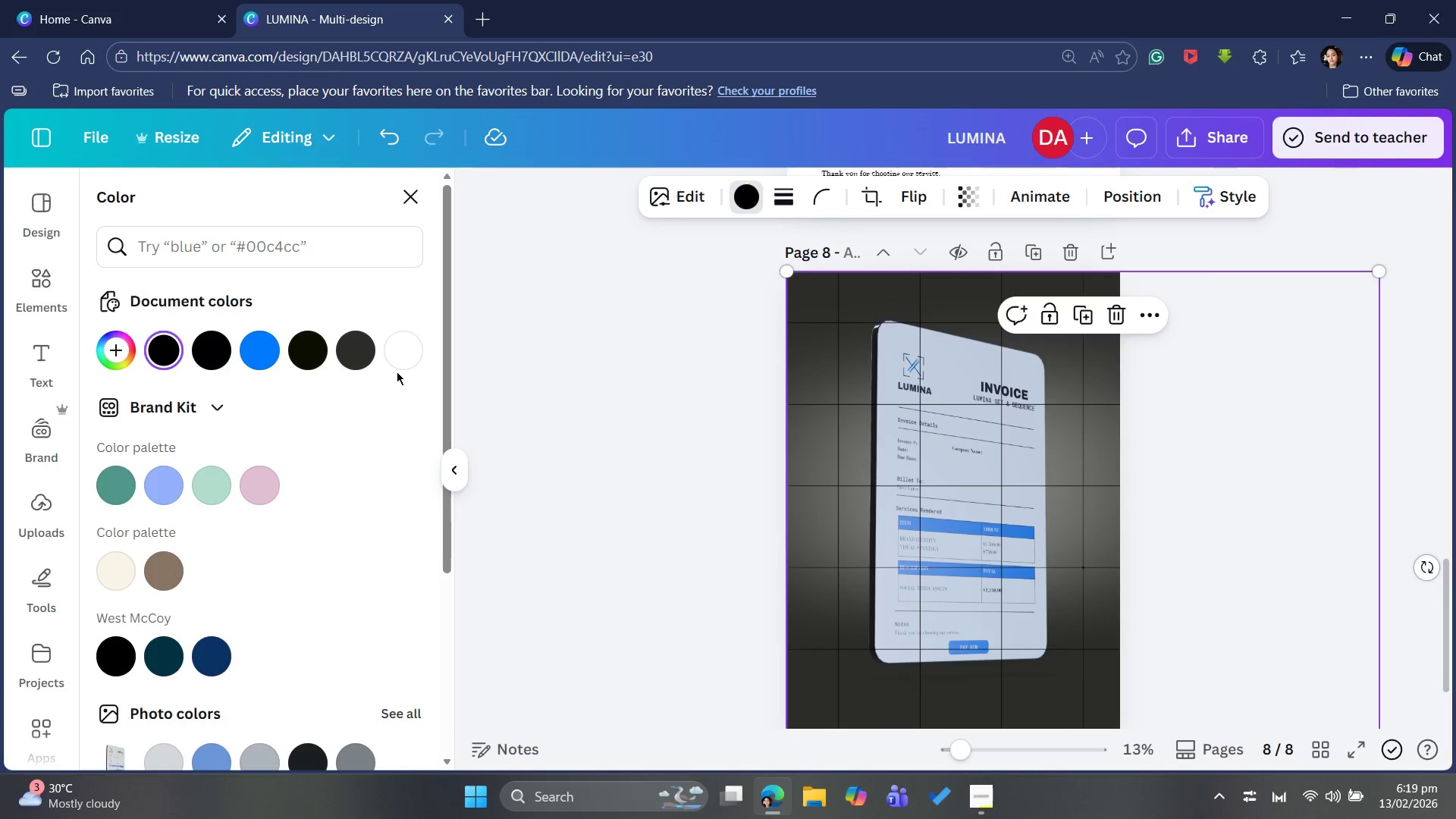 
left_click([400, 356])
 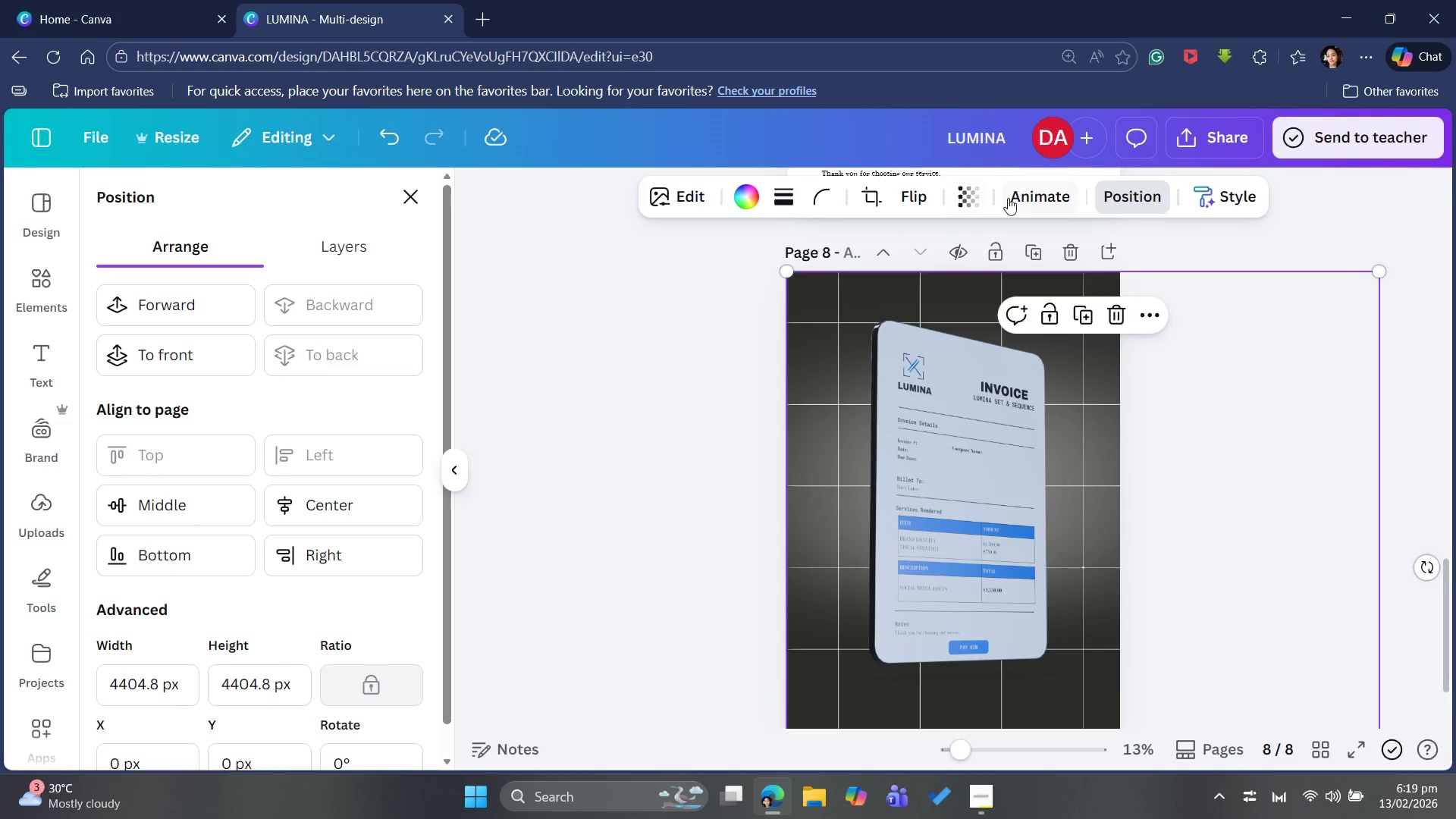 
wait(7.92)
 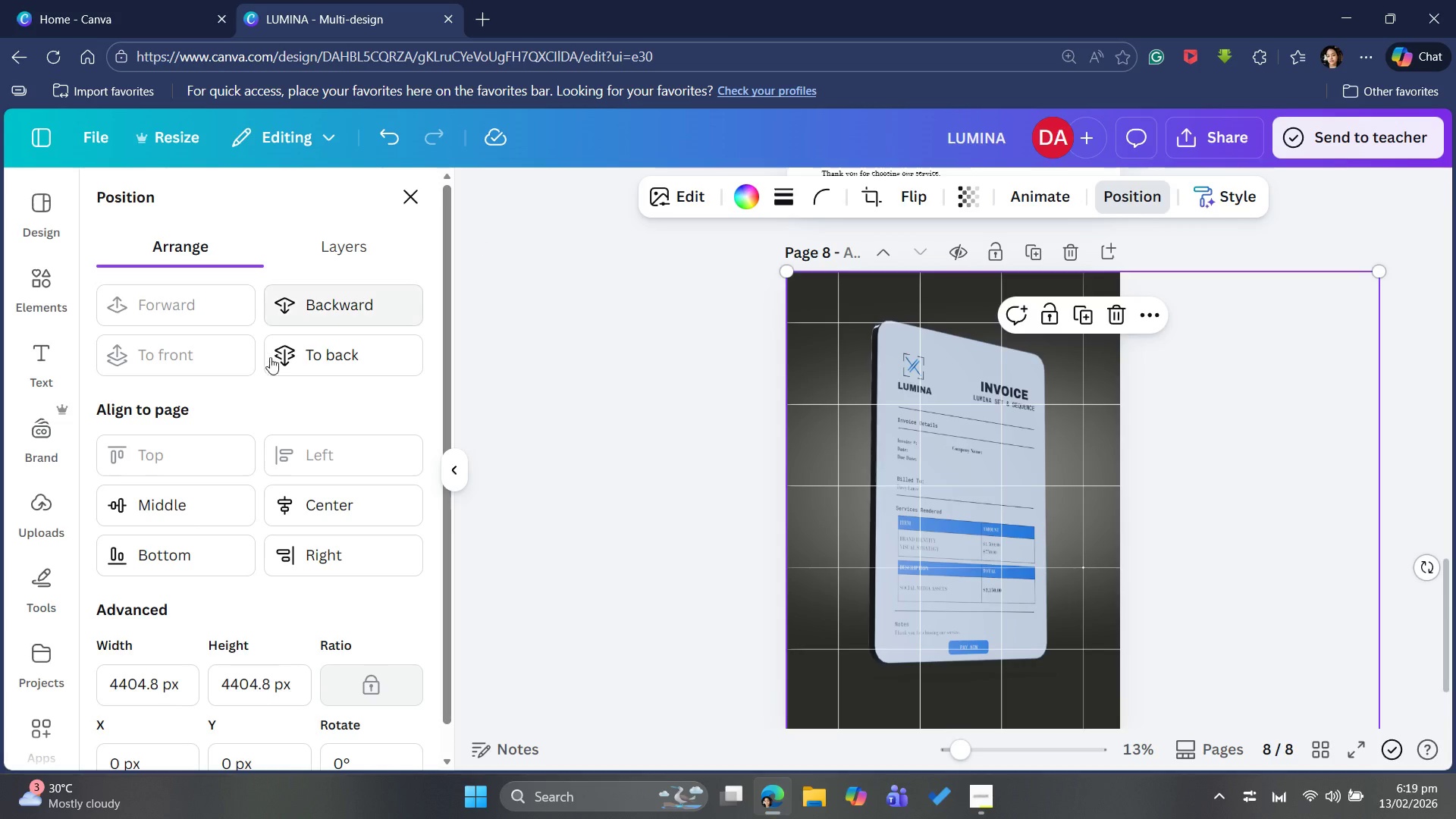 
left_click_drag(start_coordinate=[1015, 275], to_coordinate=[870, 307])
 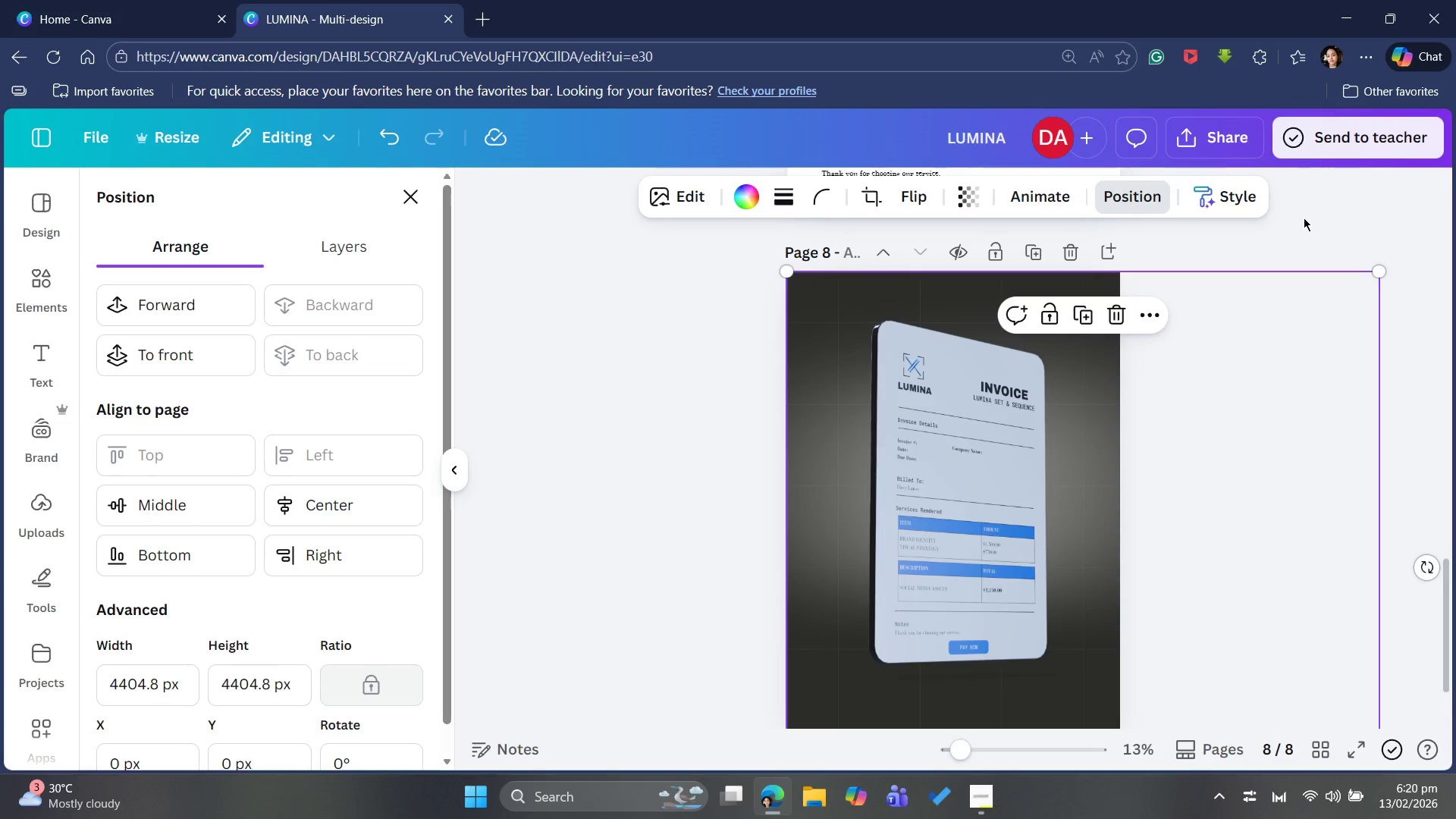 
left_click([1298, 216])
 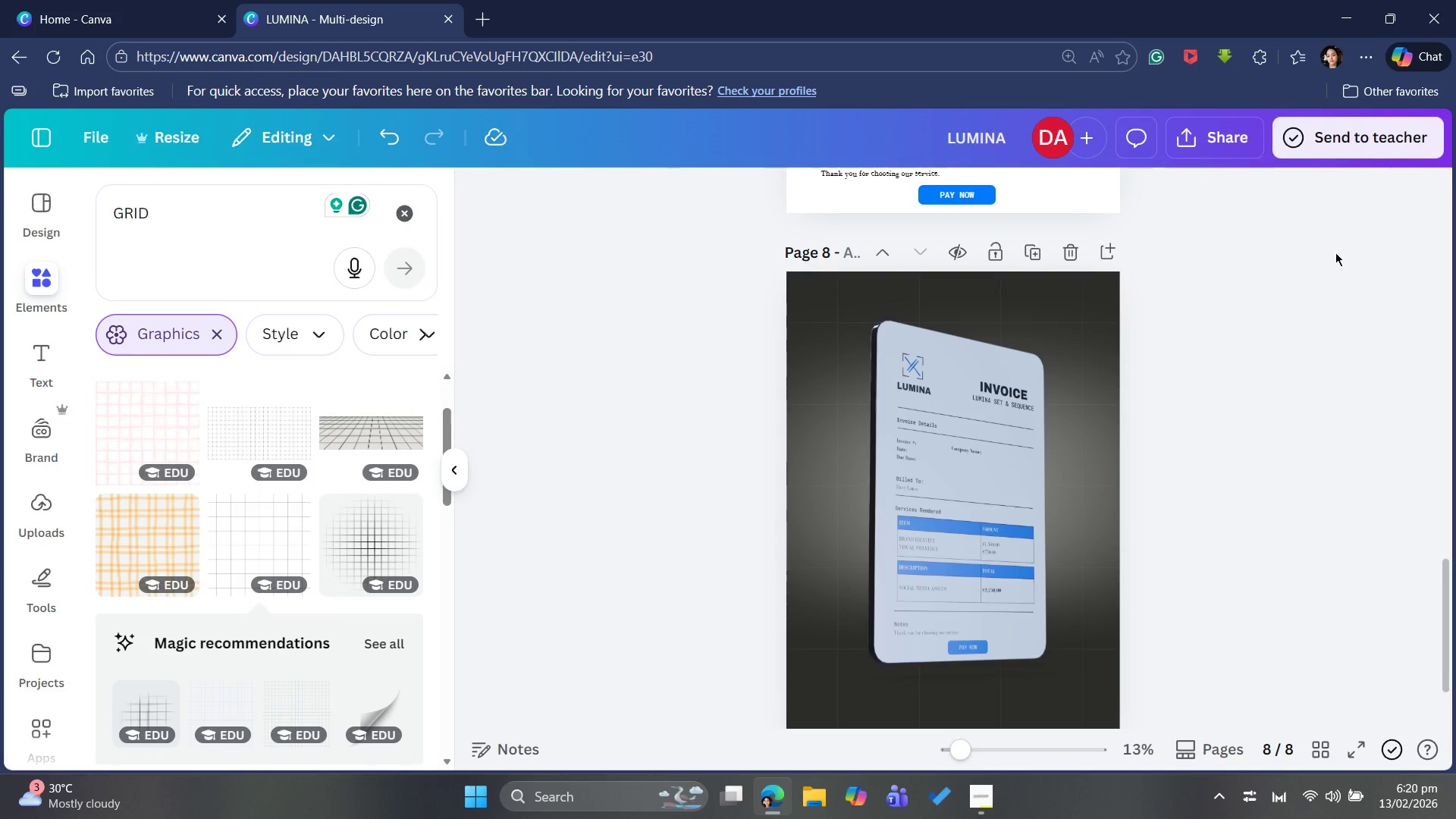 
scroll: coordinate [1254, 416], scroll_direction: down, amount: 3.0
 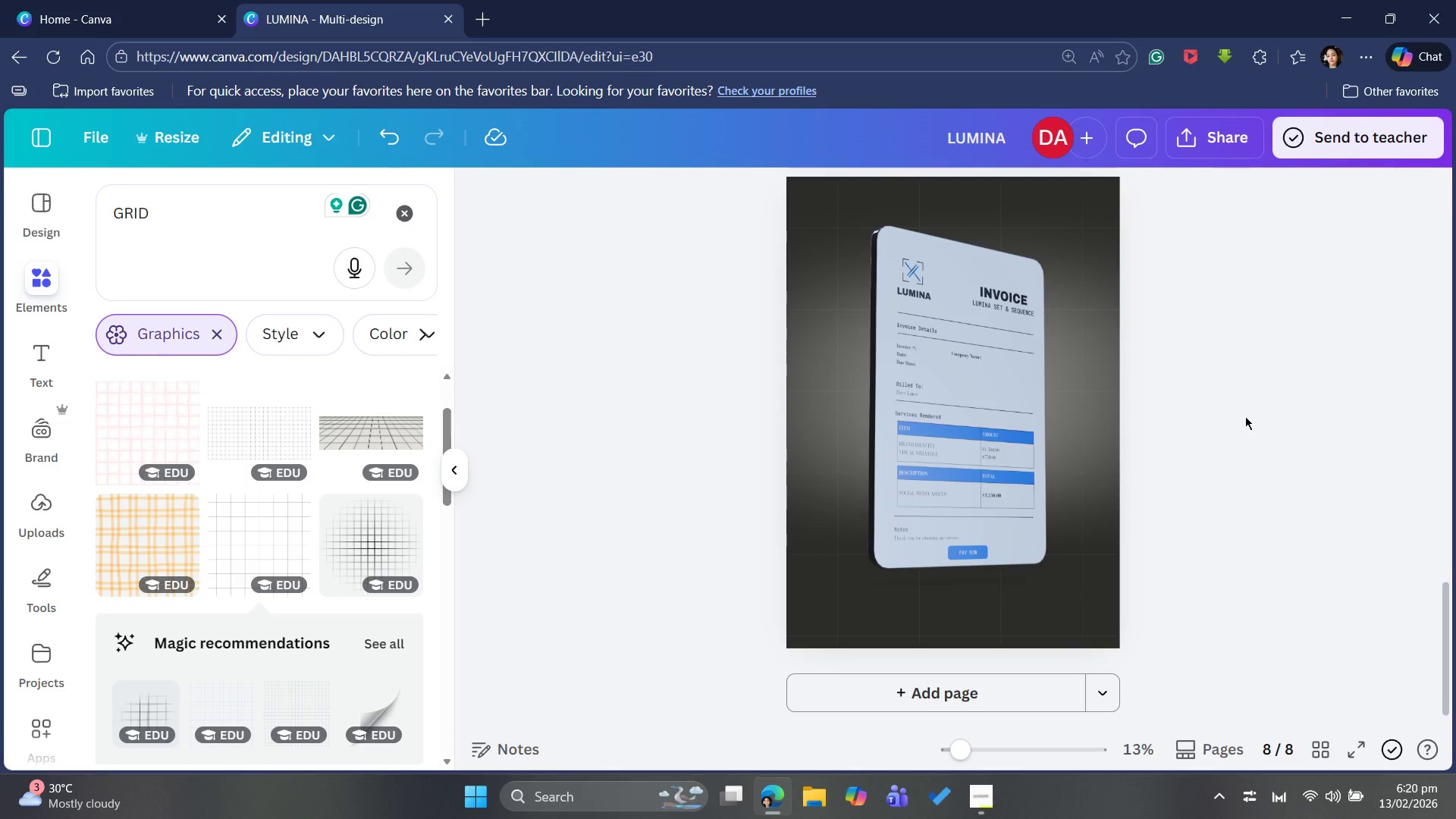 
wait(8.25)
 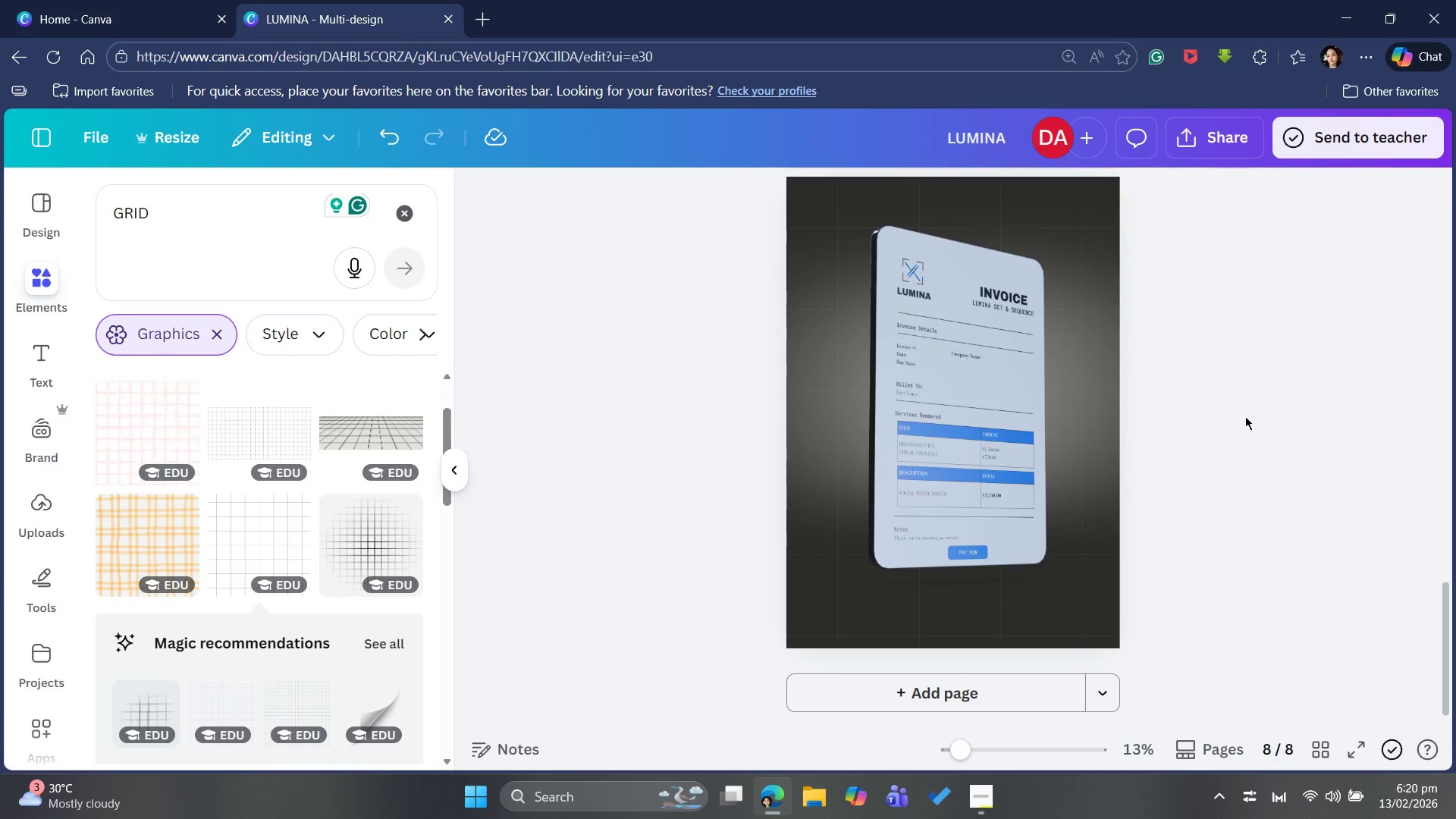 
scroll: coordinate [1245, 416], scroll_direction: down, amount: 1.0
 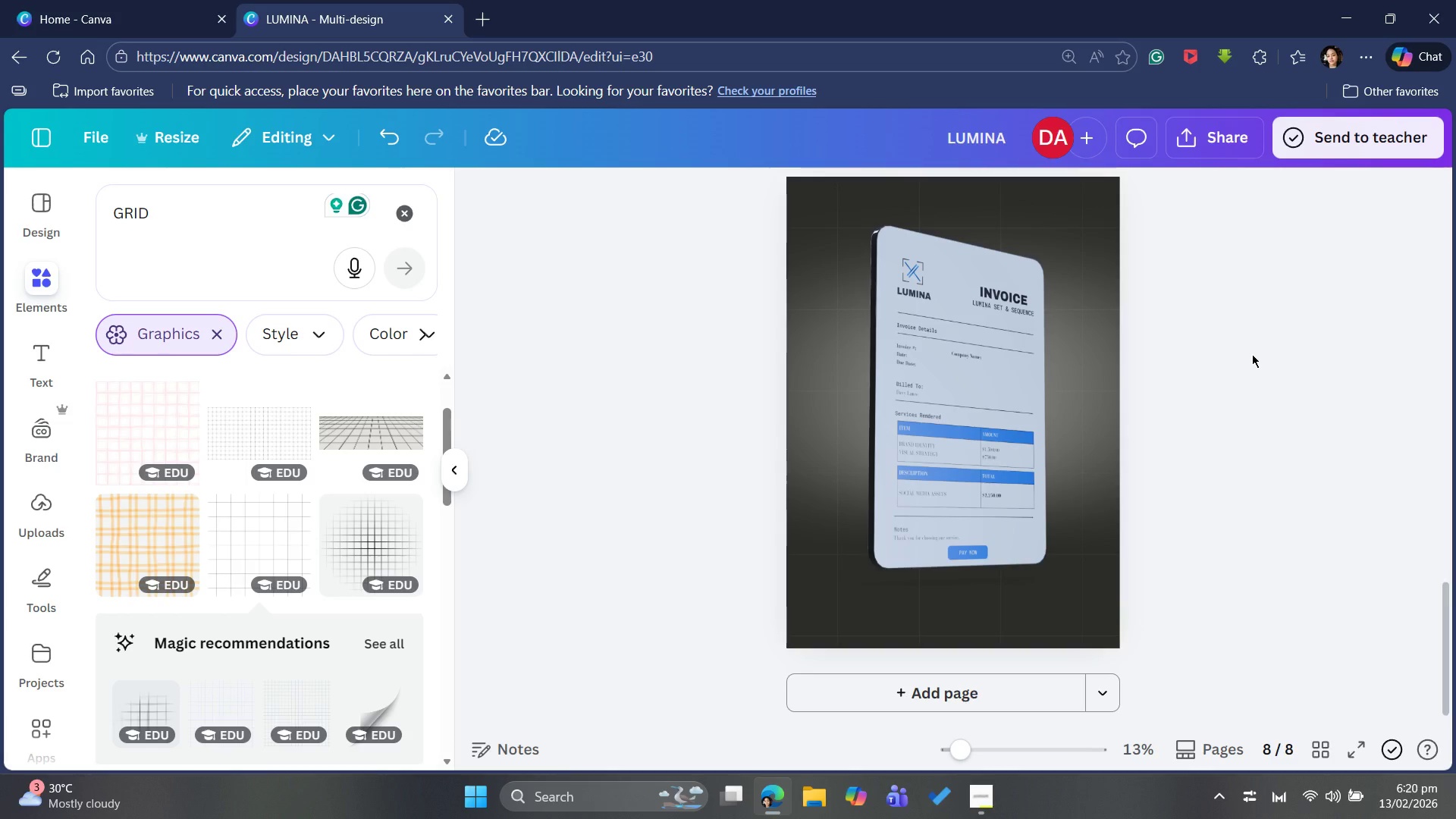 
wait(20.66)
 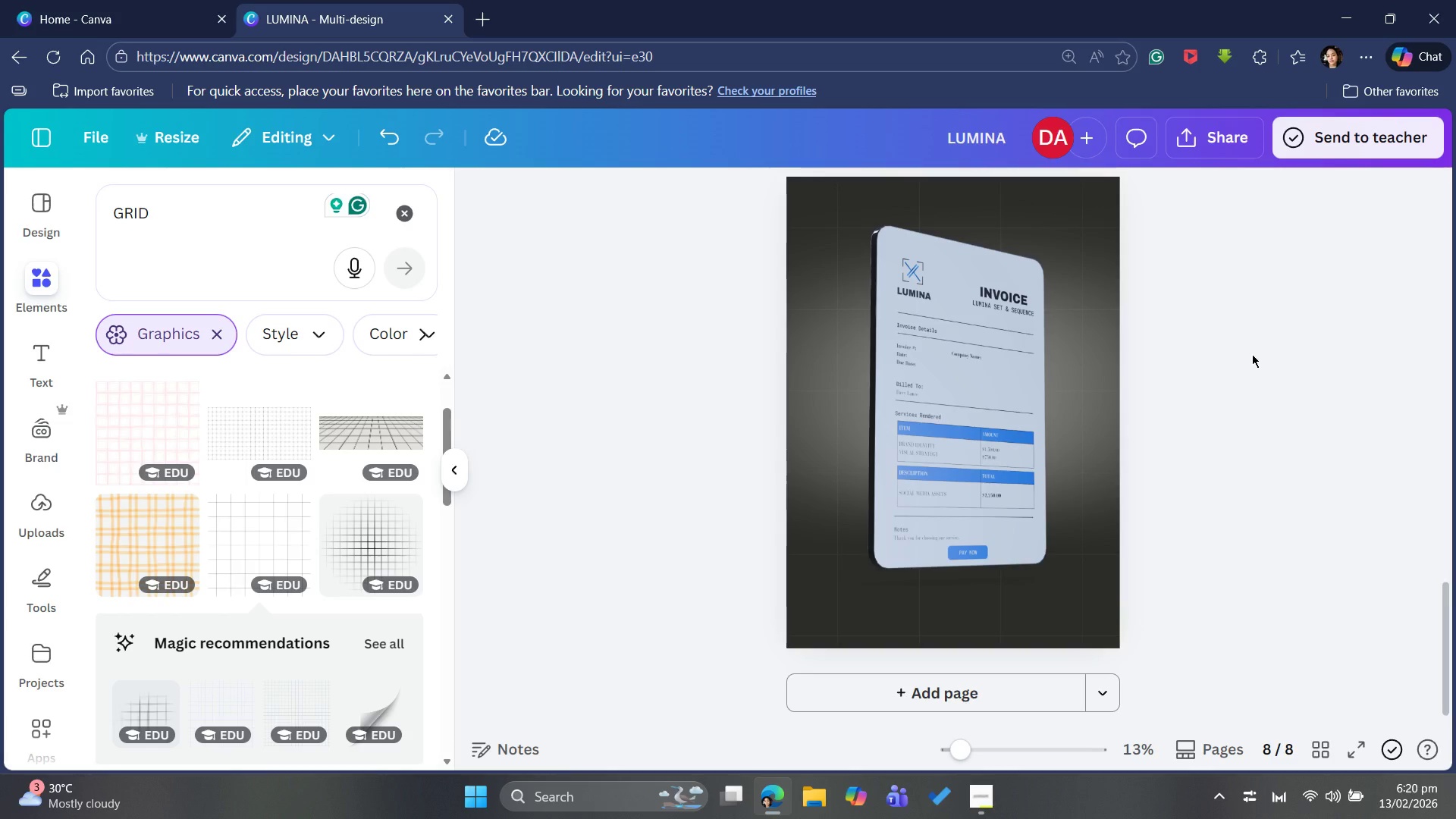 
scroll: coordinate [1291, 427], scroll_direction: up, amount: 3.0
 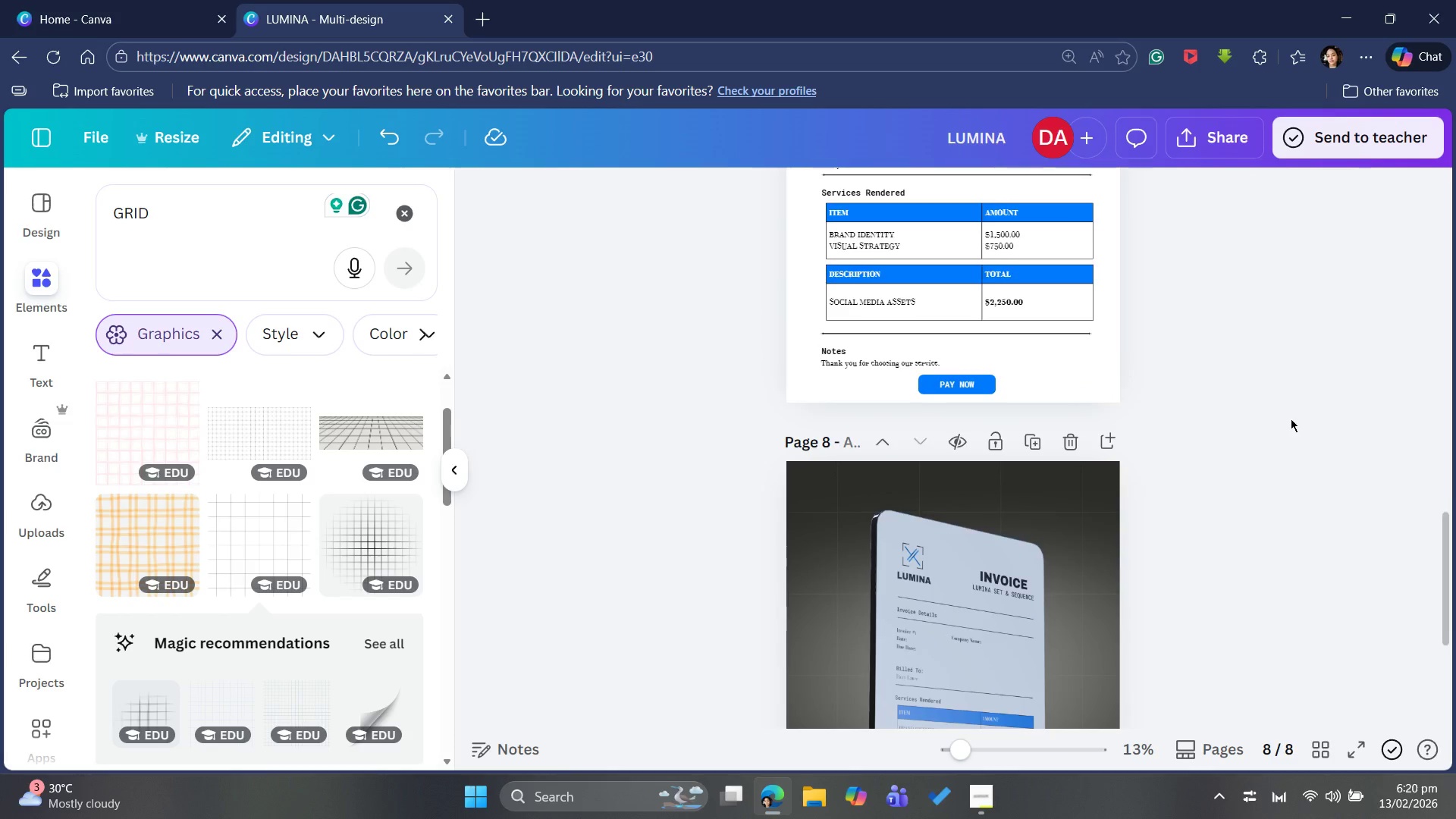 
scroll: coordinate [1291, 419], scroll_direction: down, amount: 5.0
 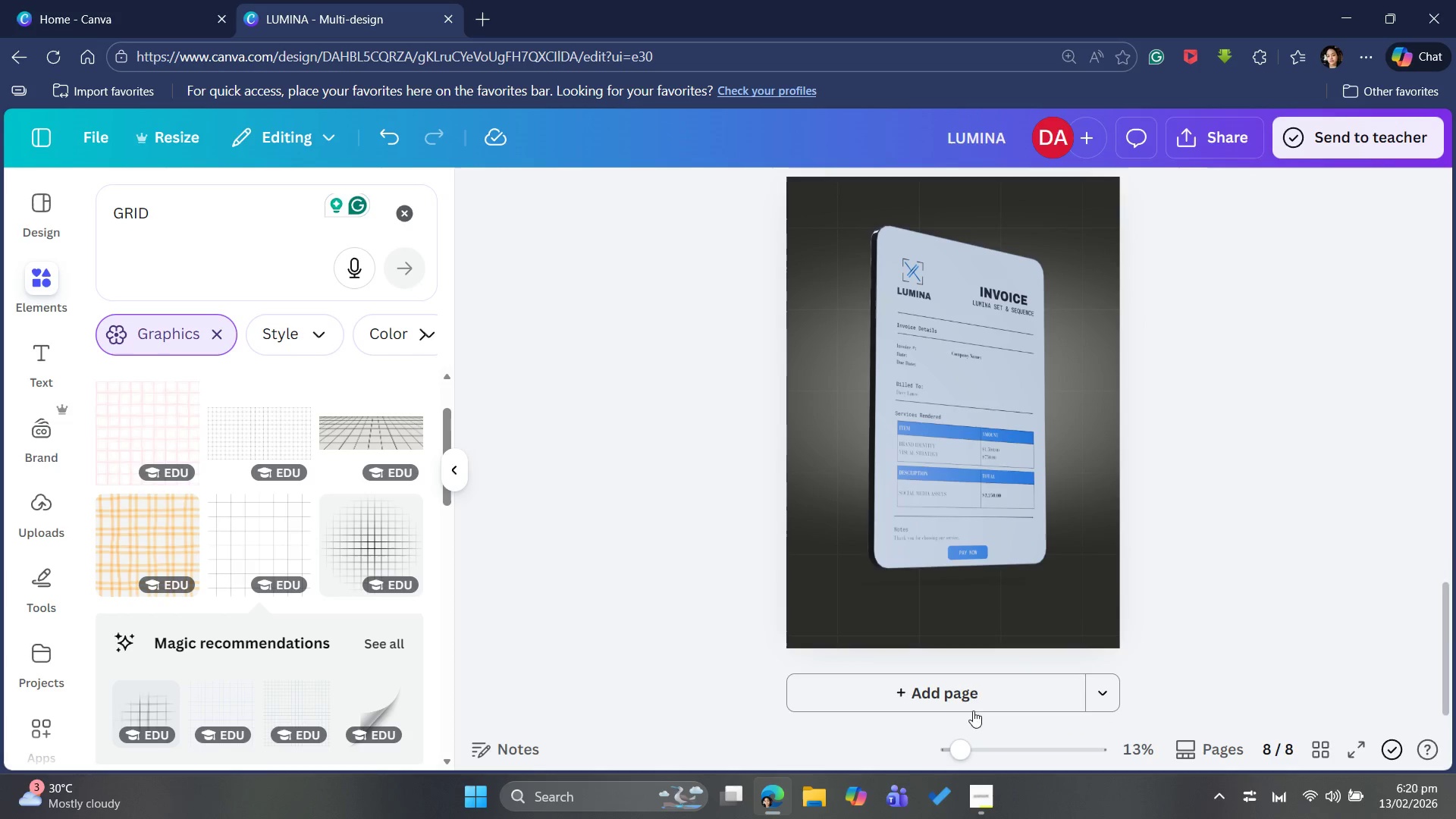 
left_click([981, 683])
 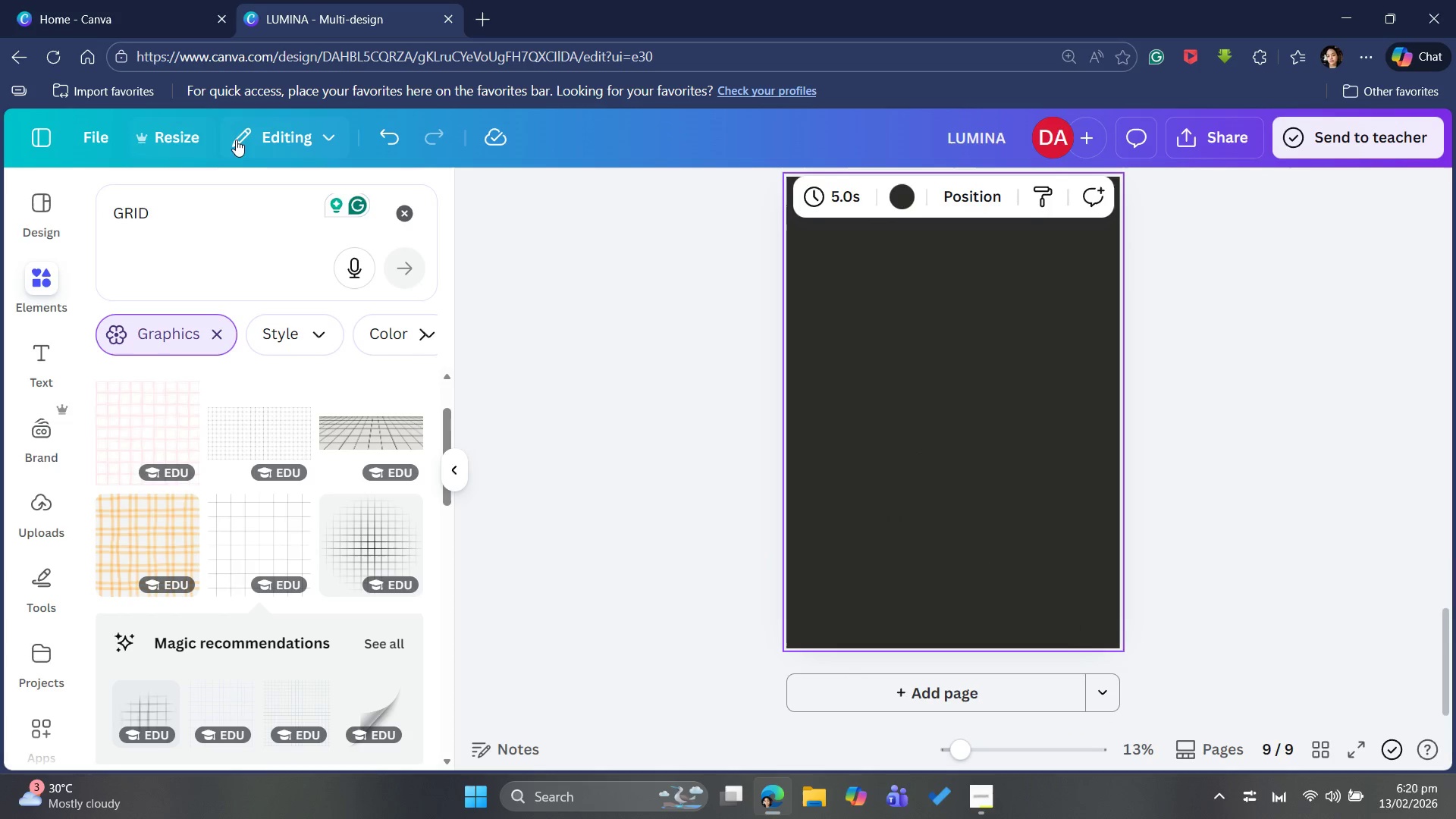 
left_click([183, 136])
 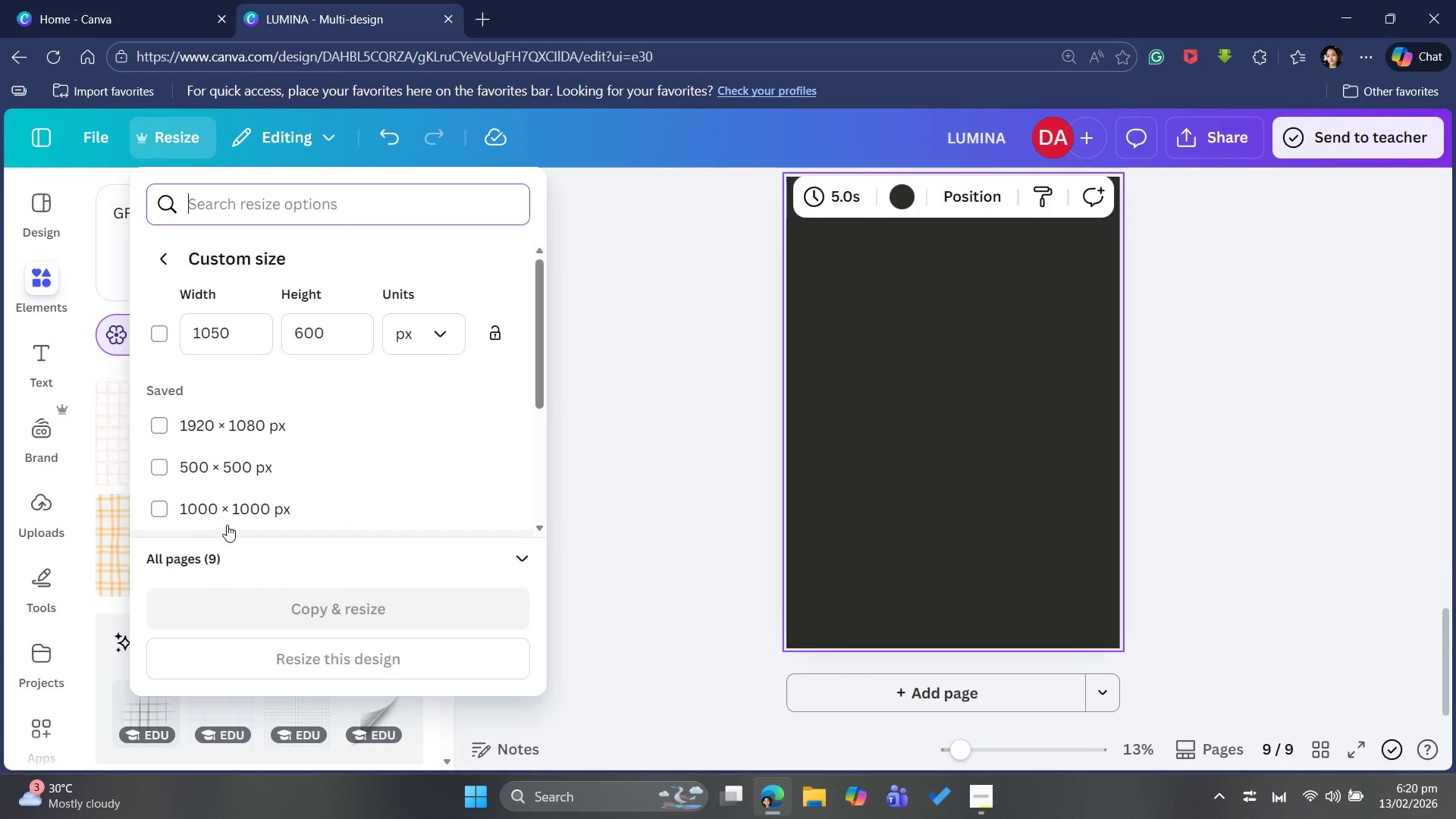 
left_click_drag(start_coordinate=[242, 328], to_coordinate=[156, 360])
 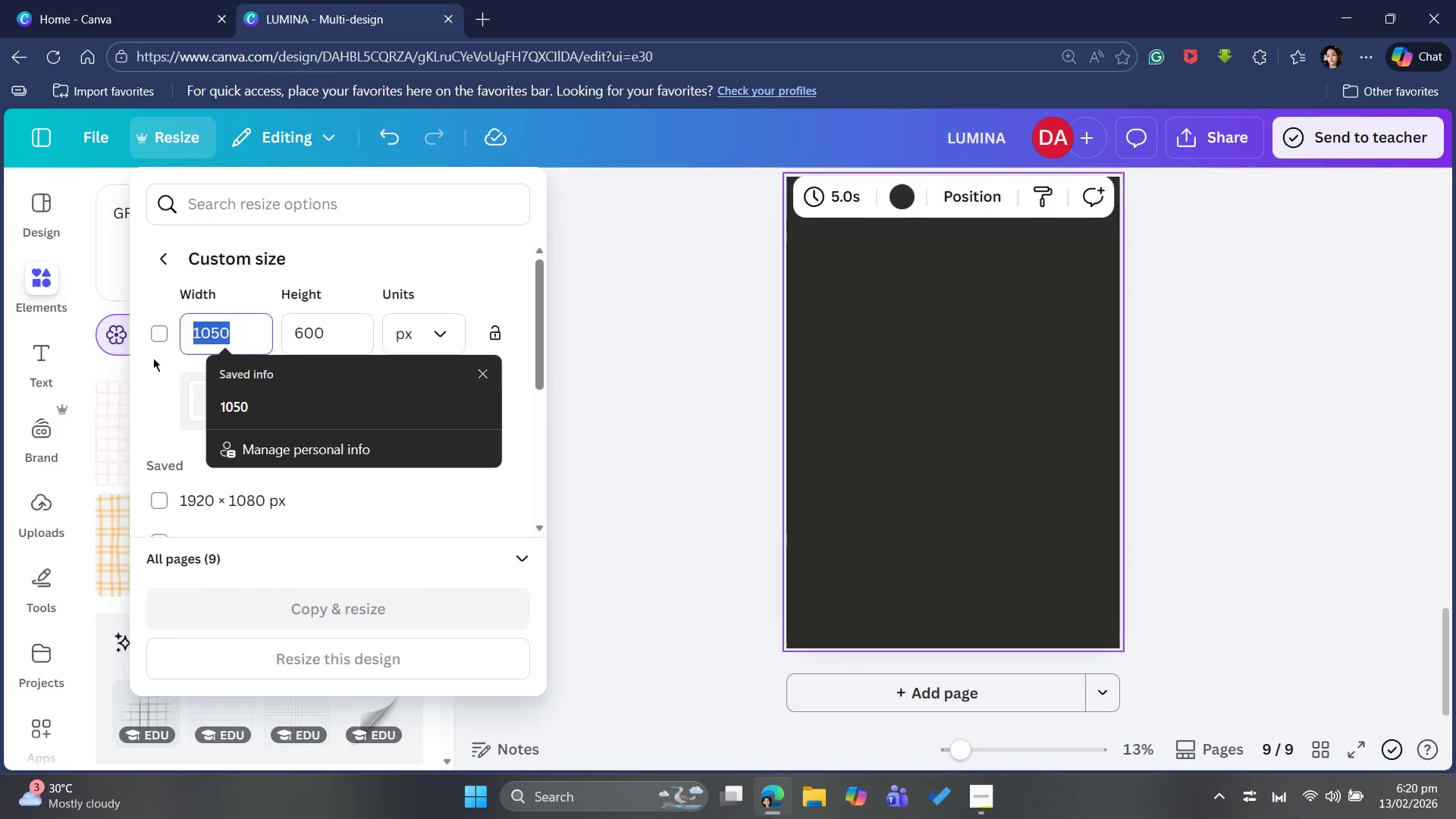 
key(Backspace)
type(1080)
 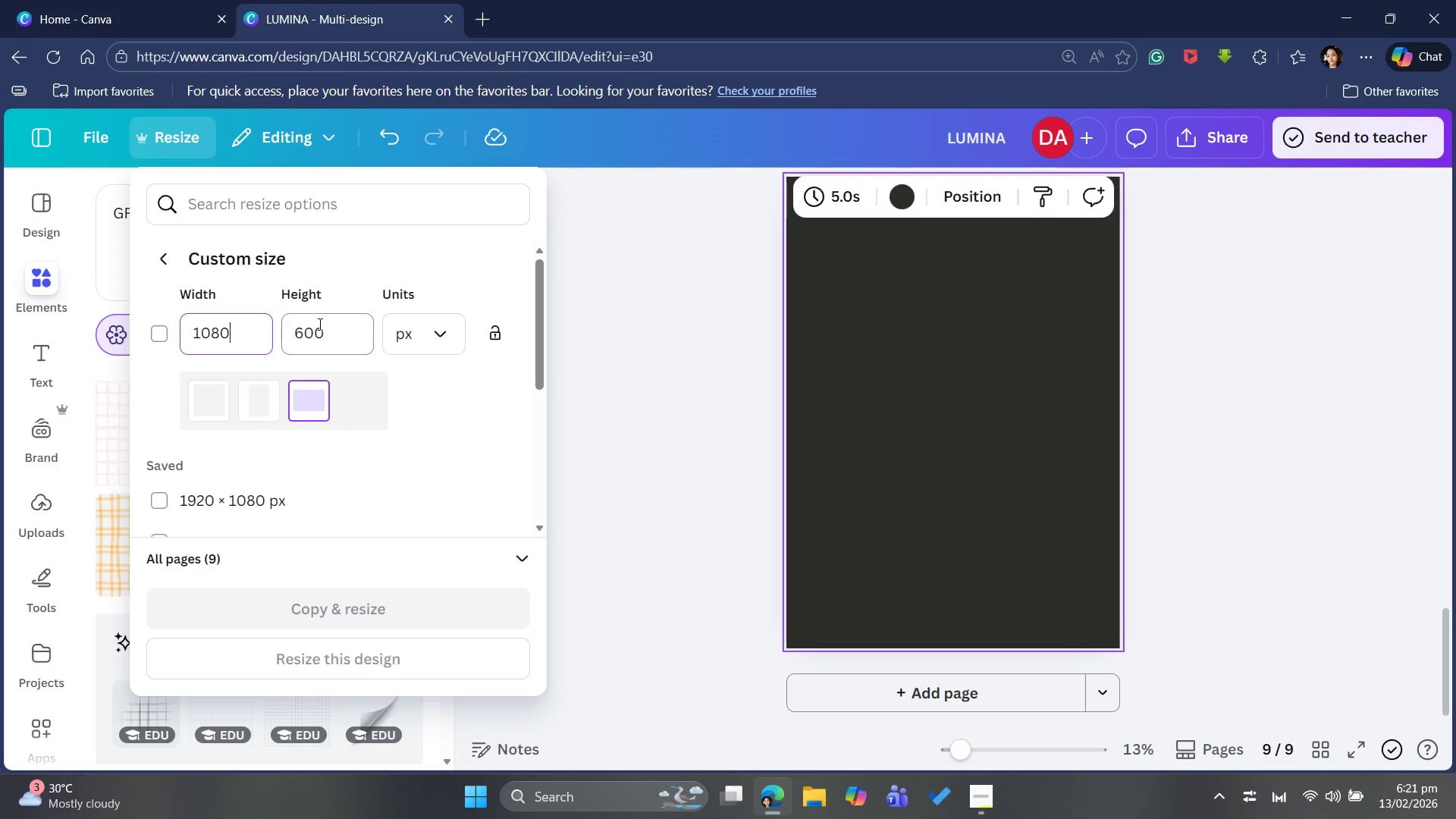 
left_click_drag(start_coordinate=[322, 324], to_coordinate=[285, 334])
 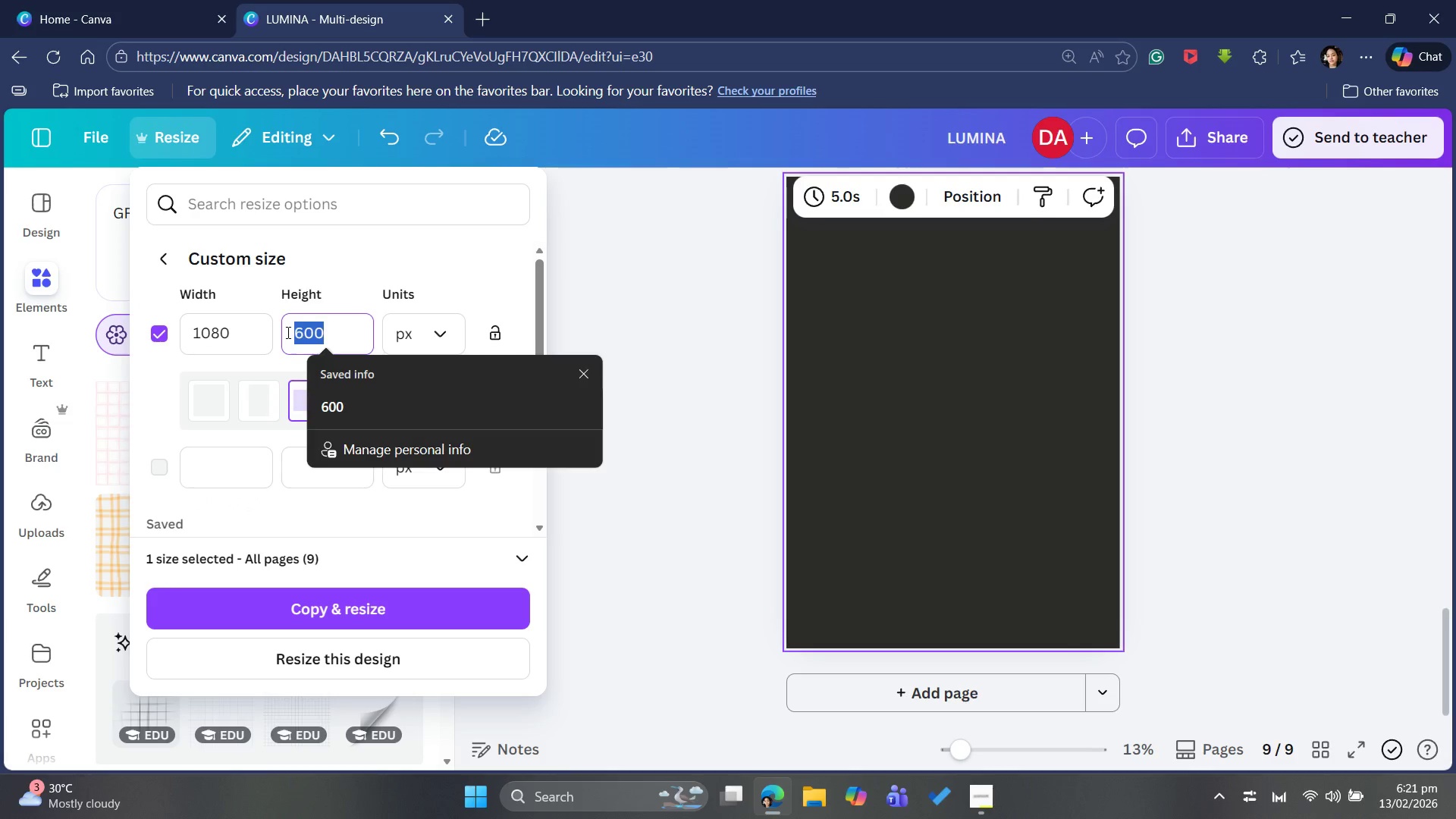 
key(Backspace)
type(1920)
 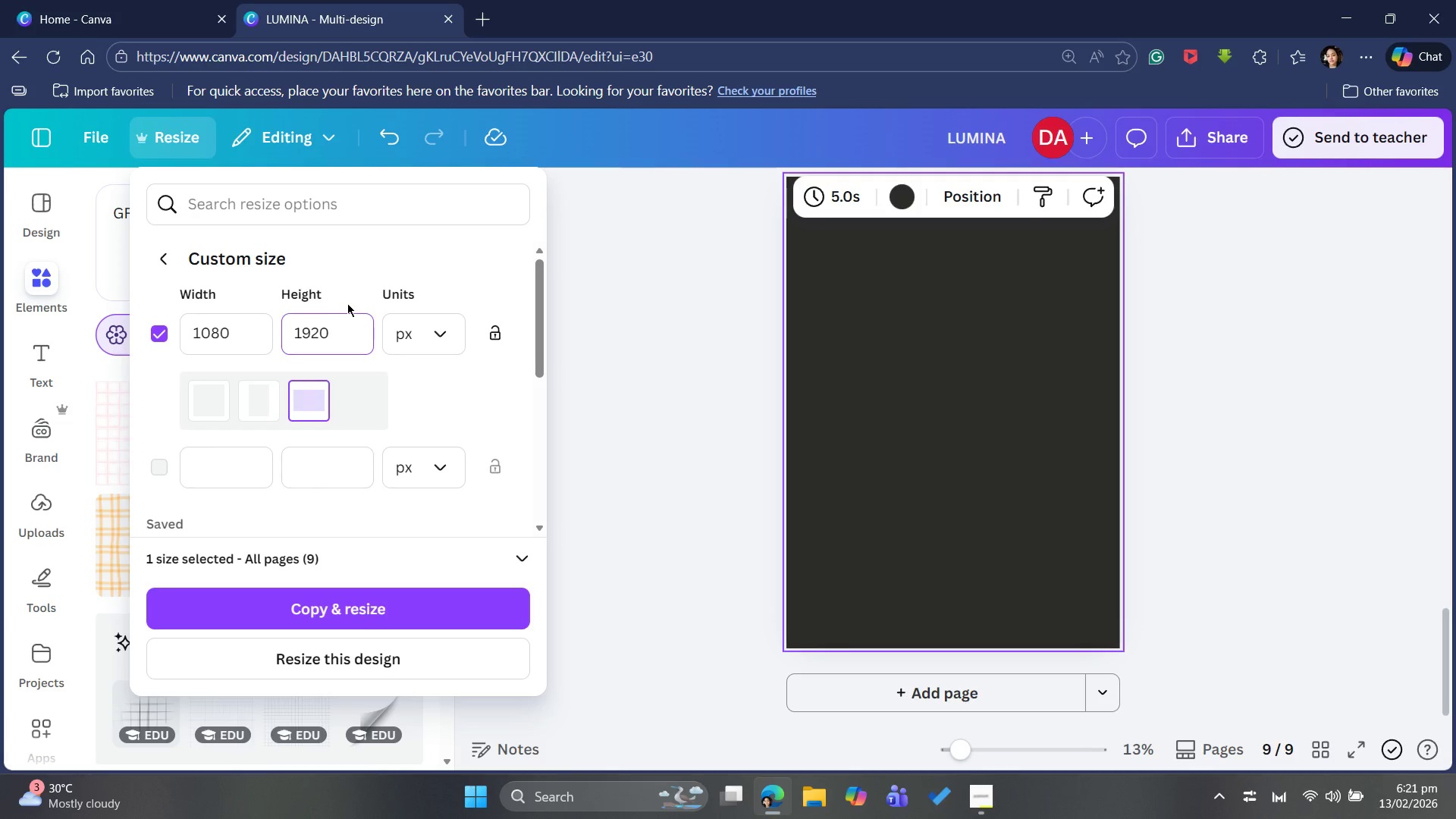 
left_click([507, 394])
 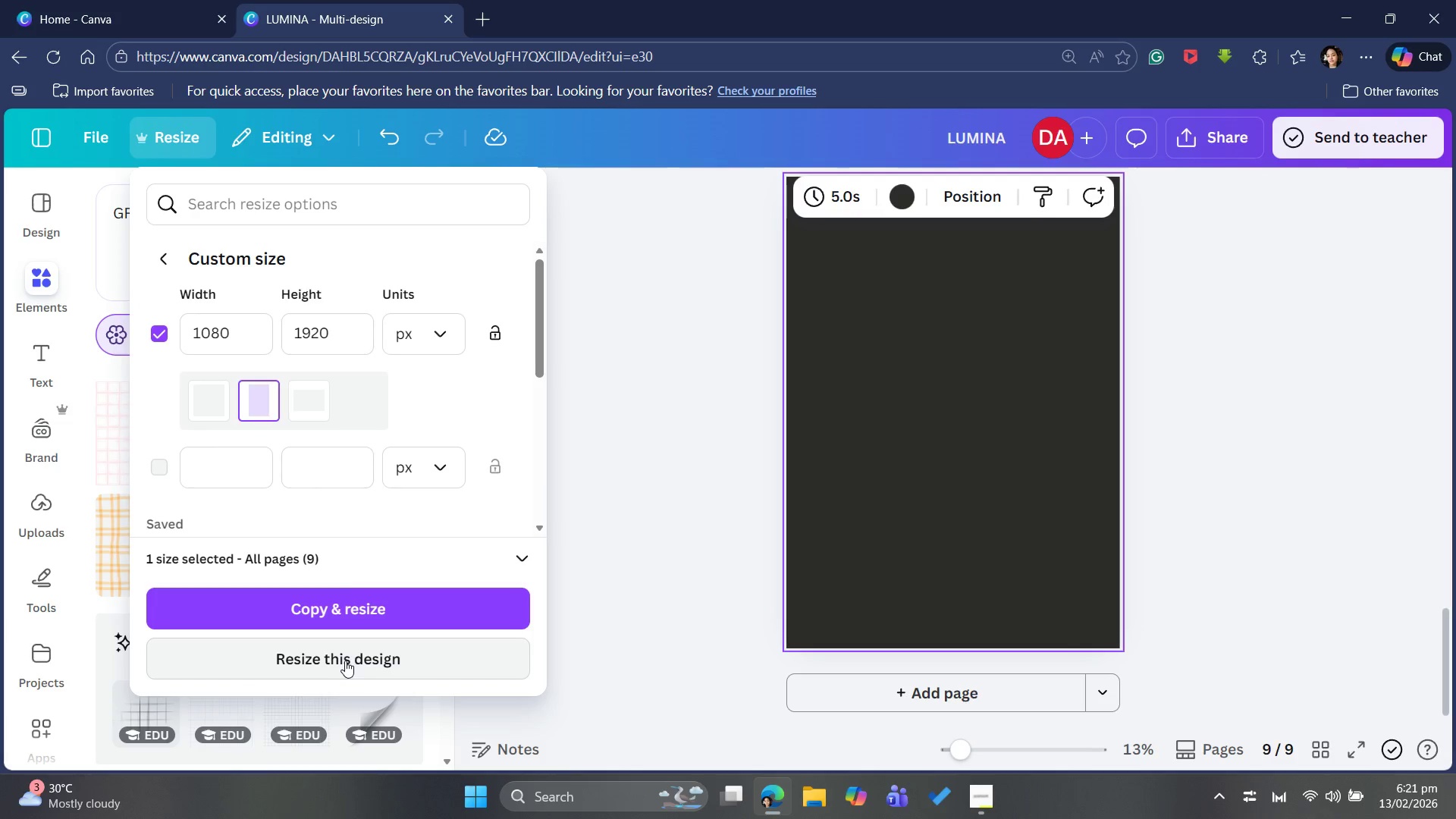 
left_click([343, 661])
 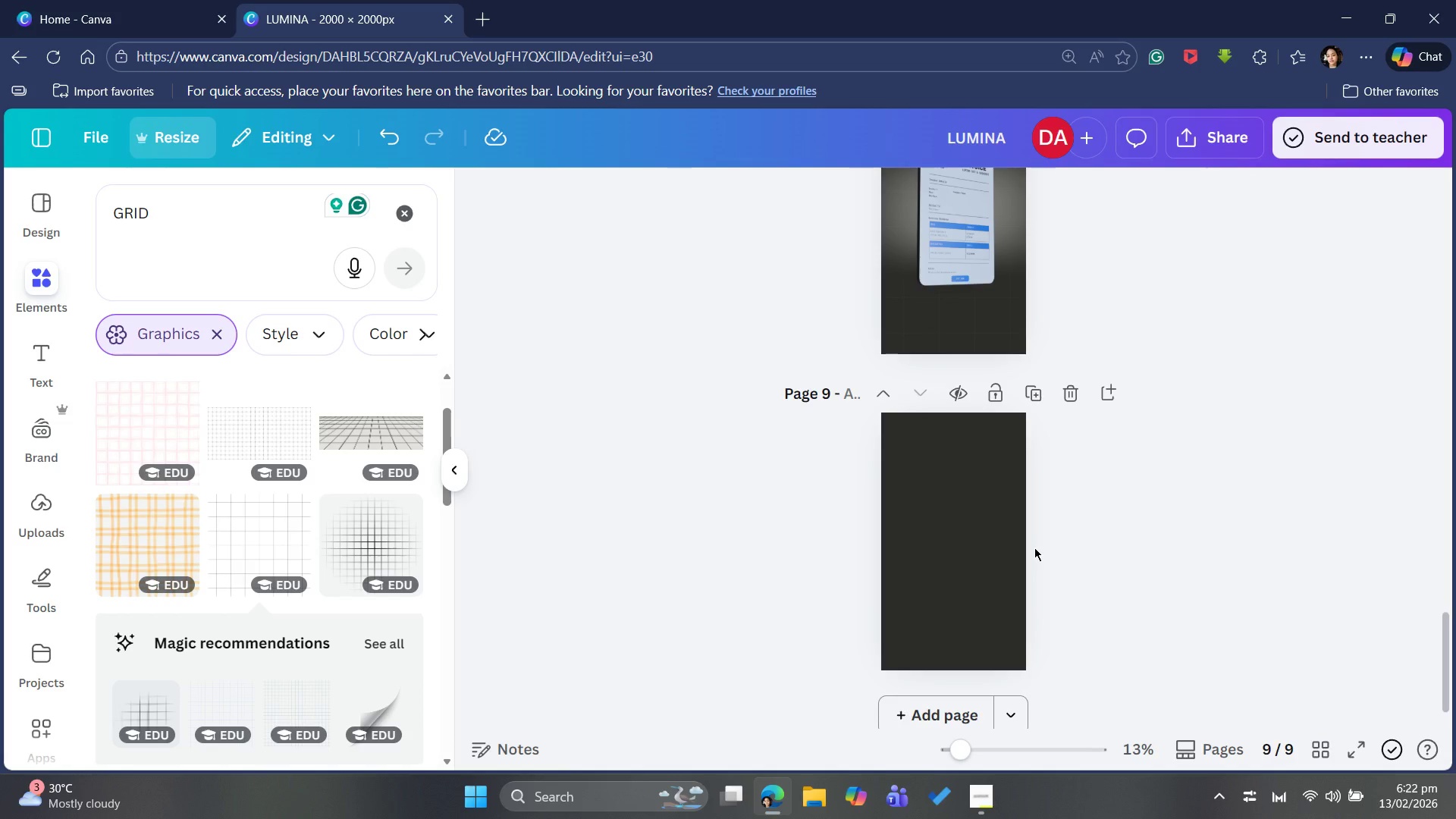 
wait(65.02)
 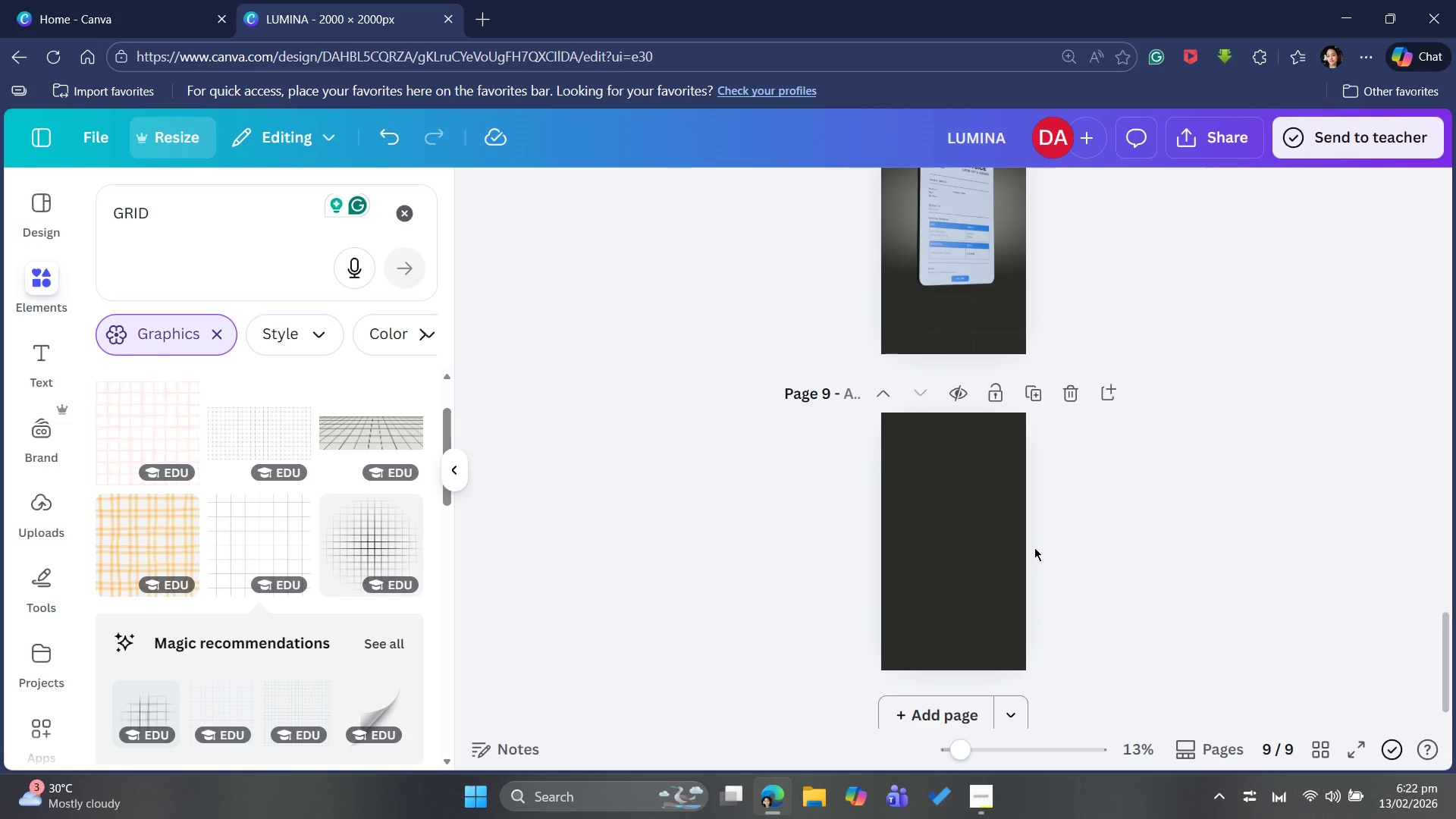 
mouse_move([1119, 475])
 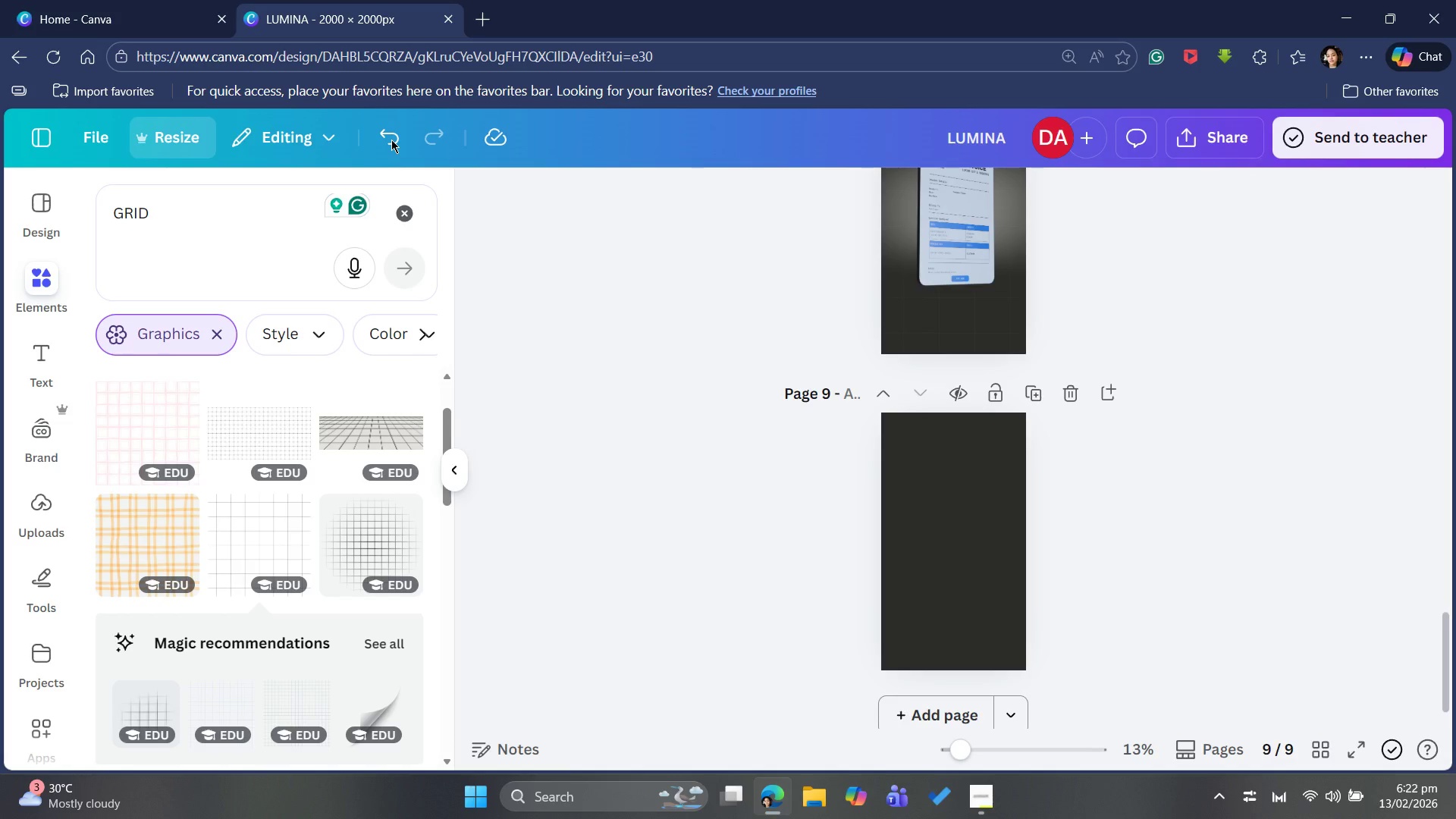 
left_click([391, 133])
 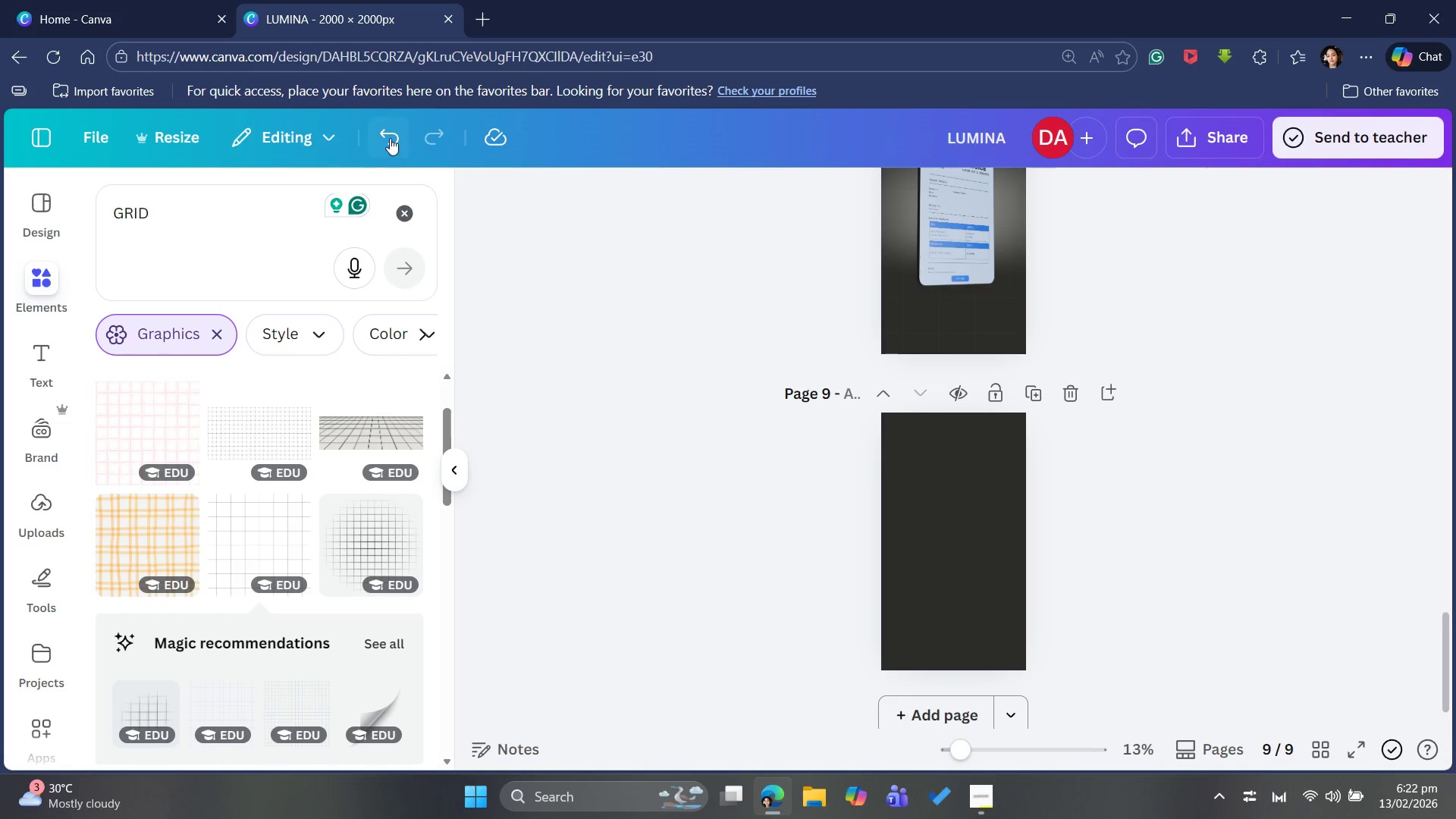 
left_click([391, 138])
 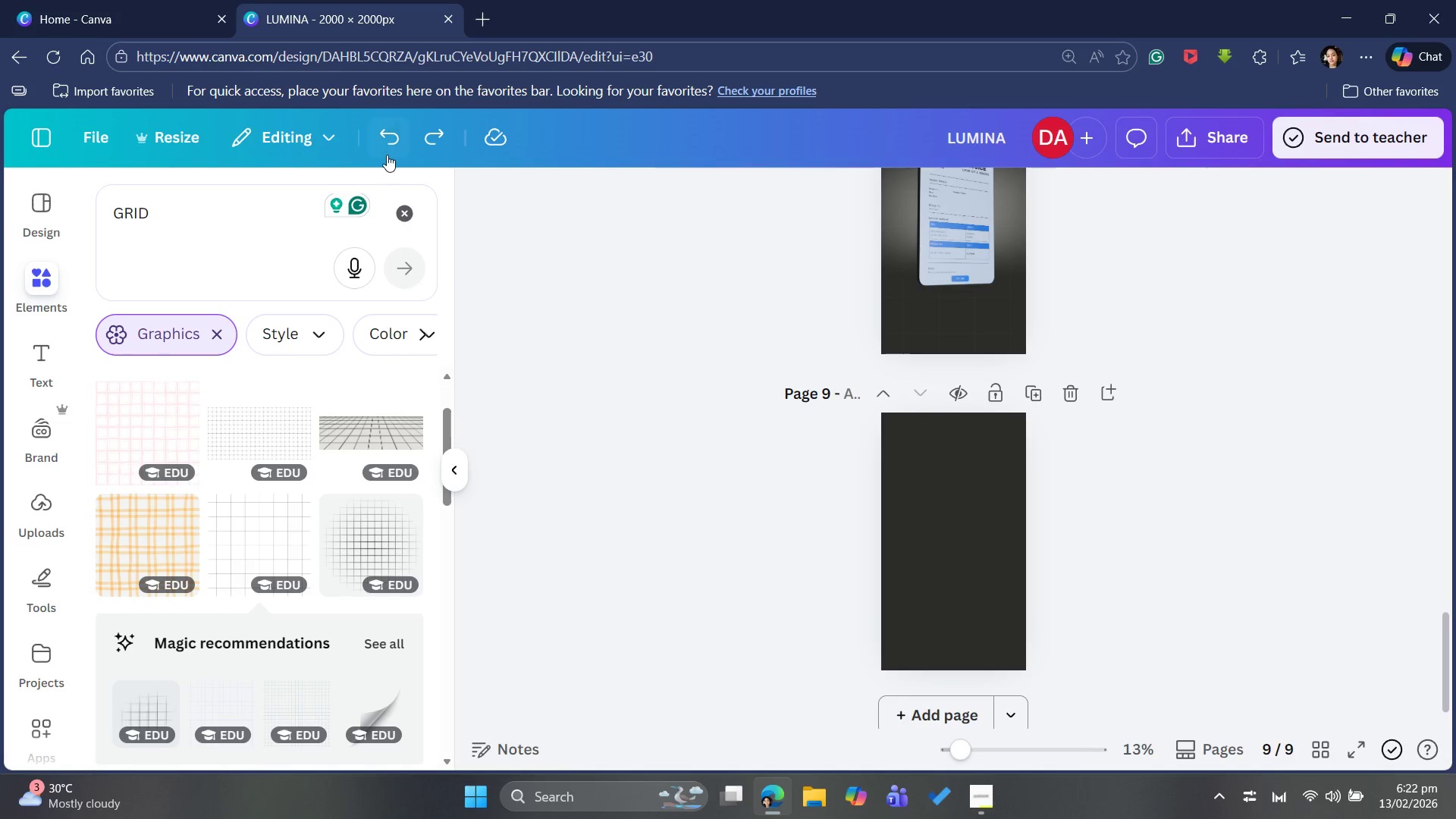 
left_click([387, 155])
 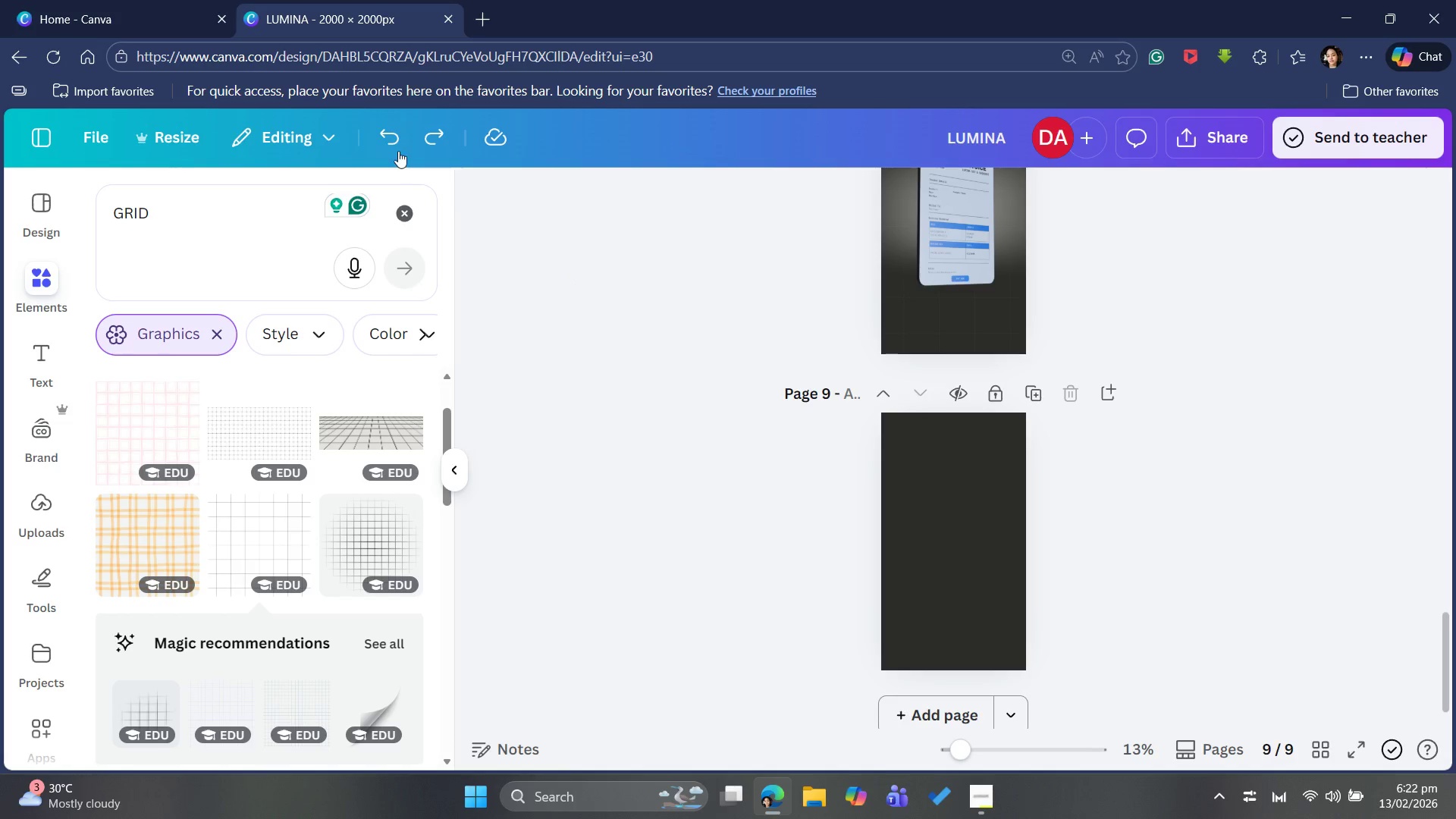 
left_click([388, 140])
 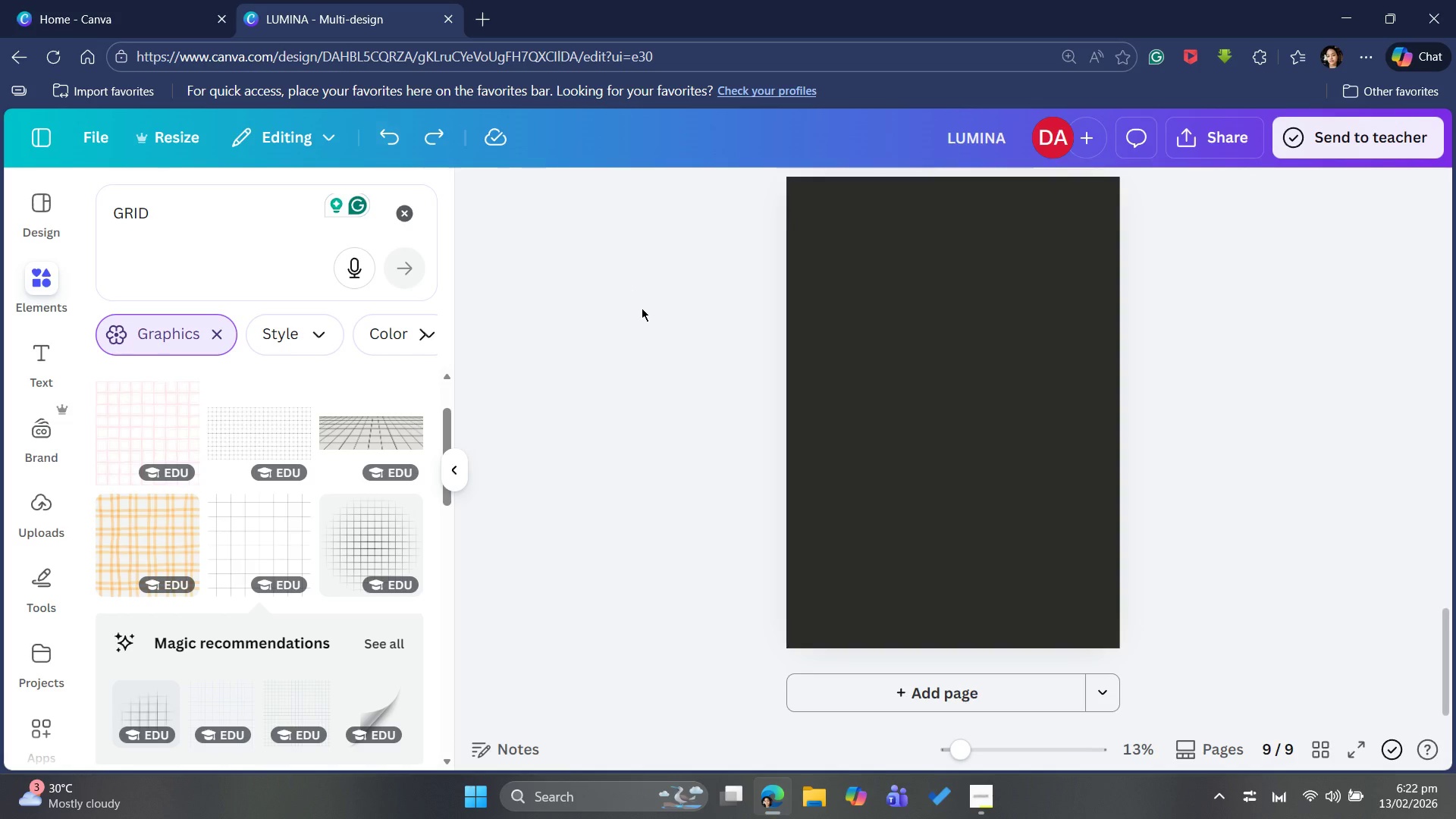 
scroll: coordinate [648, 360], scroll_direction: up, amount: 6.0
 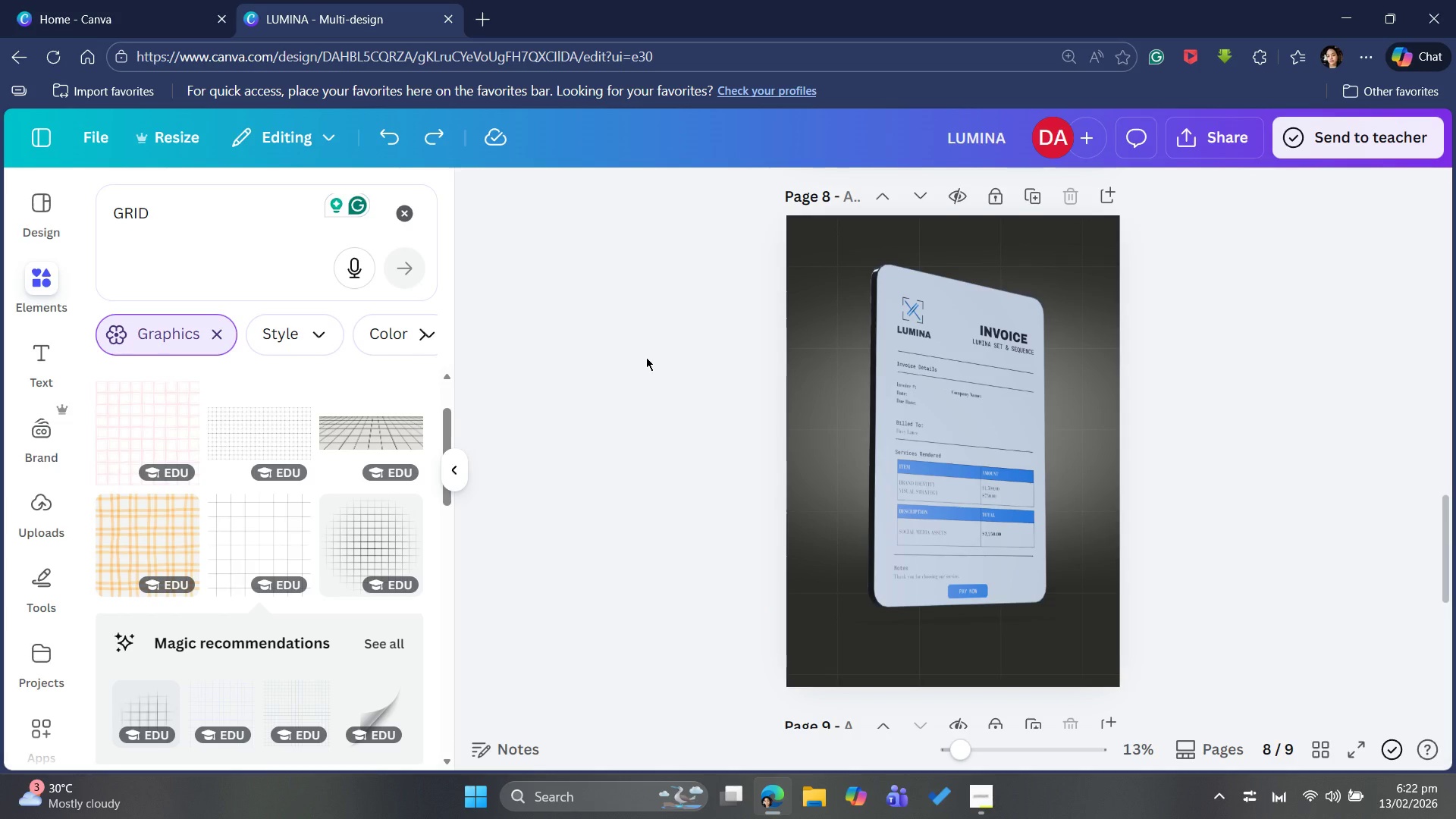 
scroll: coordinate [645, 357], scroll_direction: down, amount: 10.0
 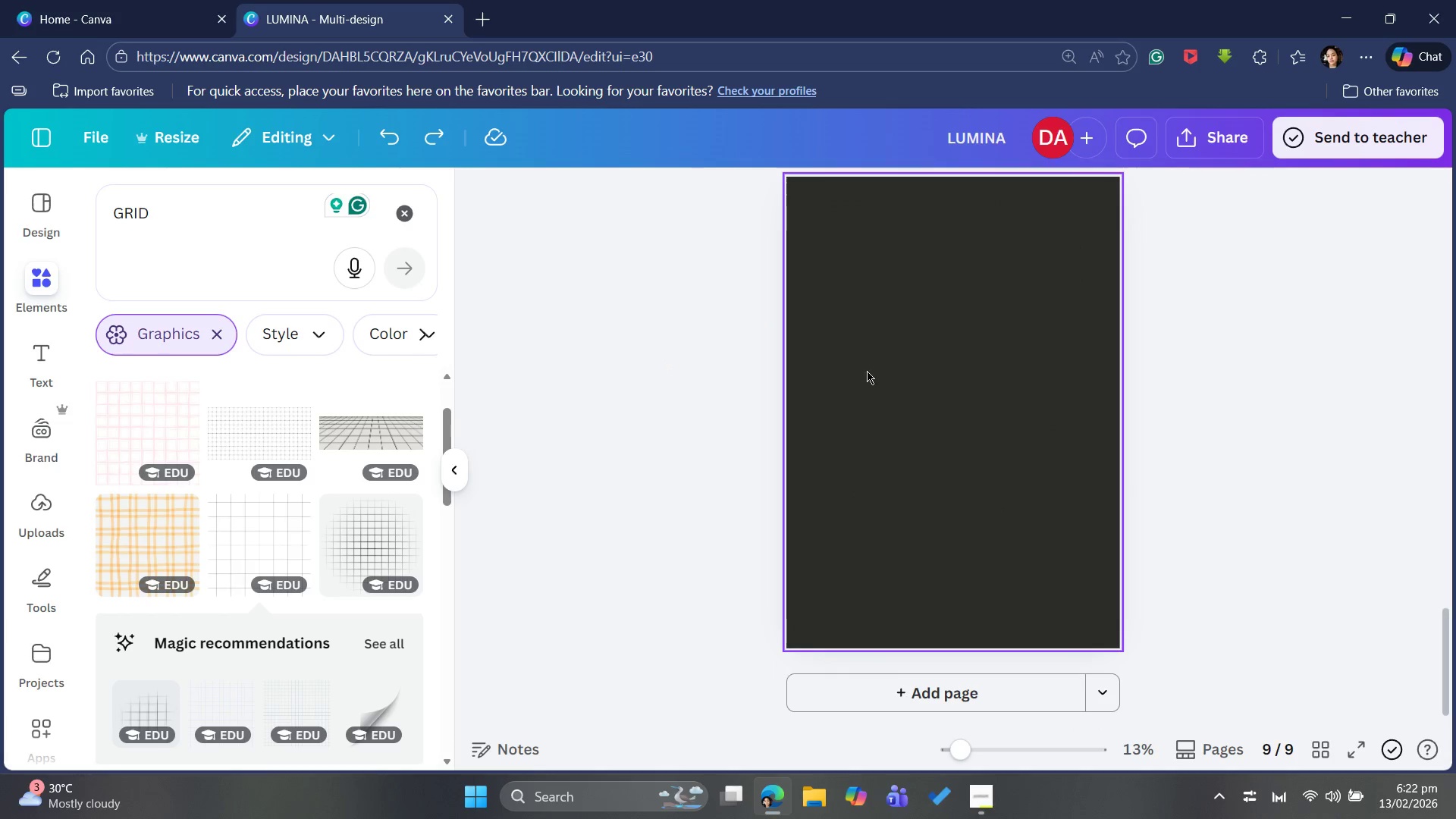 
scroll: coordinate [791, 370], scroll_direction: up, amount: 9.0
 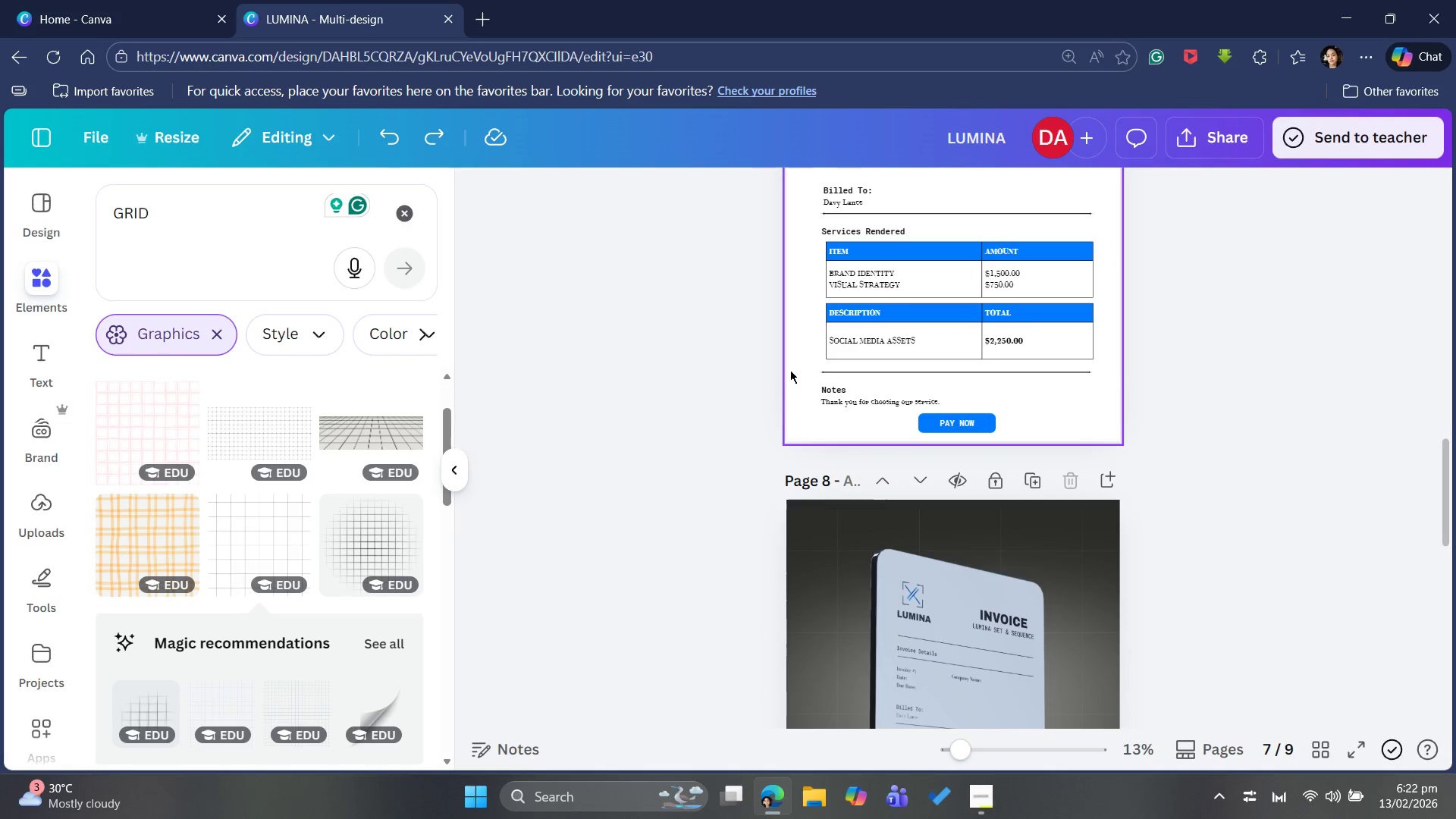 
scroll: coordinate [805, 406], scroll_direction: down, amount: 6.0
 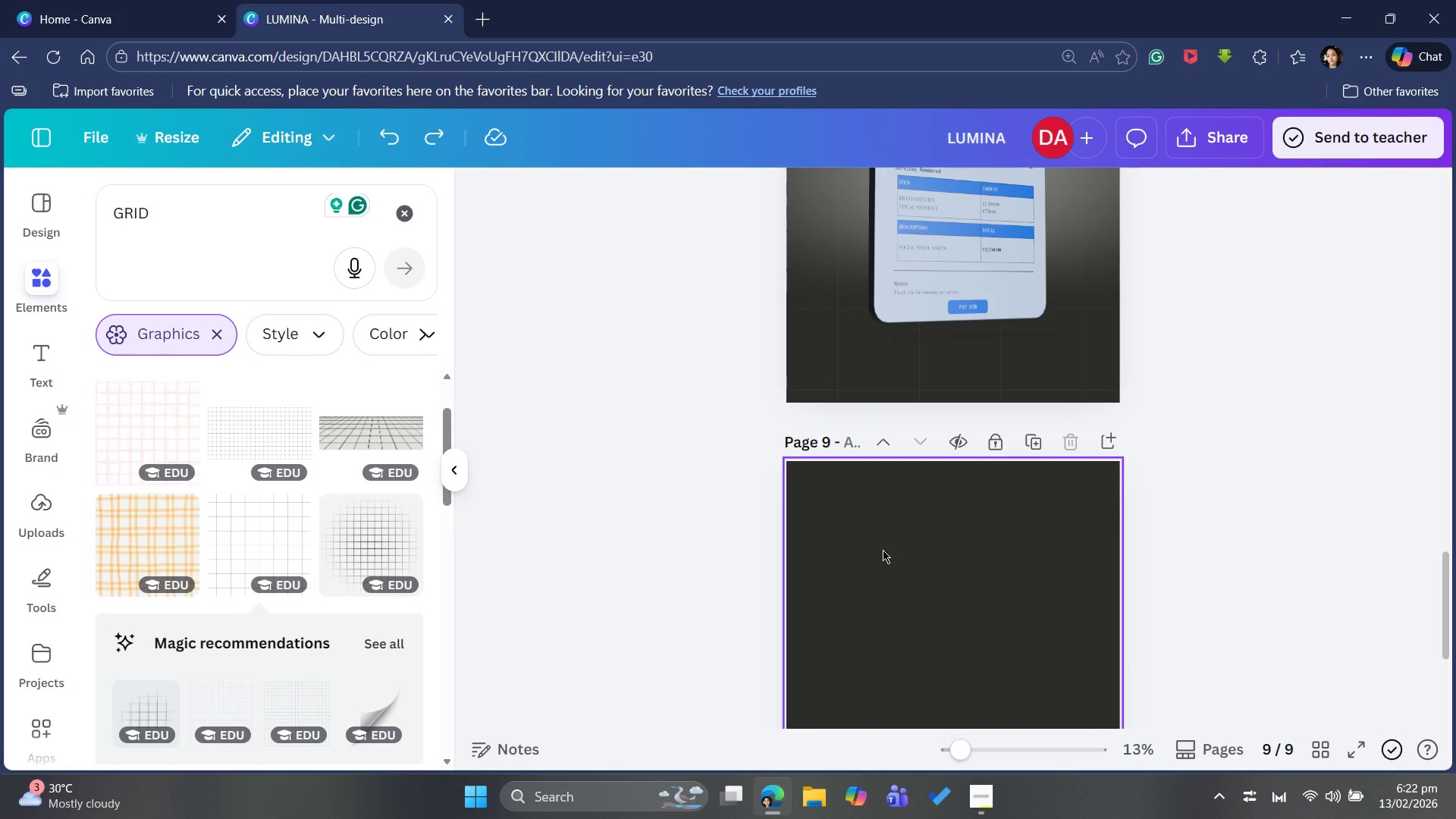 
left_click([885, 548])
 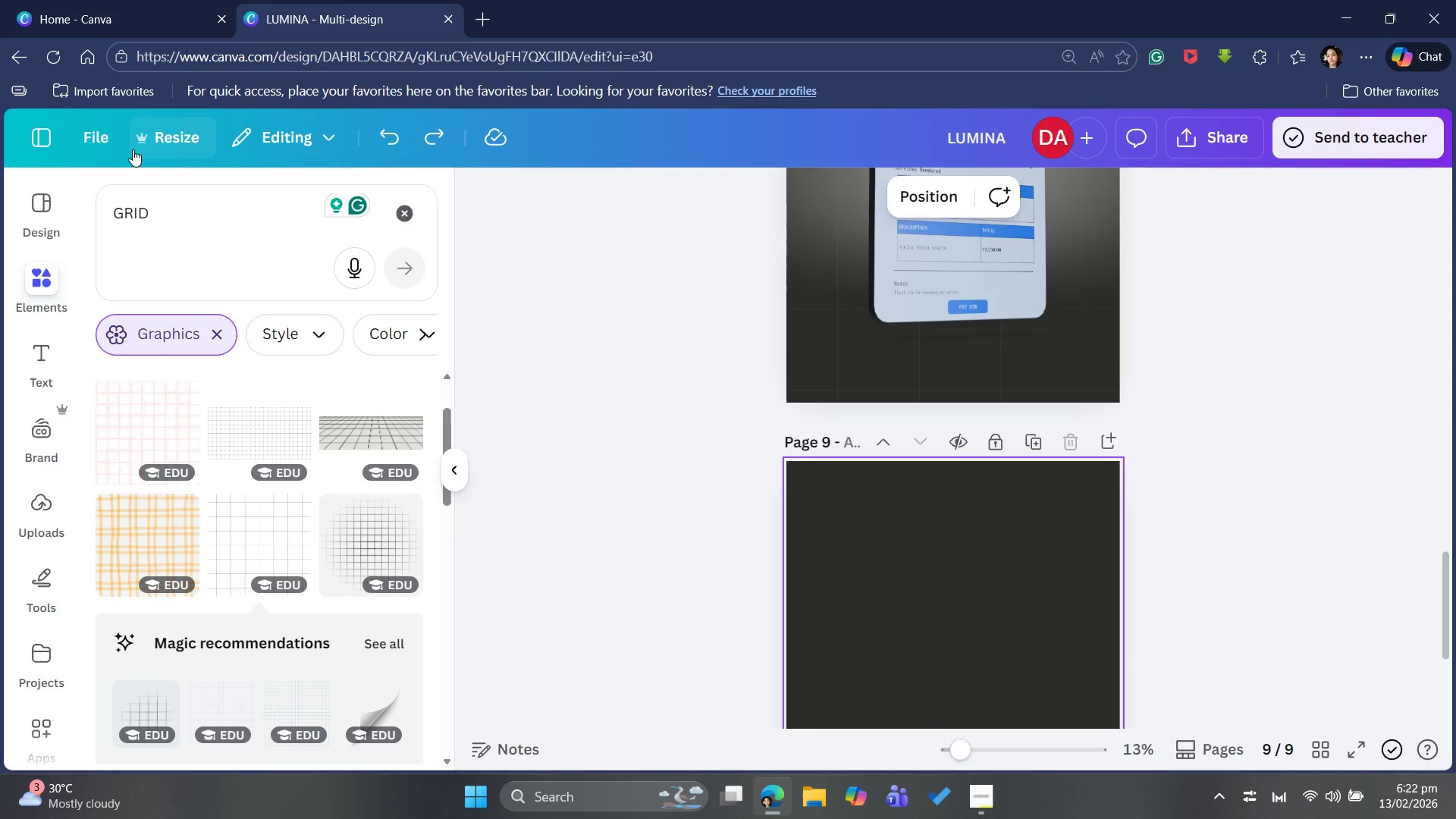 
left_click([171, 136])
 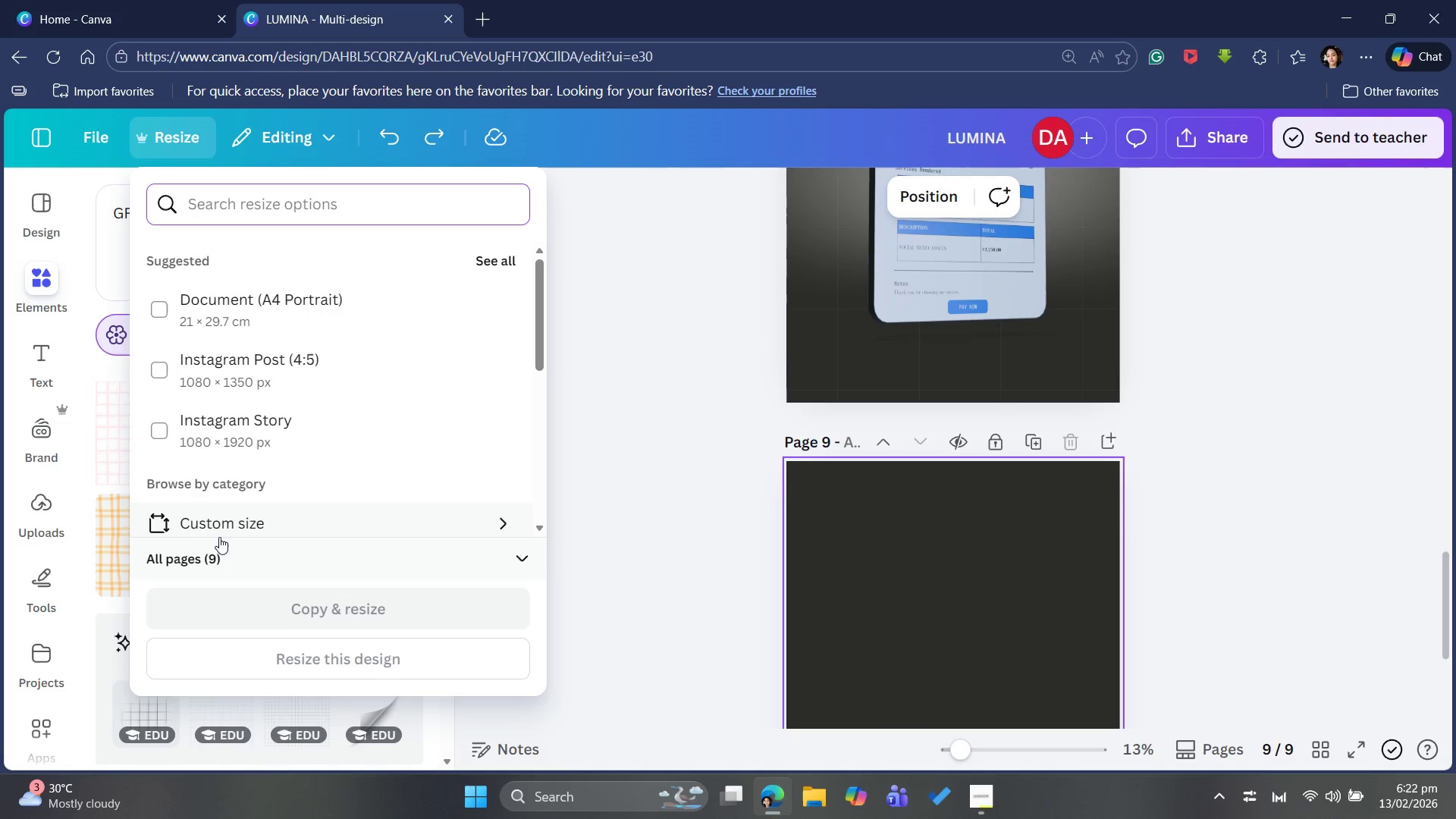 
wait(23.97)
 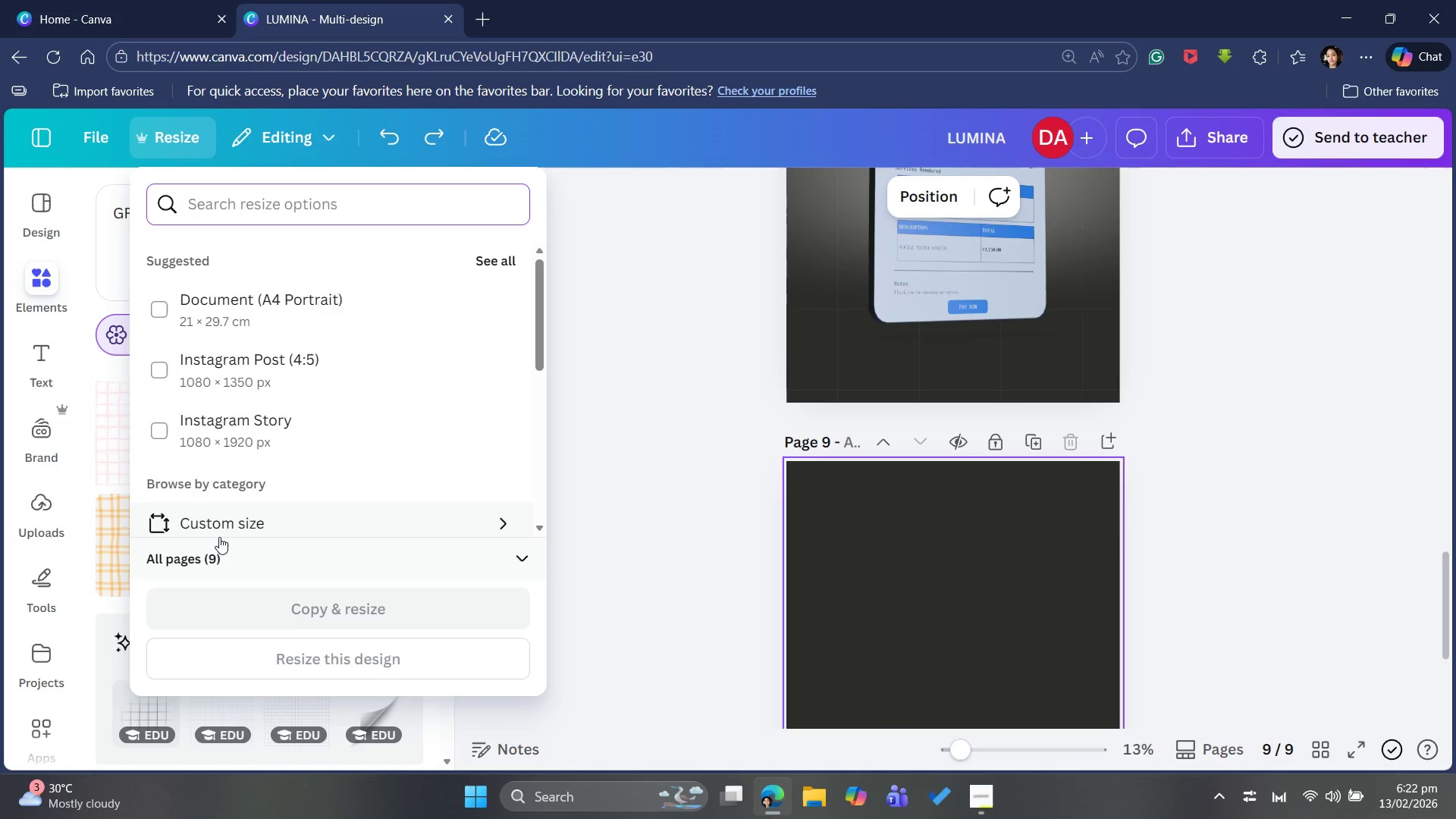 
left_click([234, 418])
 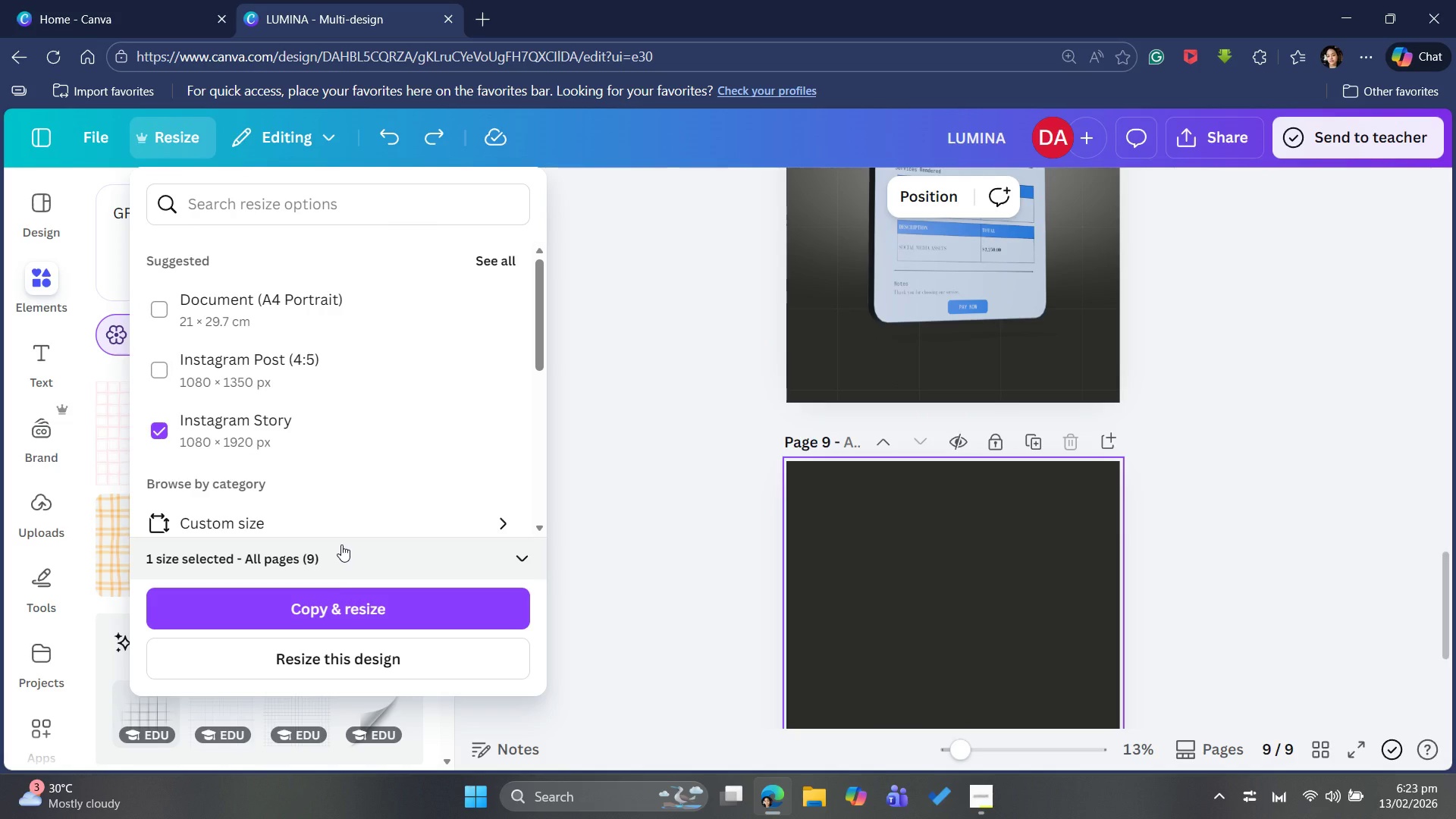 
left_click([341, 544])
 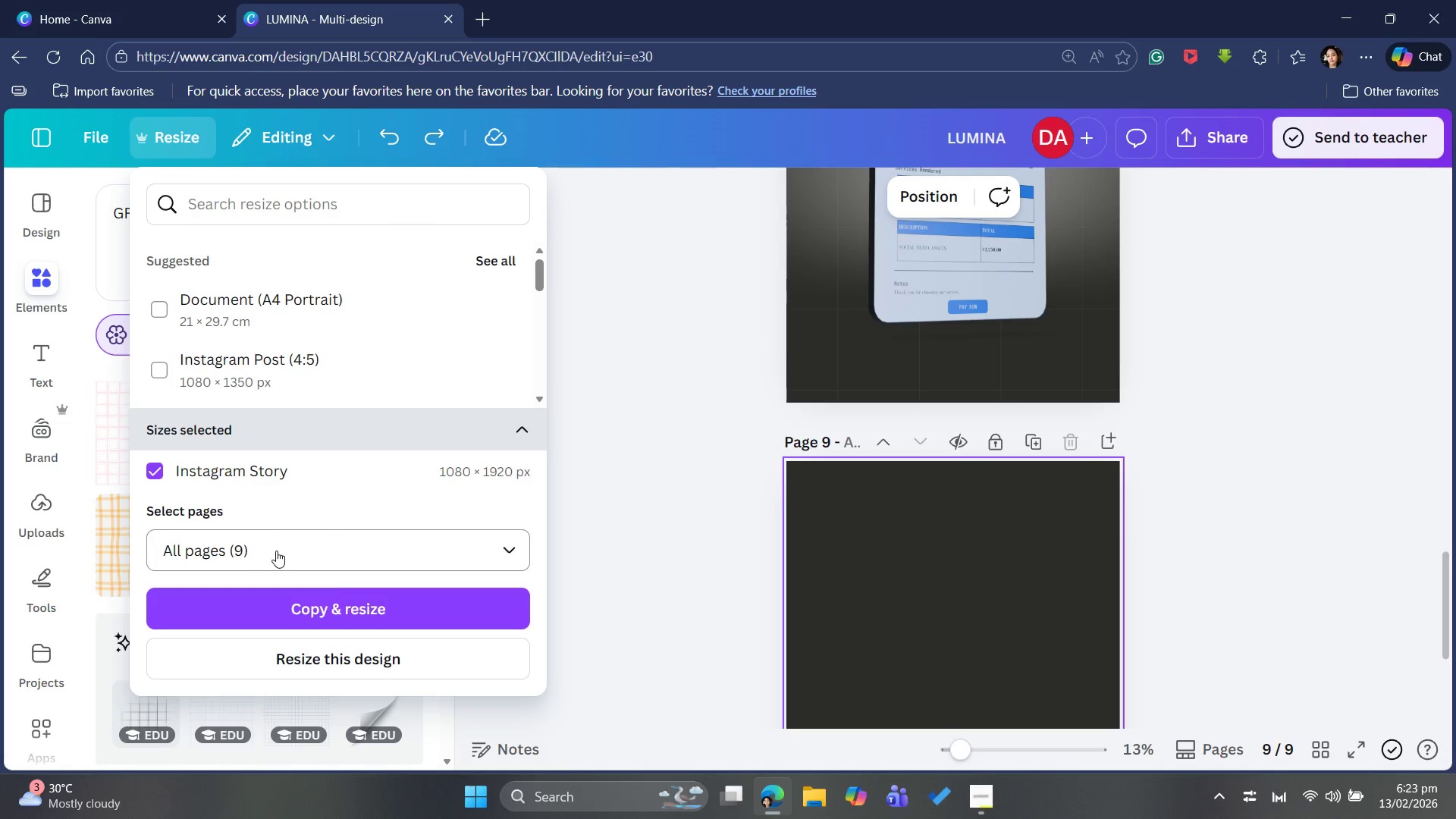 
left_click([276, 549])
 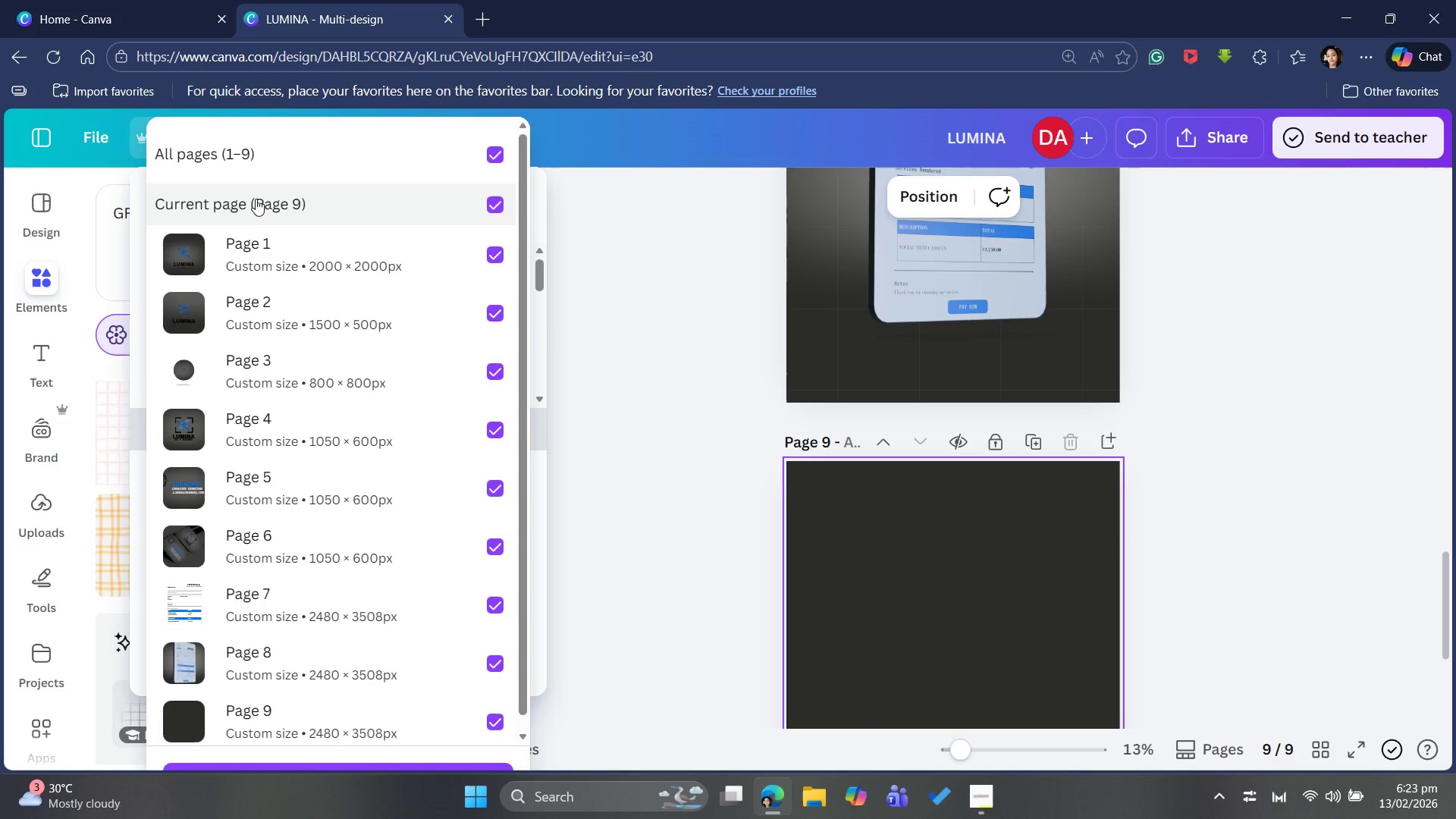 
left_click([256, 200])
 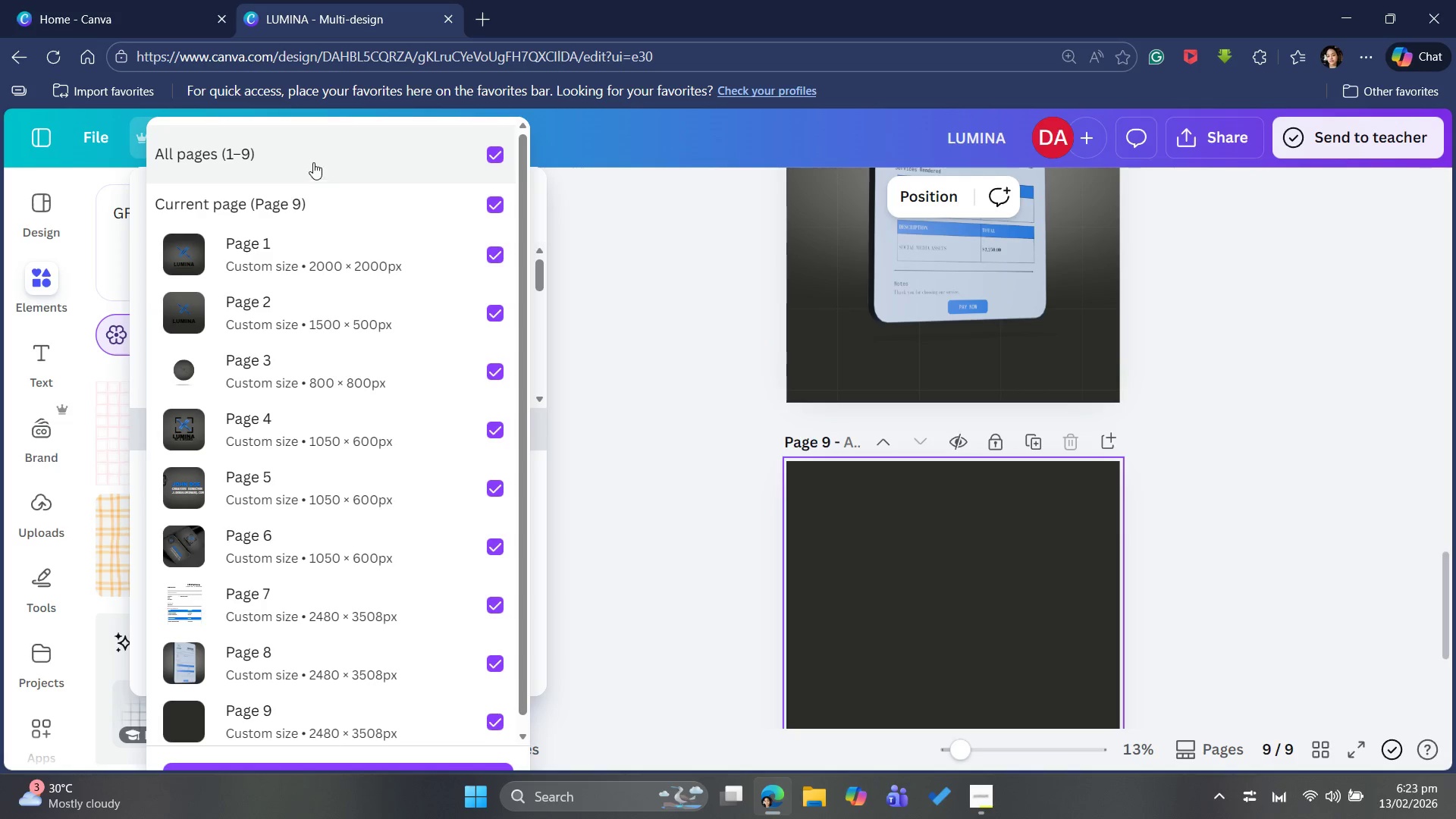 
left_click([315, 162])
 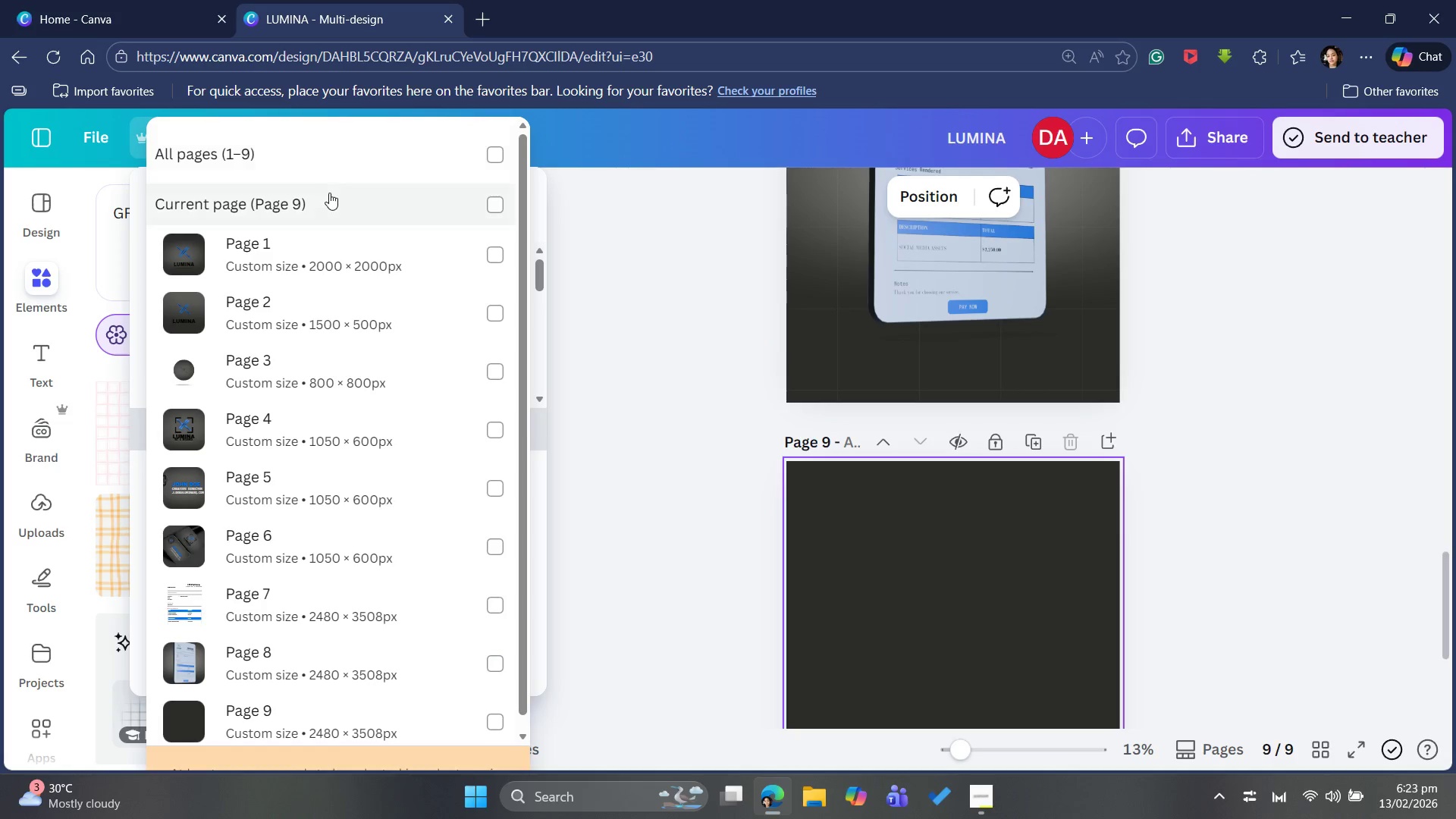 
left_click([329, 193])
 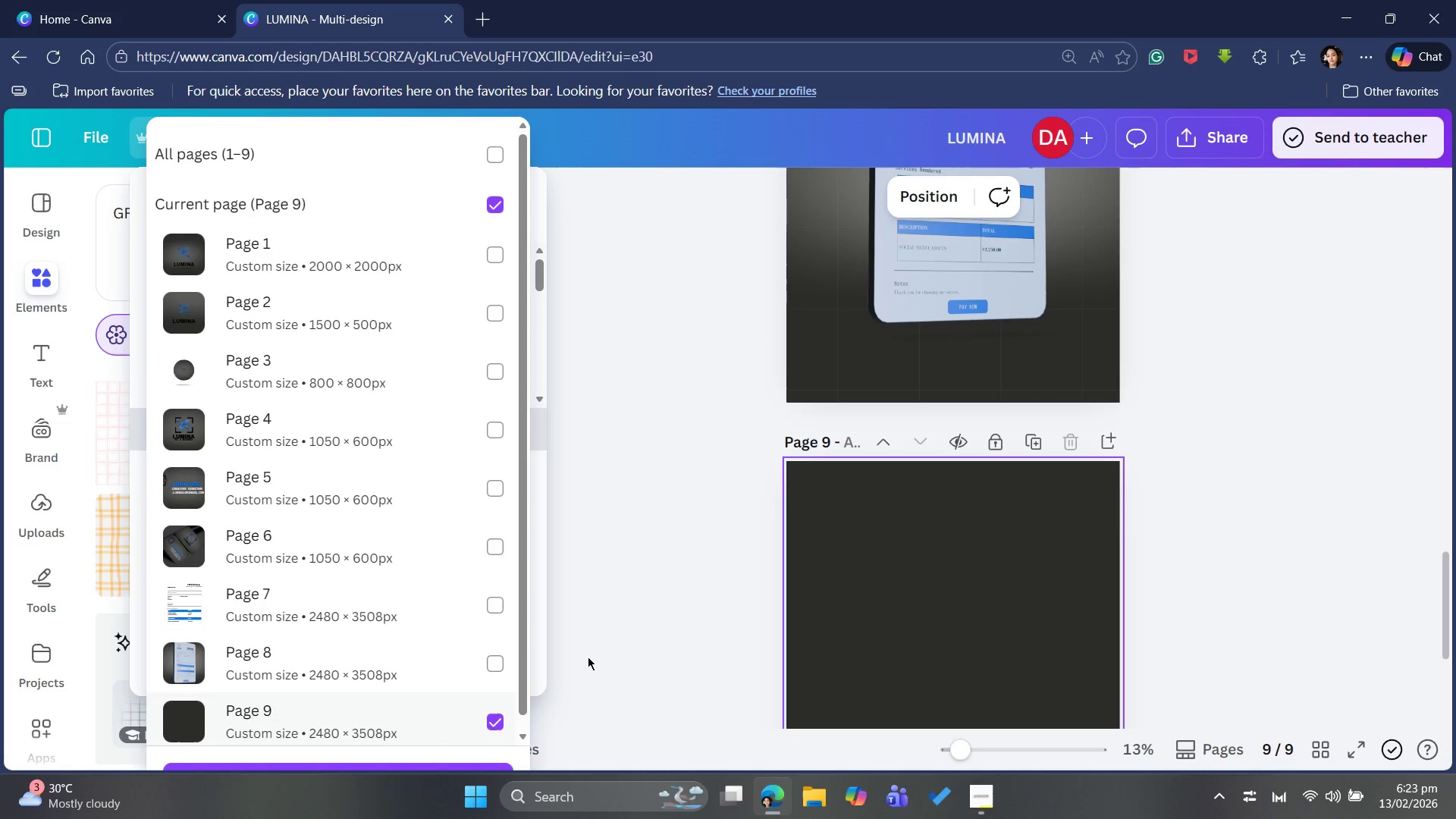 
scroll: coordinate [651, 406], scroll_direction: down, amount: 16.0
 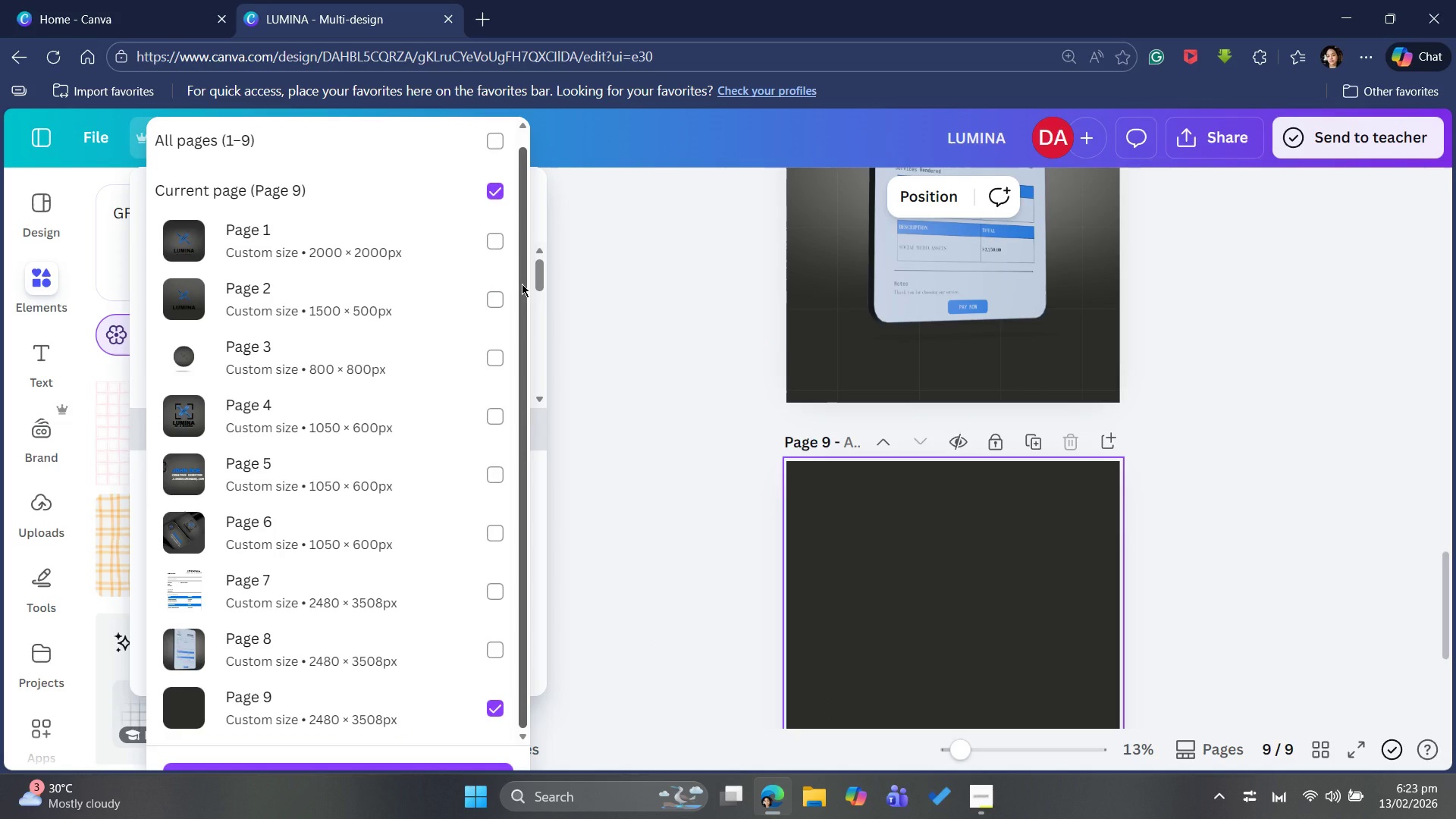 
left_click_drag(start_coordinate=[522, 284], to_coordinate=[522, 325])
 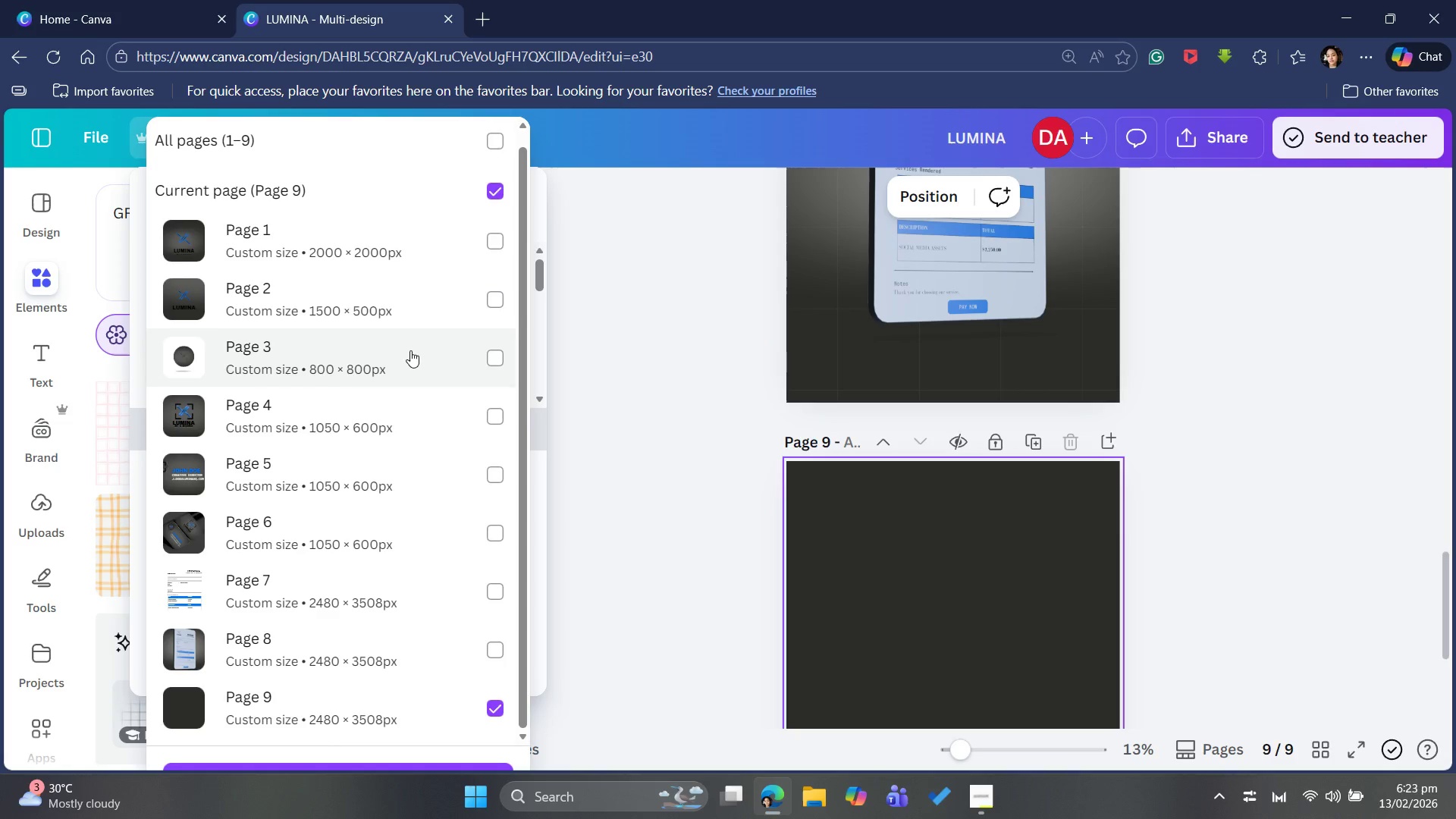 
scroll: coordinate [410, 347], scroll_direction: up, amount: 5.0
 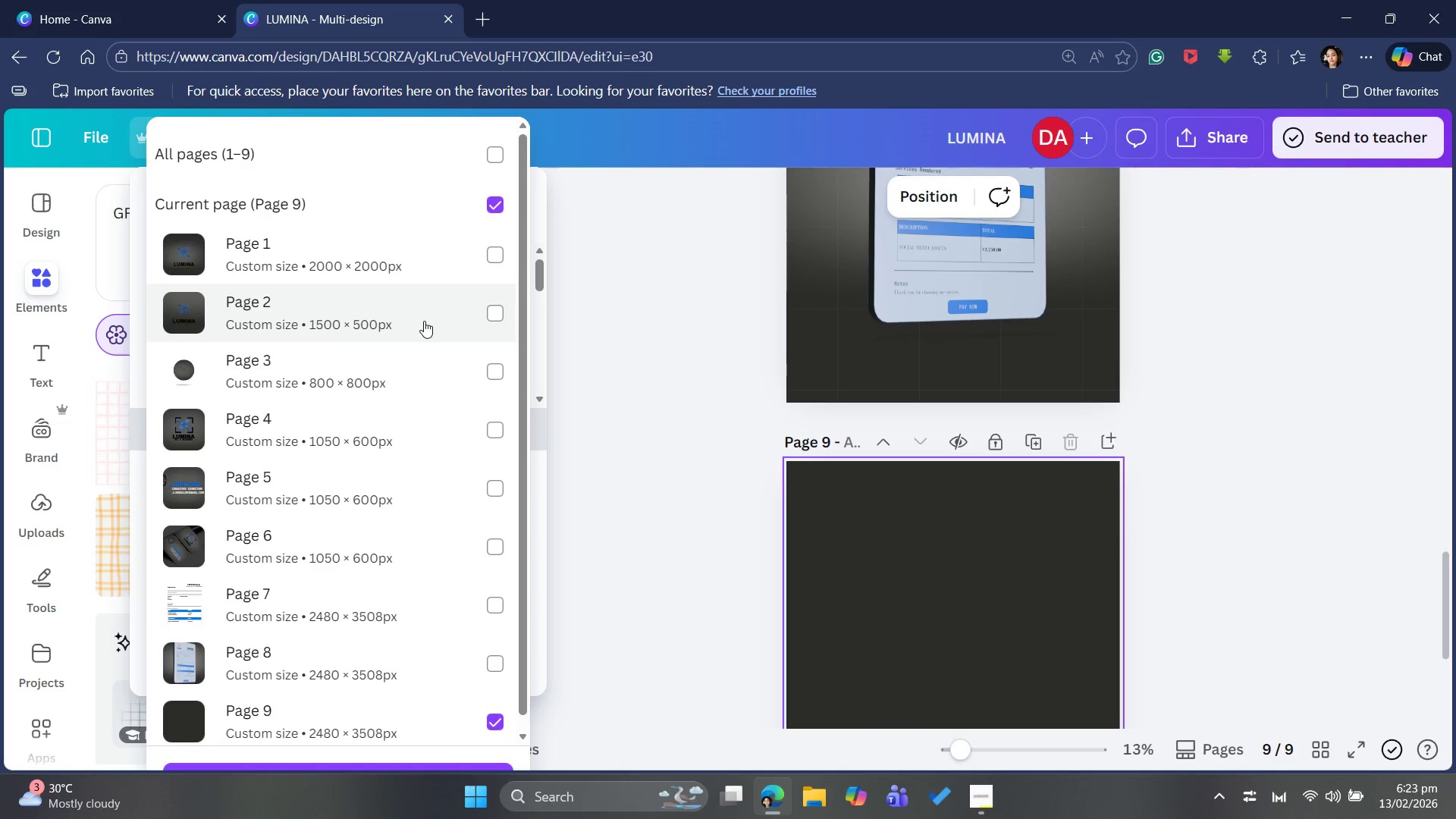 
scroll: coordinate [422, 324], scroll_direction: down, amount: 8.0
 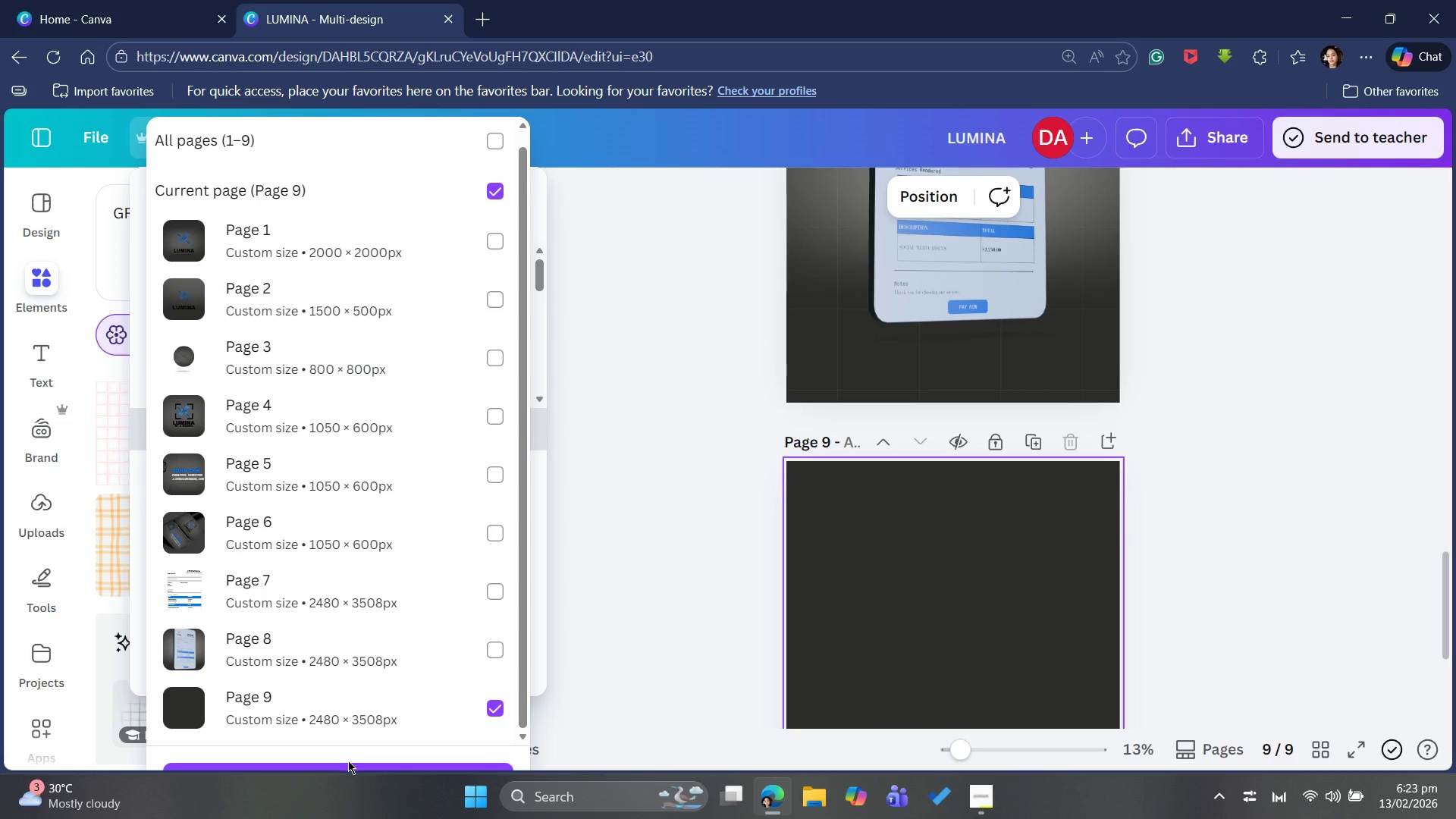 
left_click([347, 761])
 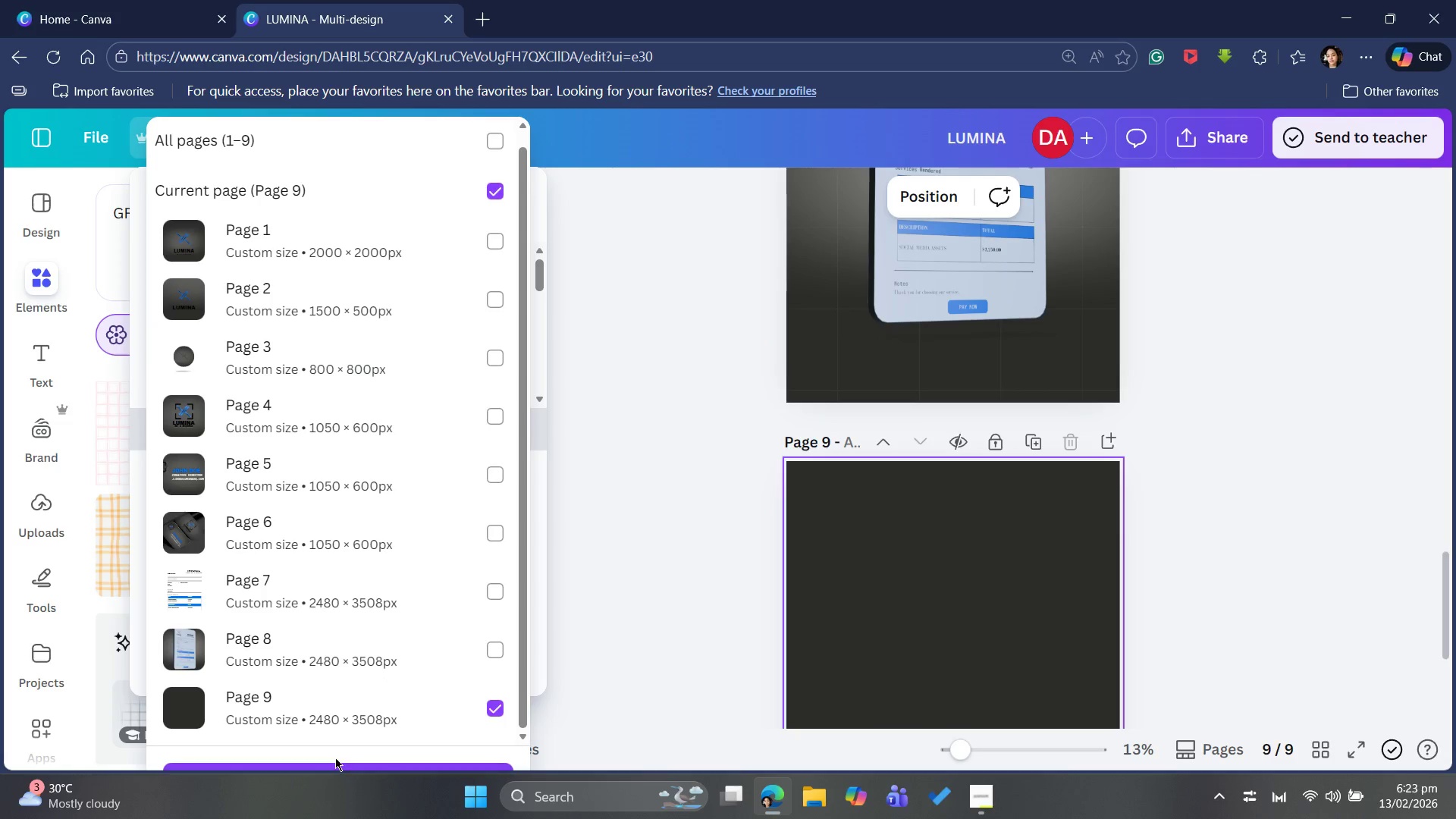 
left_click([335, 756])
 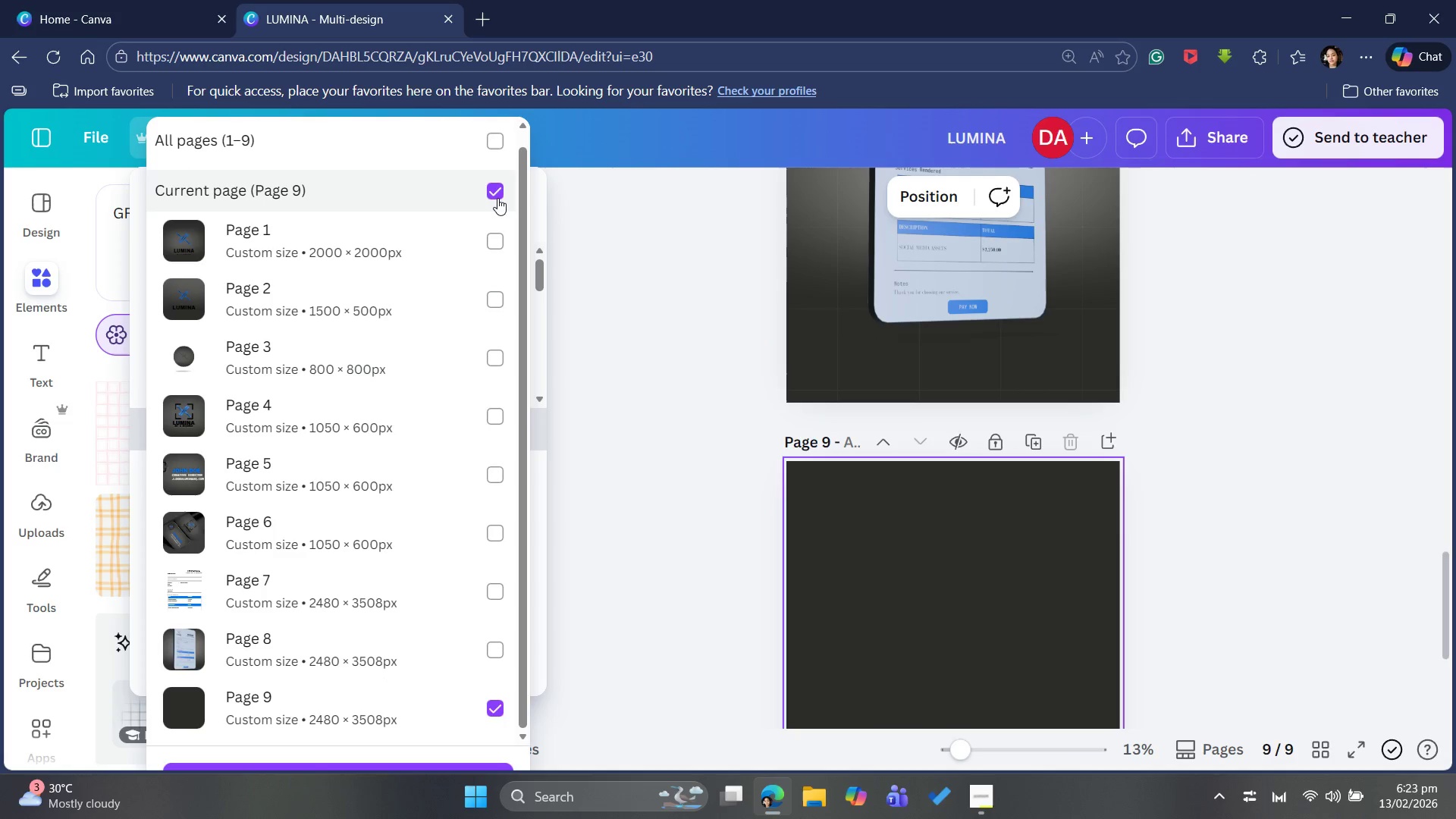 
double_click([496, 194])
 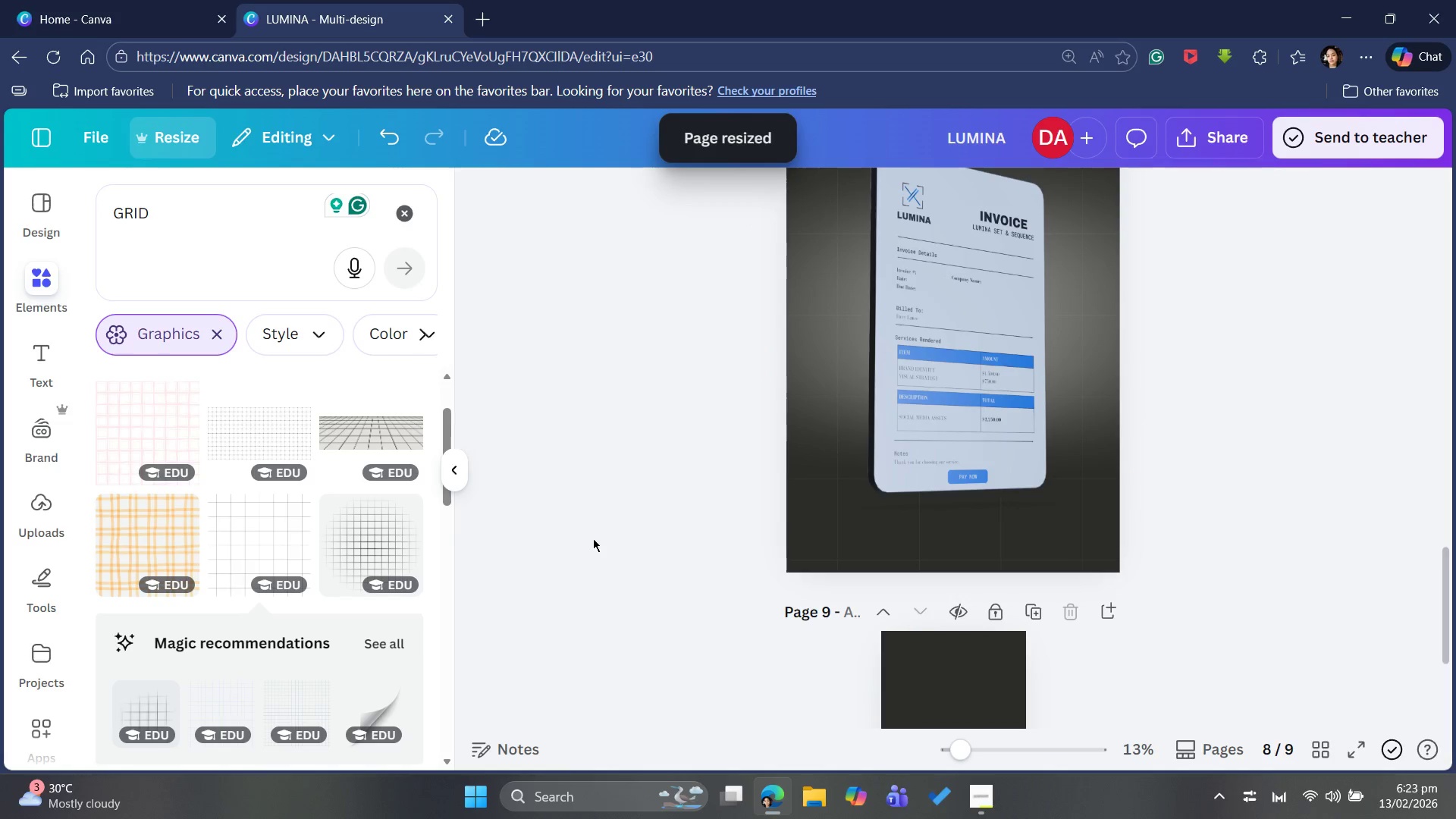 
wait(13.95)
 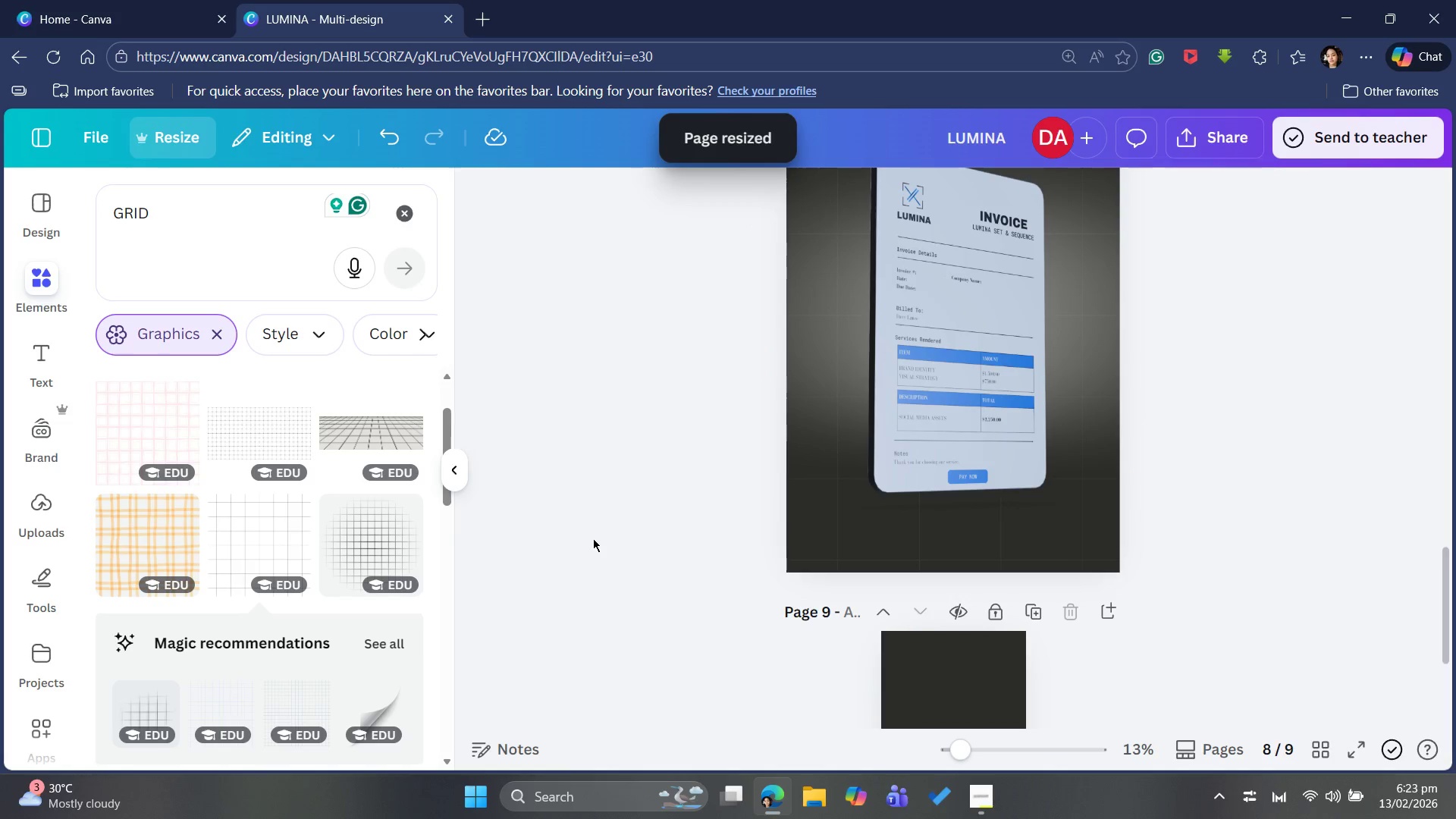 
scroll: coordinate [1257, 402], scroll_direction: down, amount: 11.0
 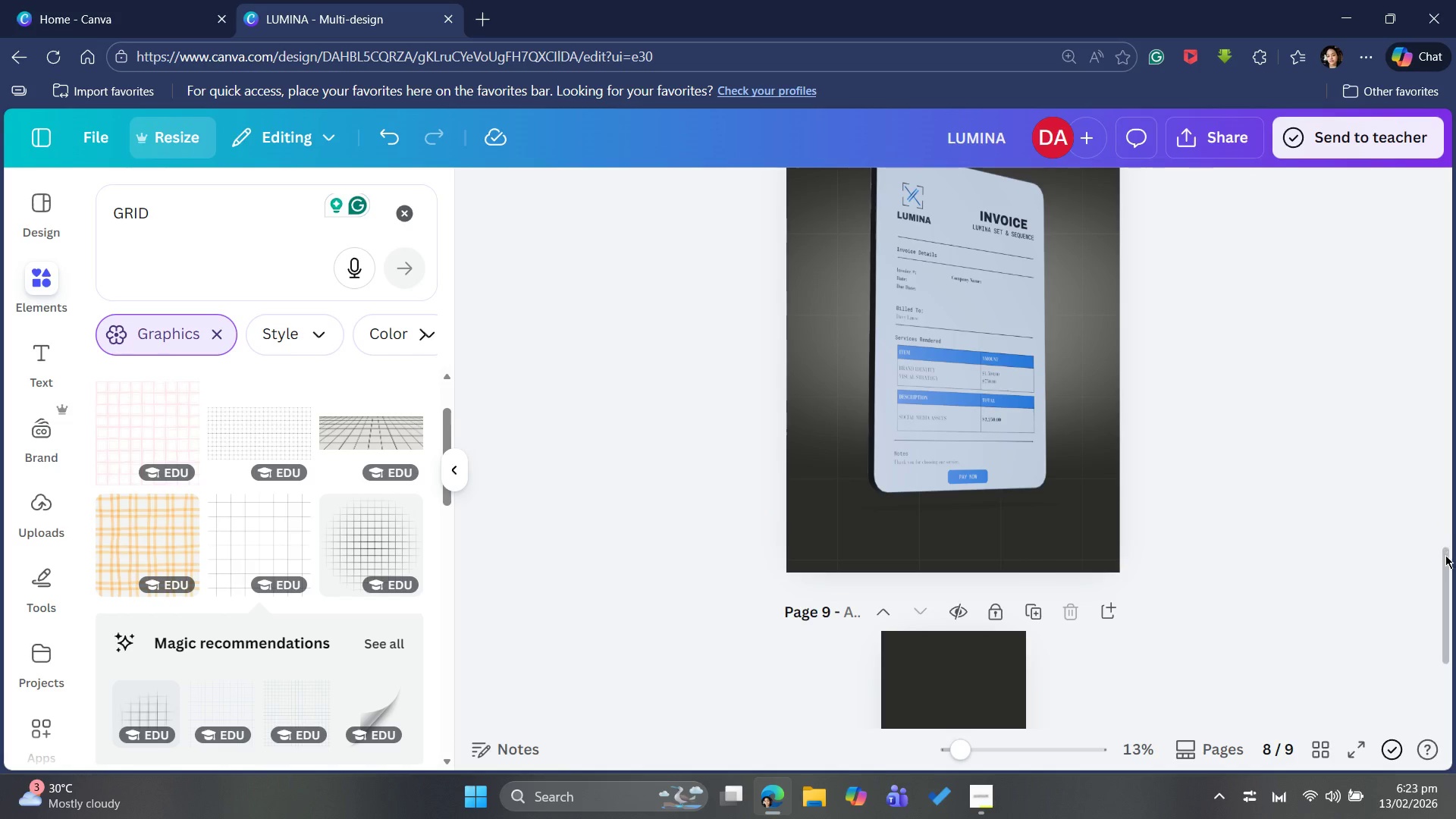 
left_click_drag(start_coordinate=[1444, 555], to_coordinate=[1449, 592])
 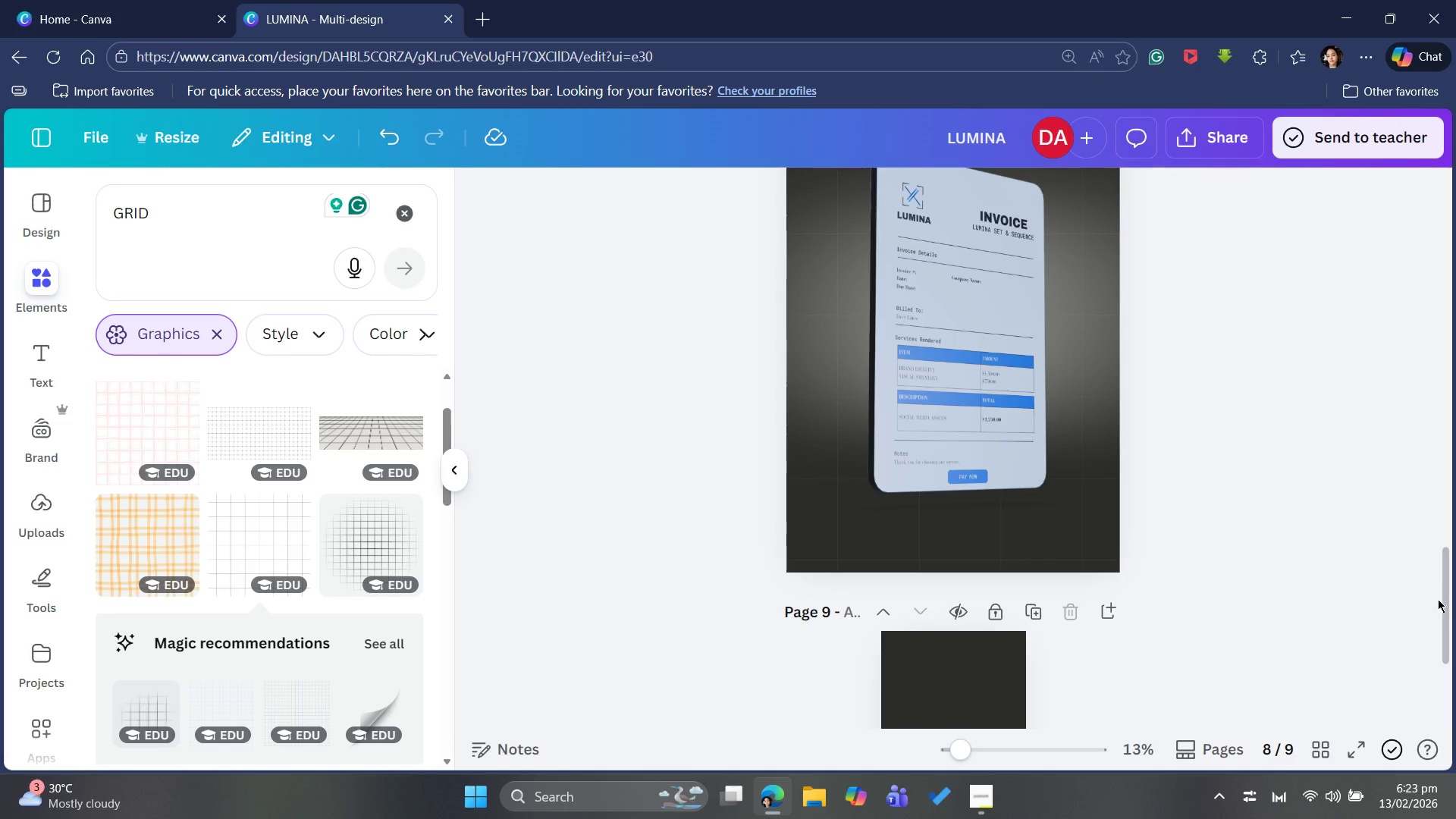 
left_click_drag(start_coordinate=[1437, 594], to_coordinate=[1444, 618])
 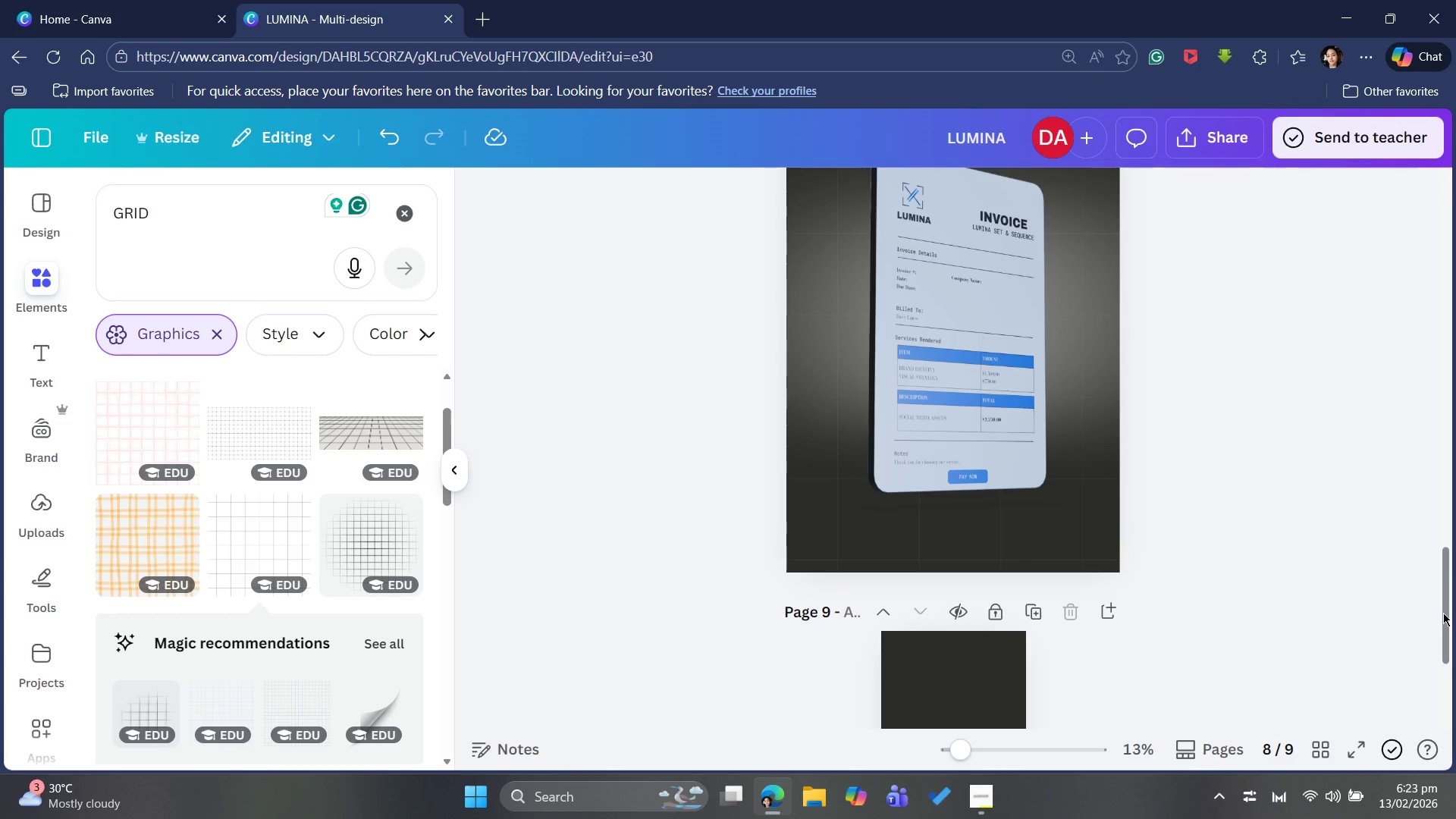 
left_click_drag(start_coordinate=[1443, 613], to_coordinate=[1446, 661])
 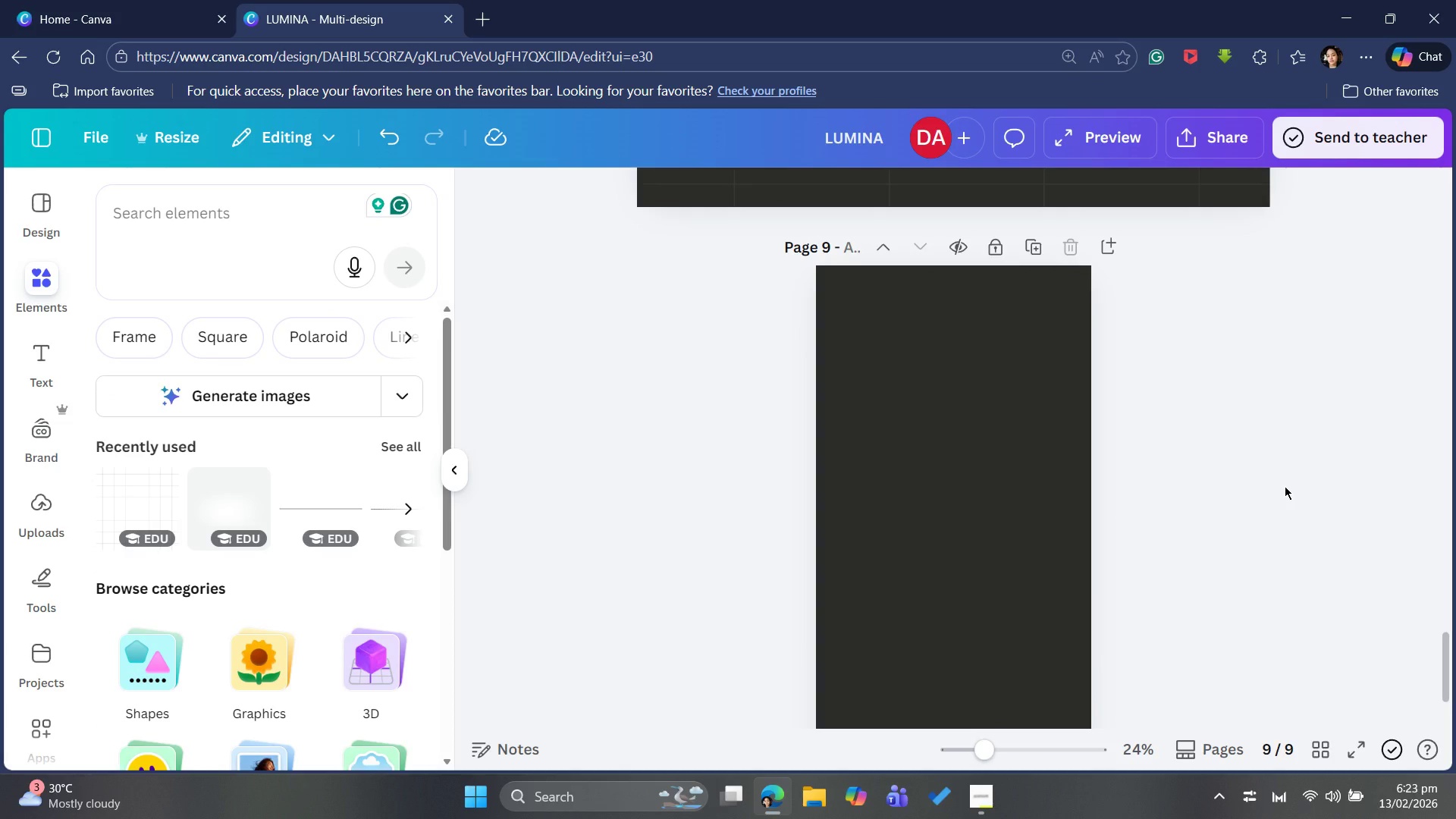 
wait(11.39)
 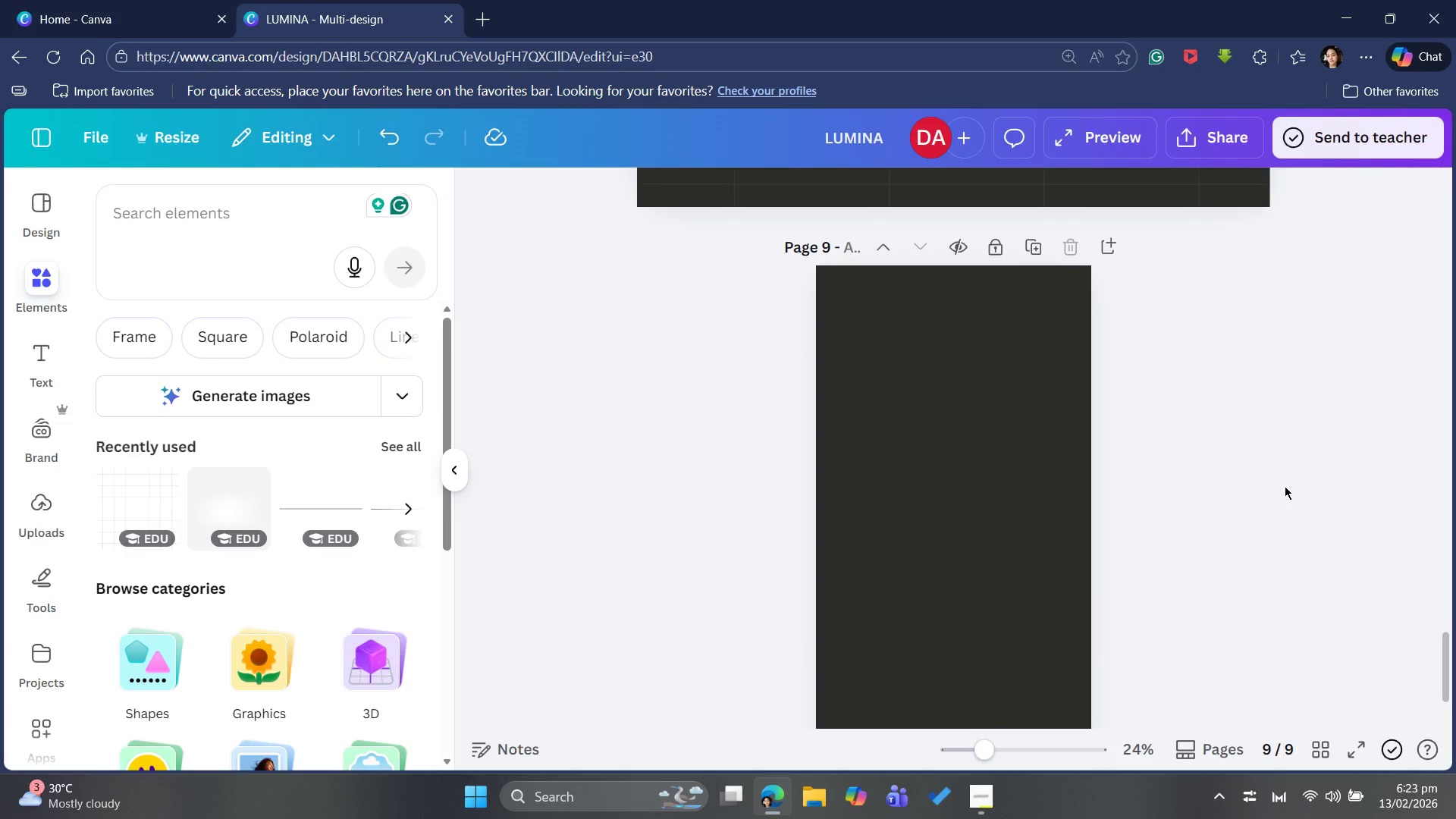 
left_click([283, 206])
 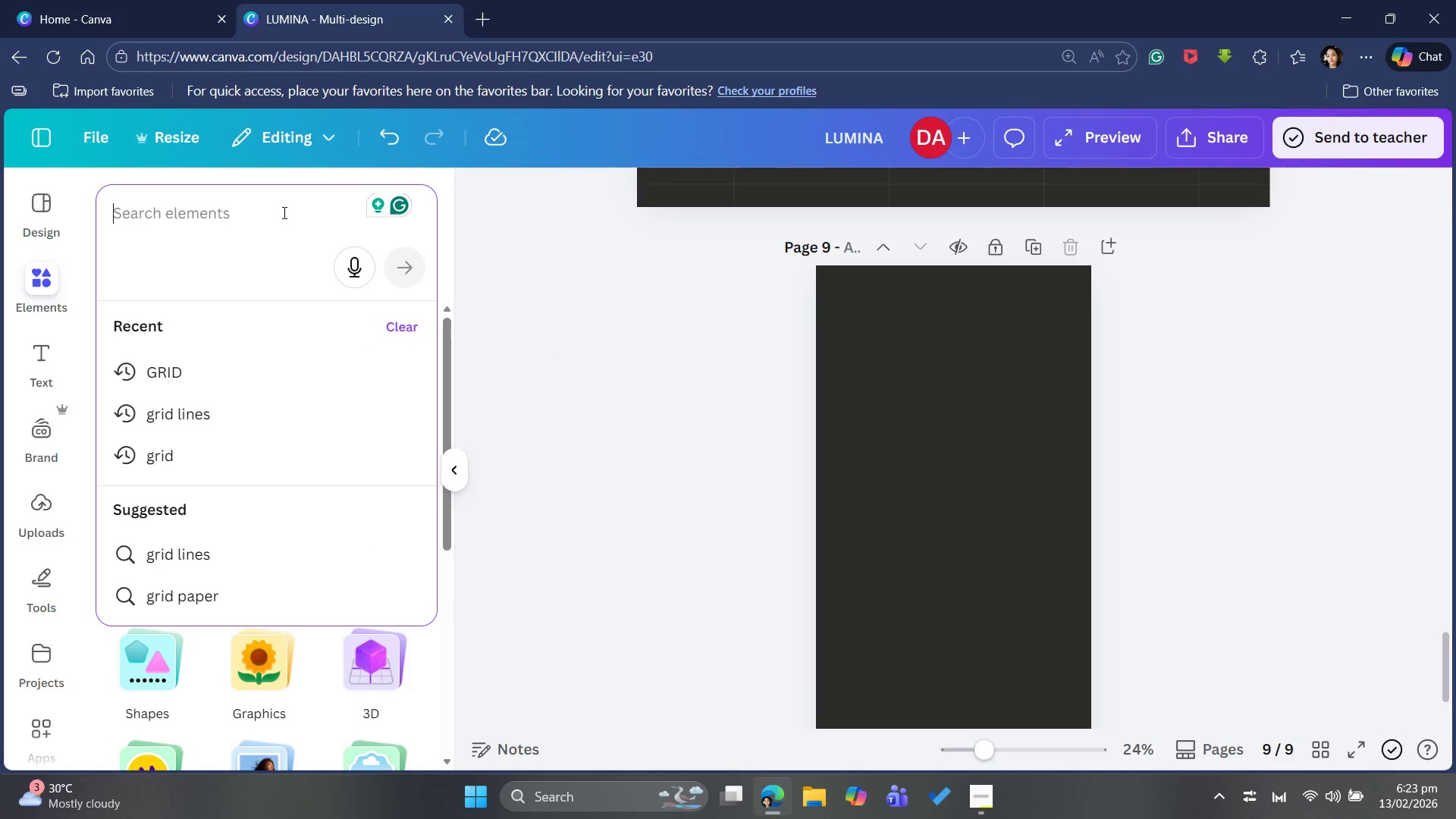 
wait(7.03)
 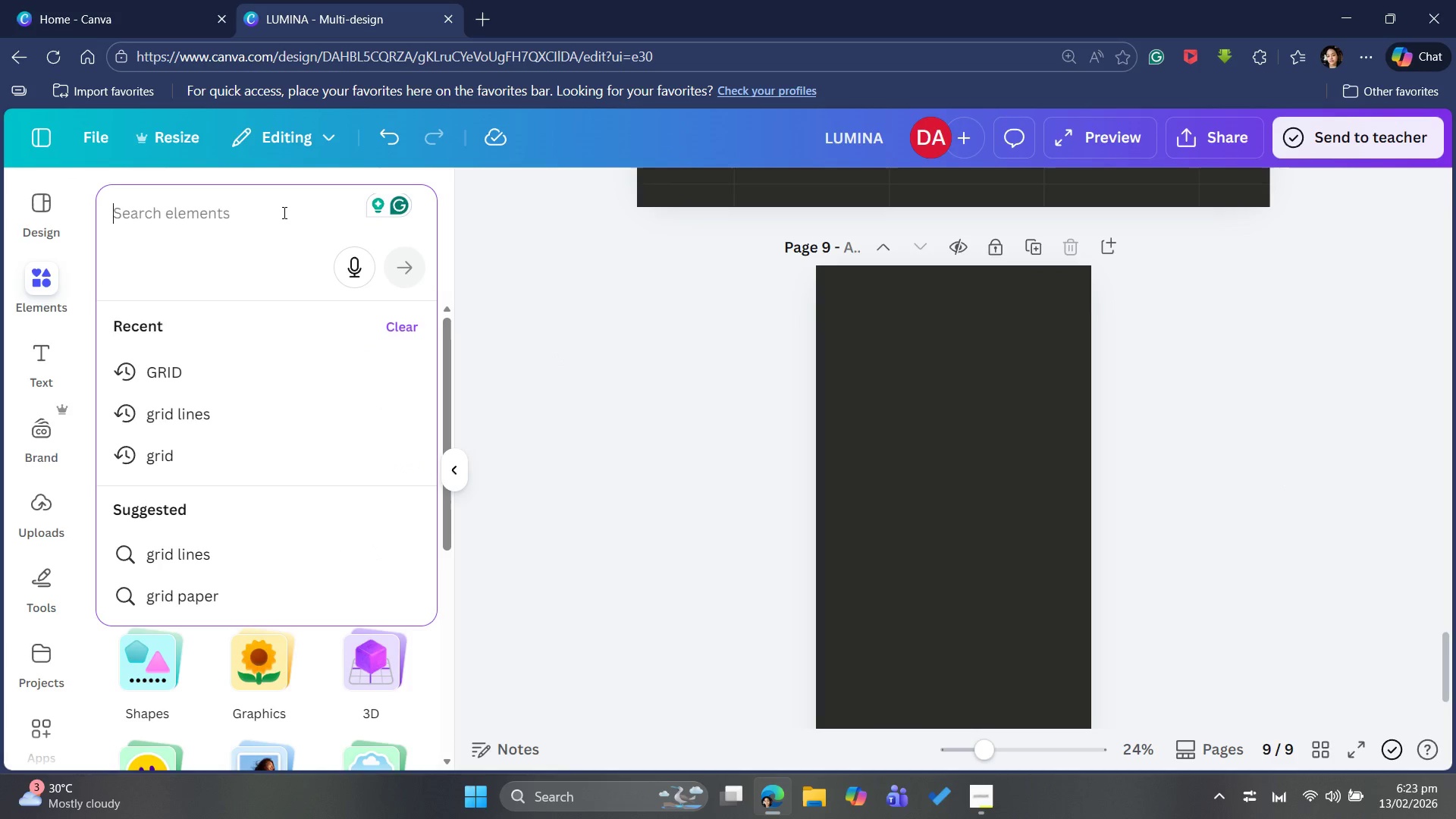 
type(BEHIND THE SCENE)
 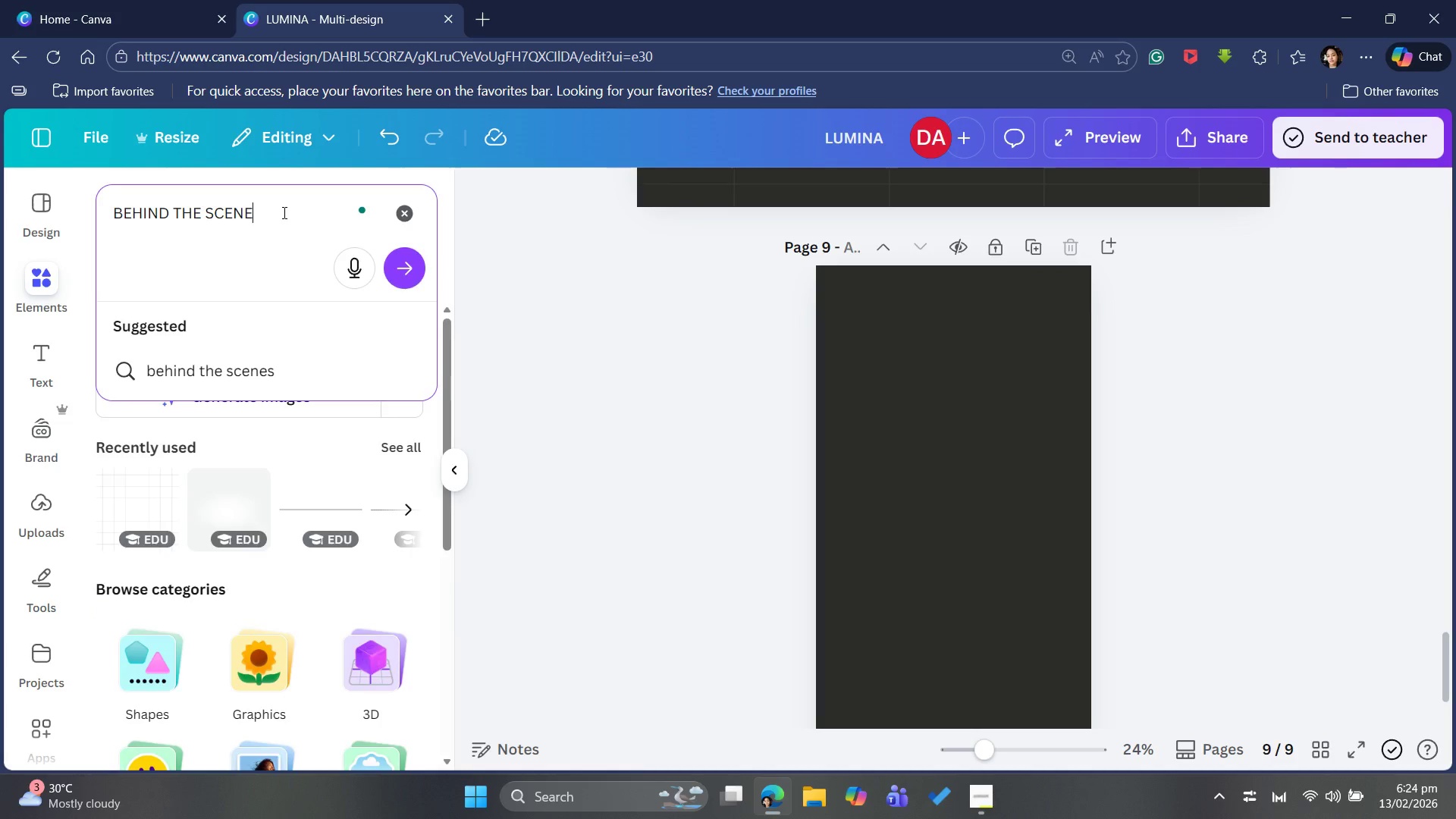 
key(Enter)
 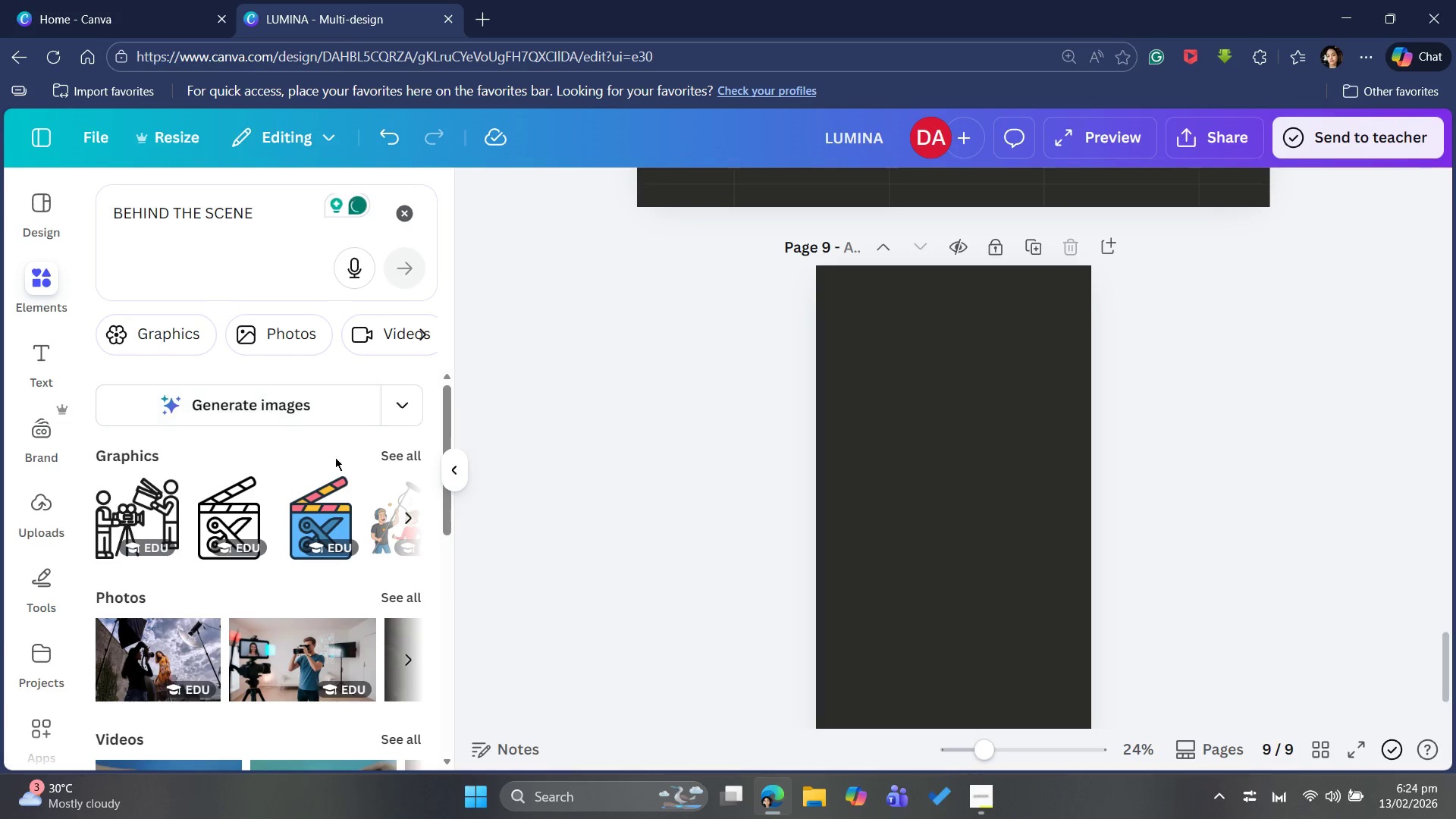 
scroll: coordinate [340, 566], scroll_direction: down, amount: 2.0
 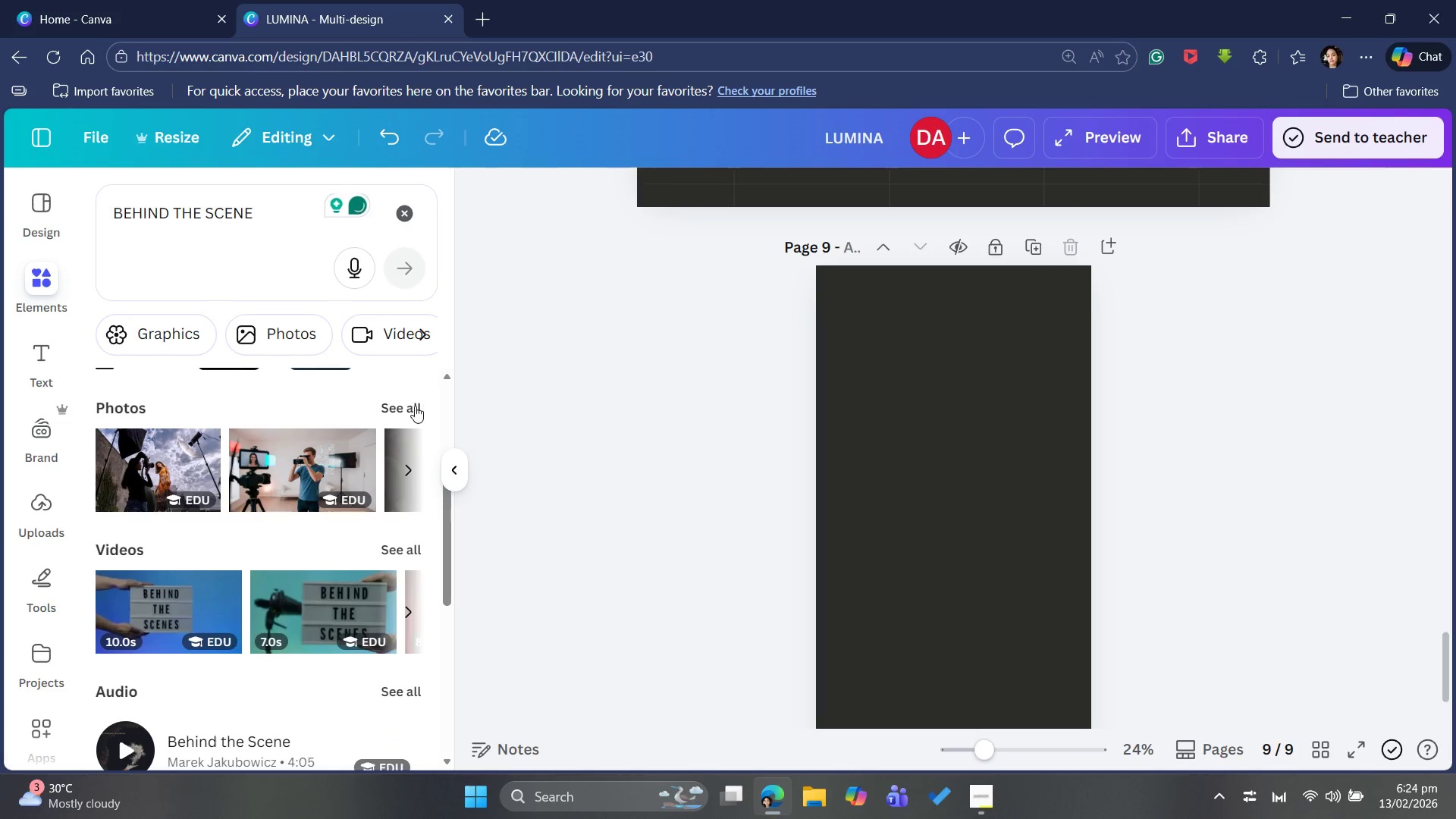 
left_click([407, 406])
 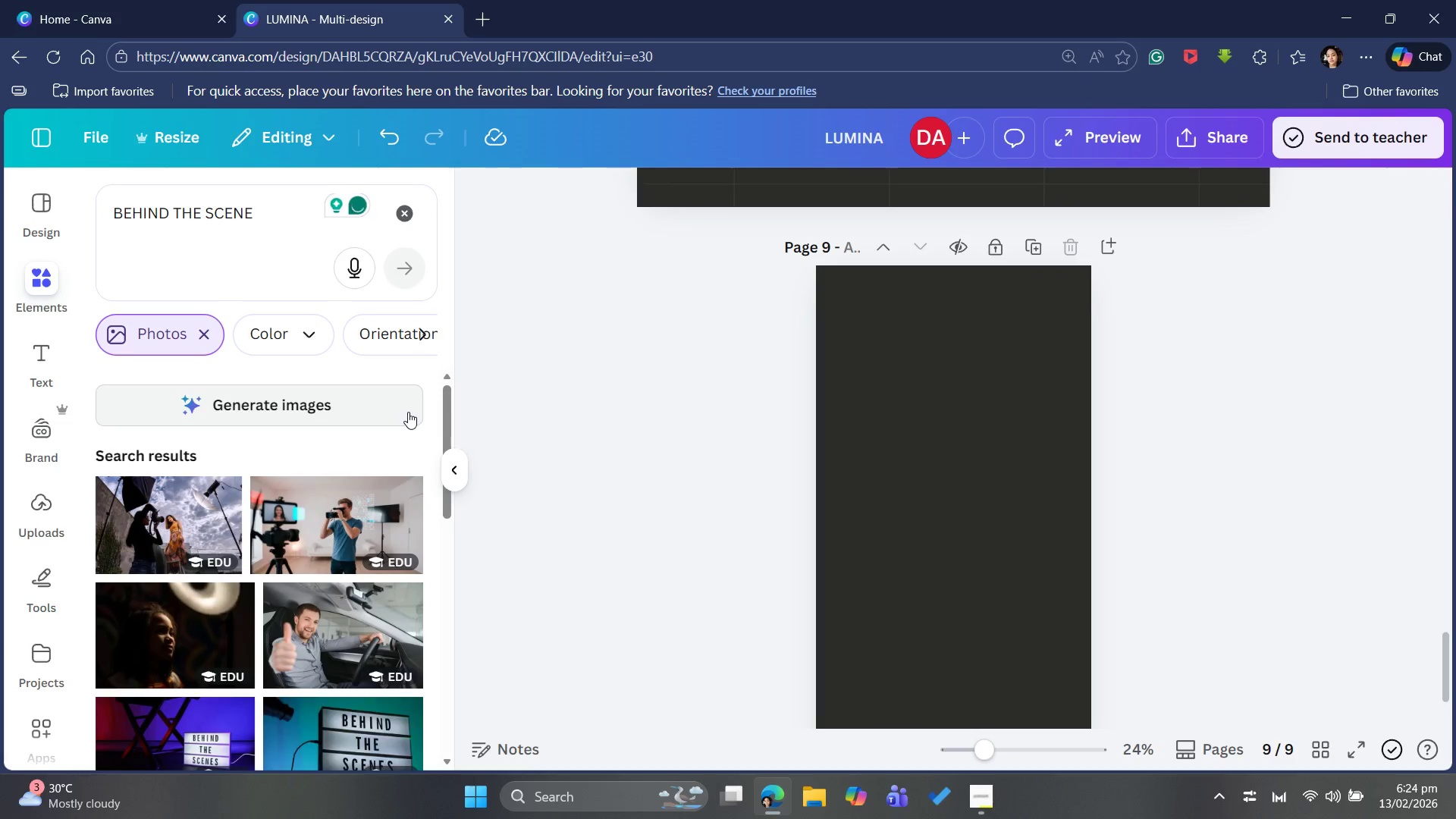 
key(CapsLock)
 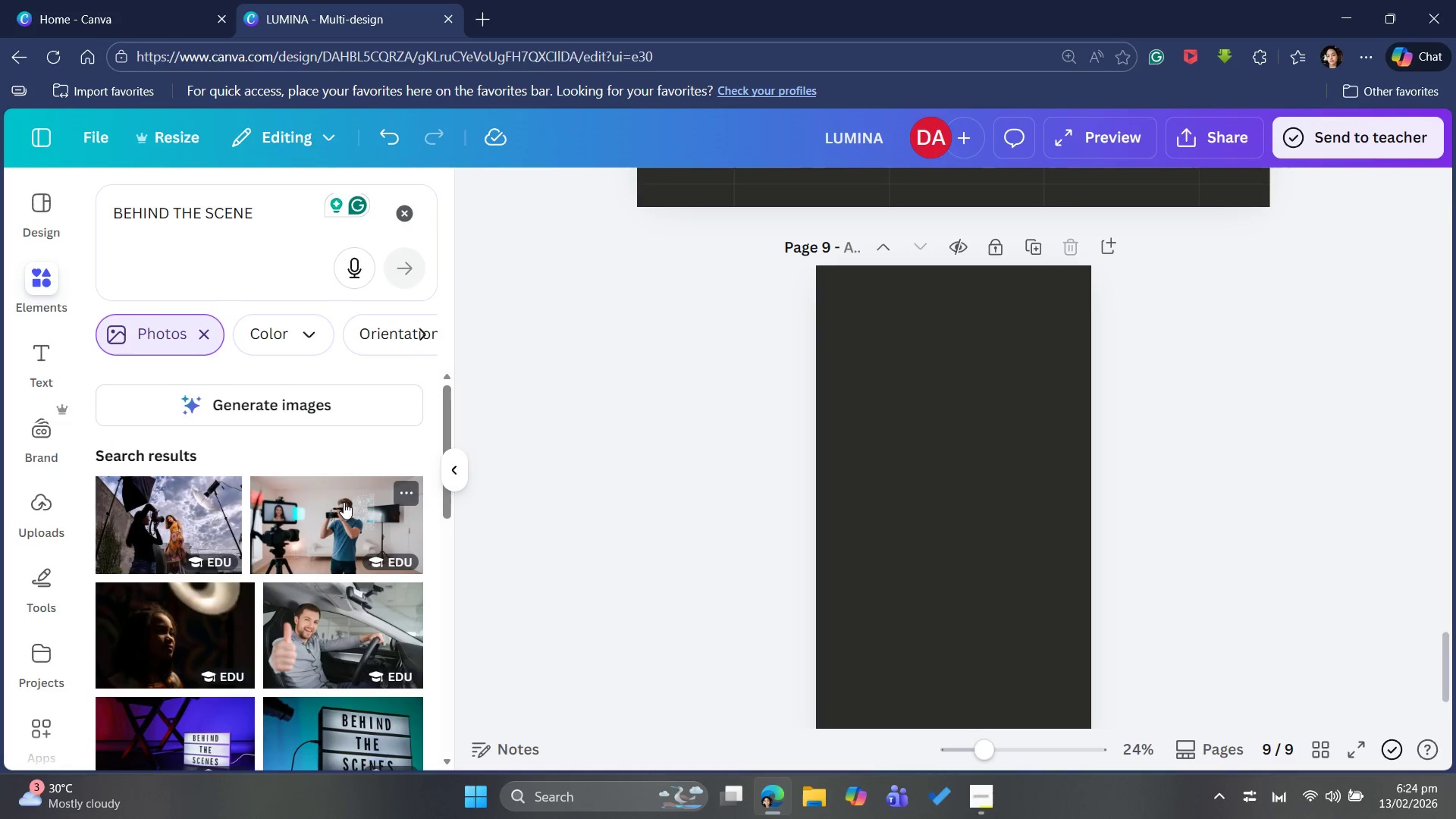 
scroll: coordinate [350, 527], scroll_direction: down, amount: 10.0
 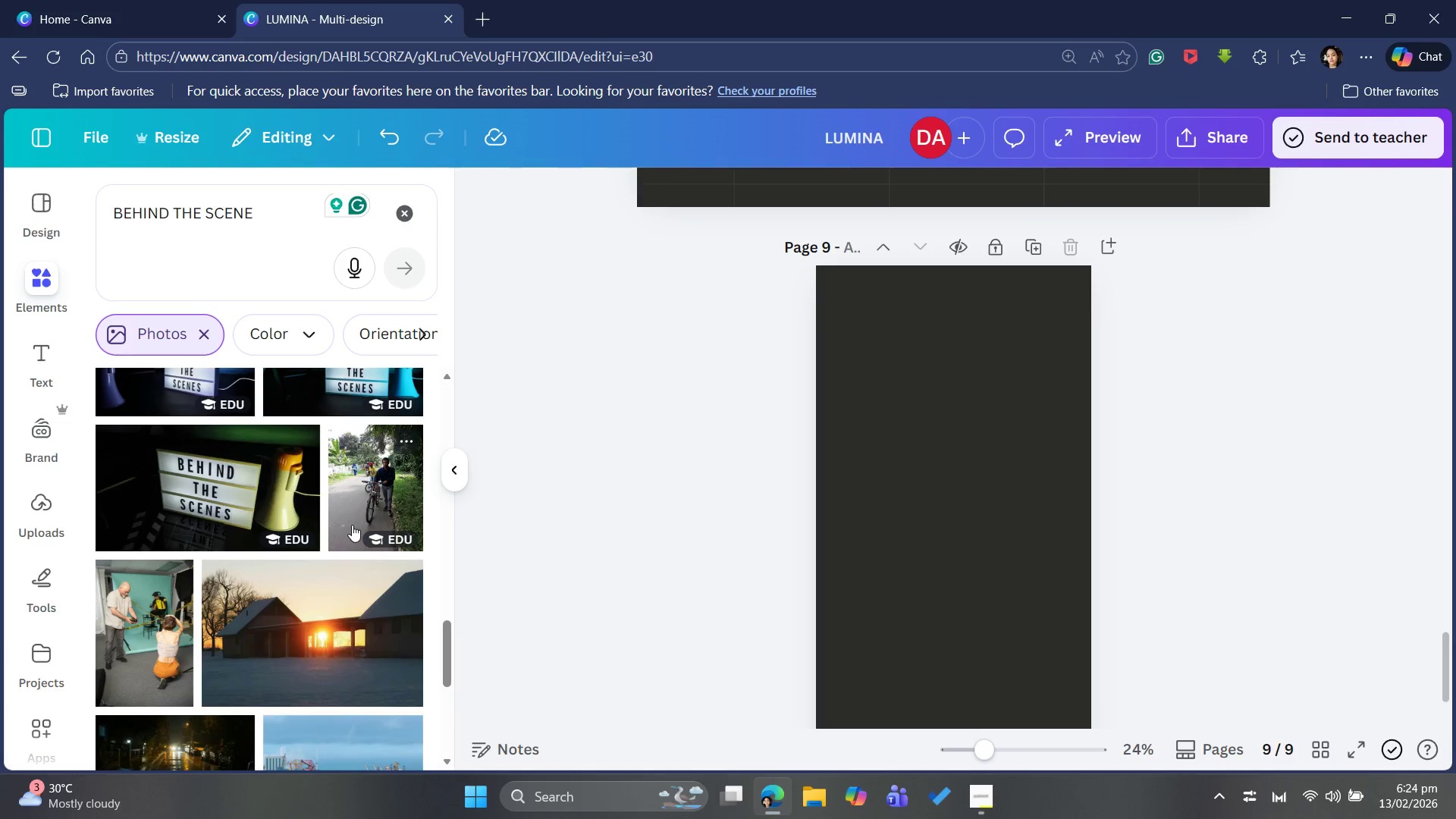 
scroll: coordinate [352, 525], scroll_direction: down, amount: 3.0
 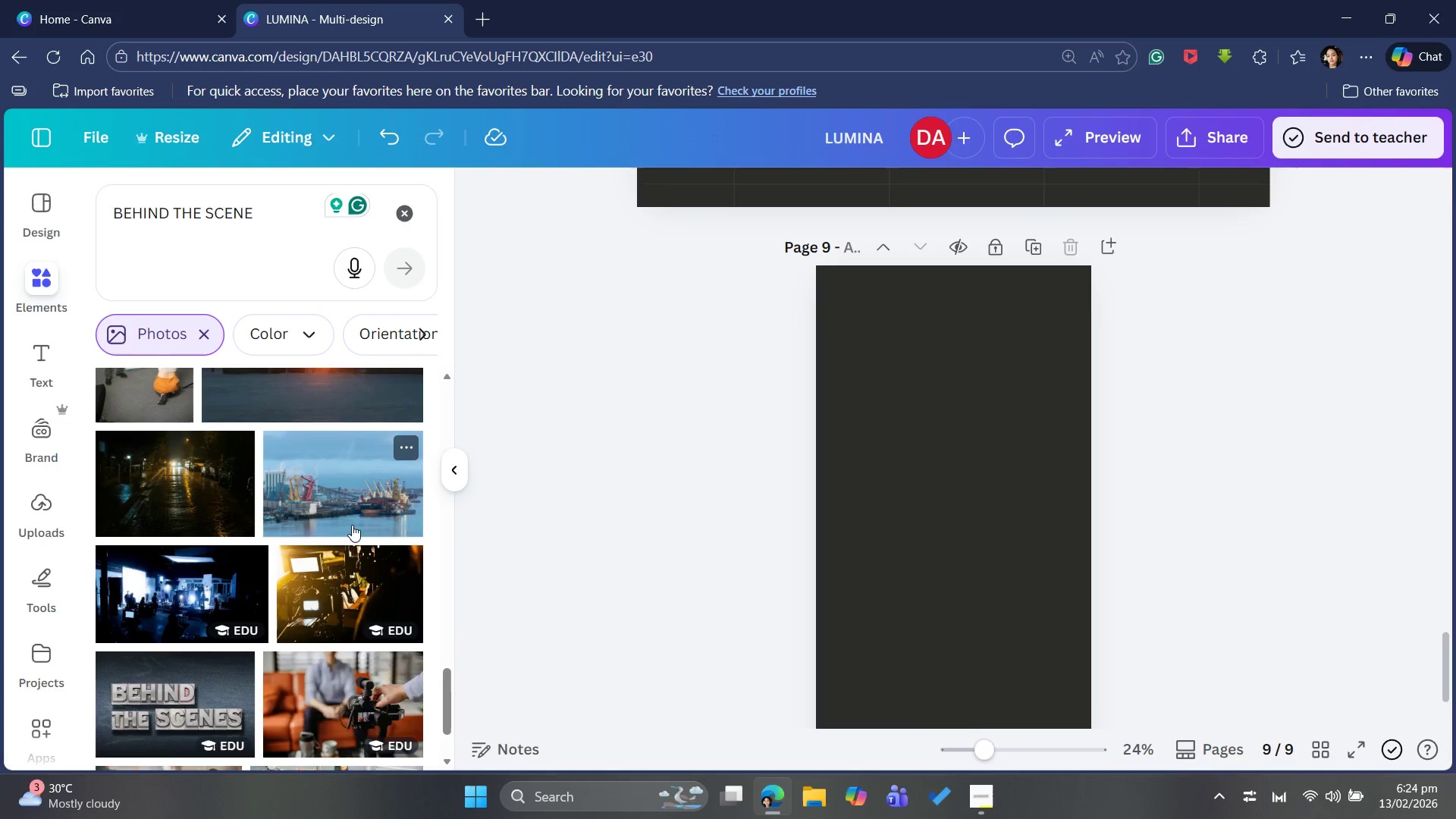 
scroll: coordinate [352, 515], scroll_direction: up, amount: 20.0
 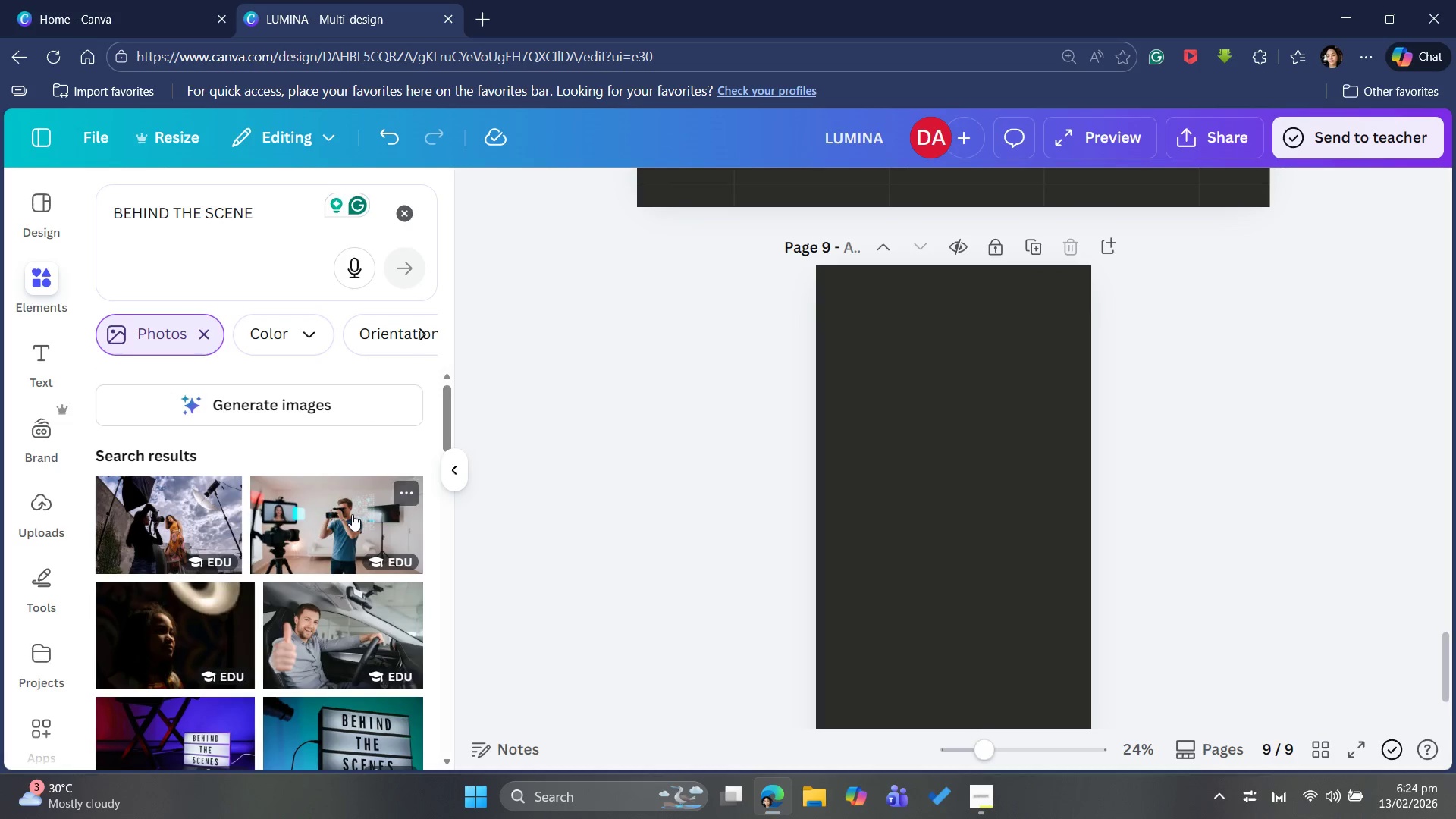 
scroll: coordinate [352, 514], scroll_direction: down, amount: 8.0
 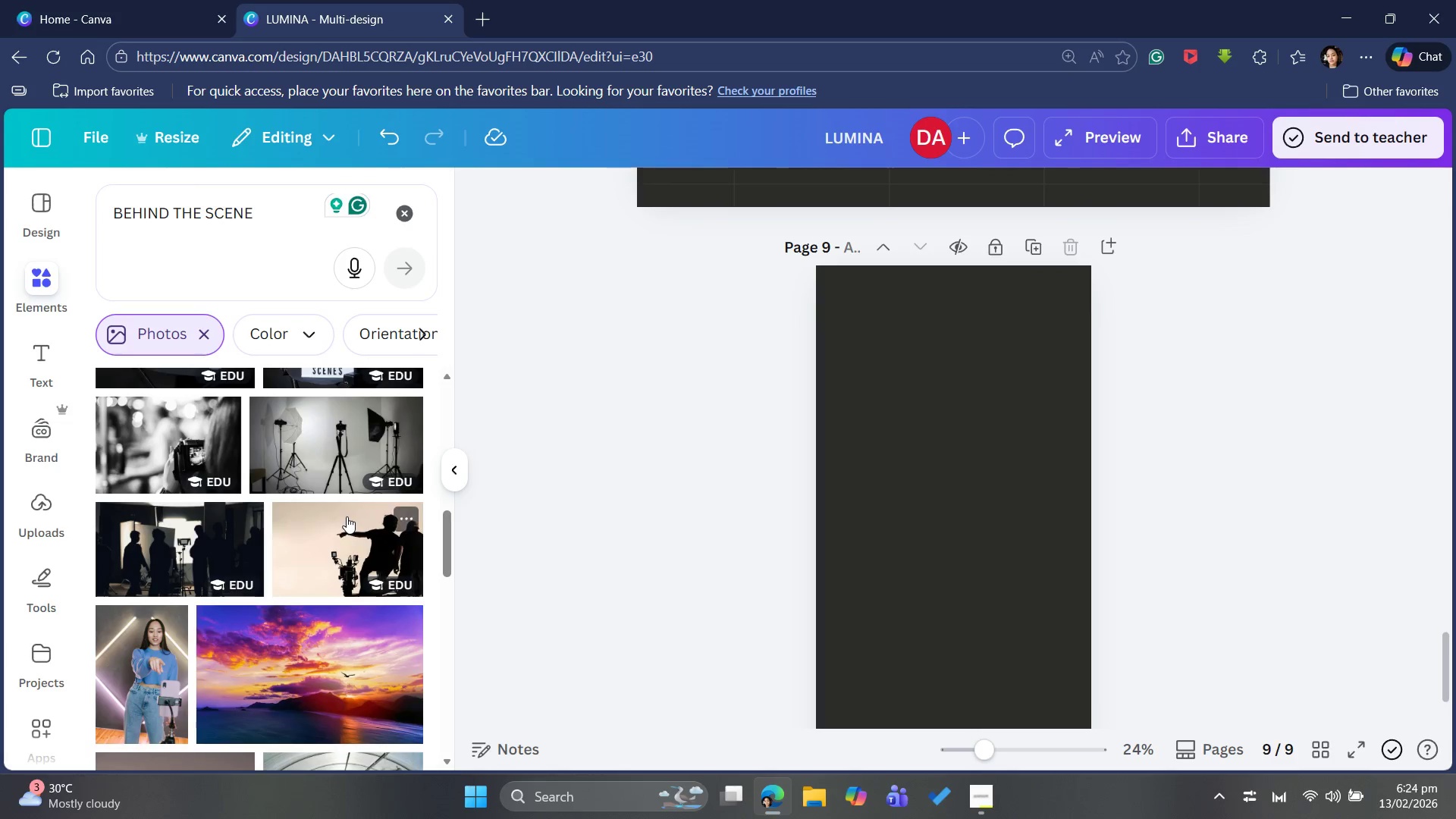 
scroll: coordinate [347, 516], scroll_direction: up, amount: 3.0
 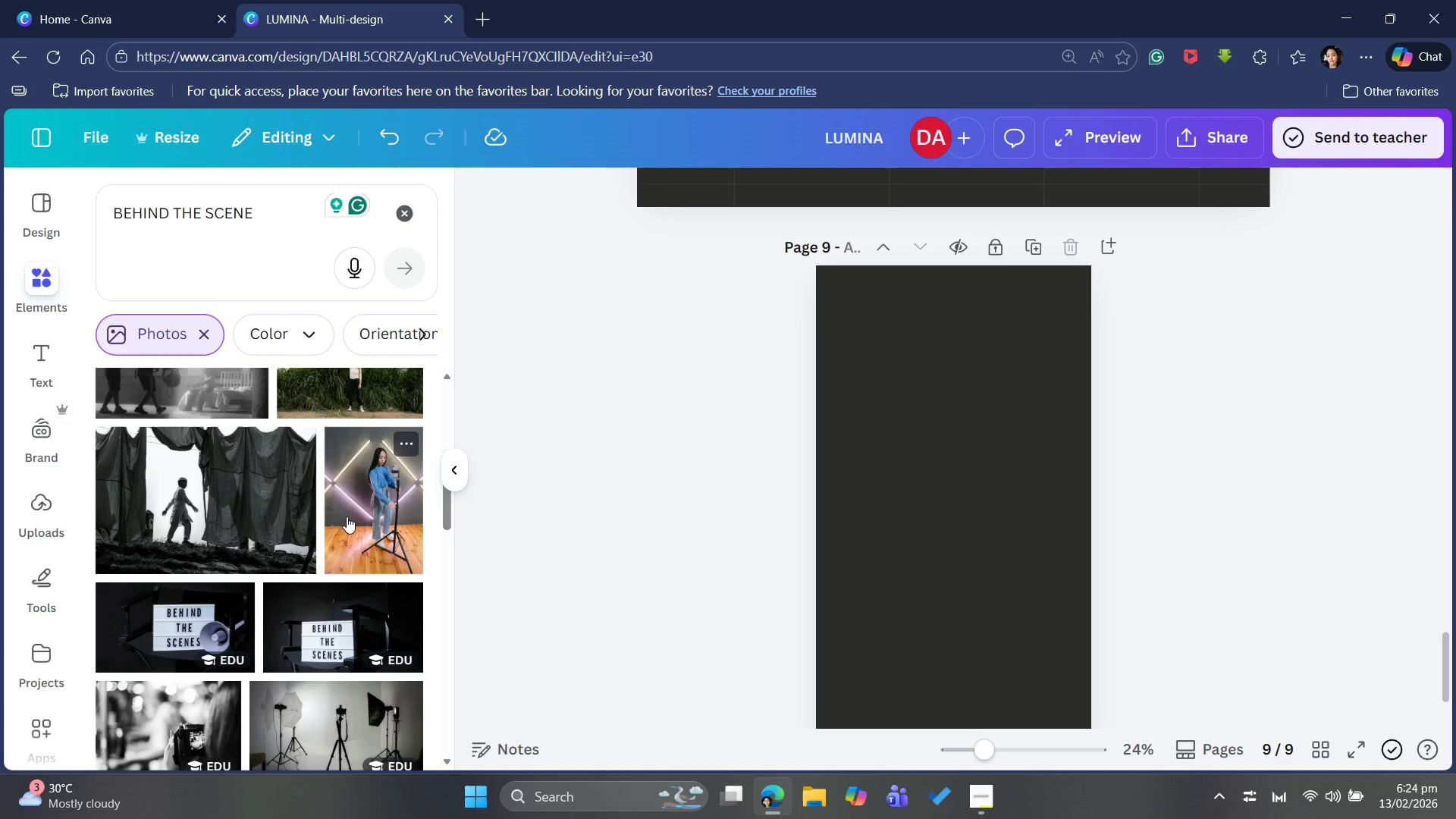 
scroll: coordinate [347, 516], scroll_direction: down, amount: 2.0
 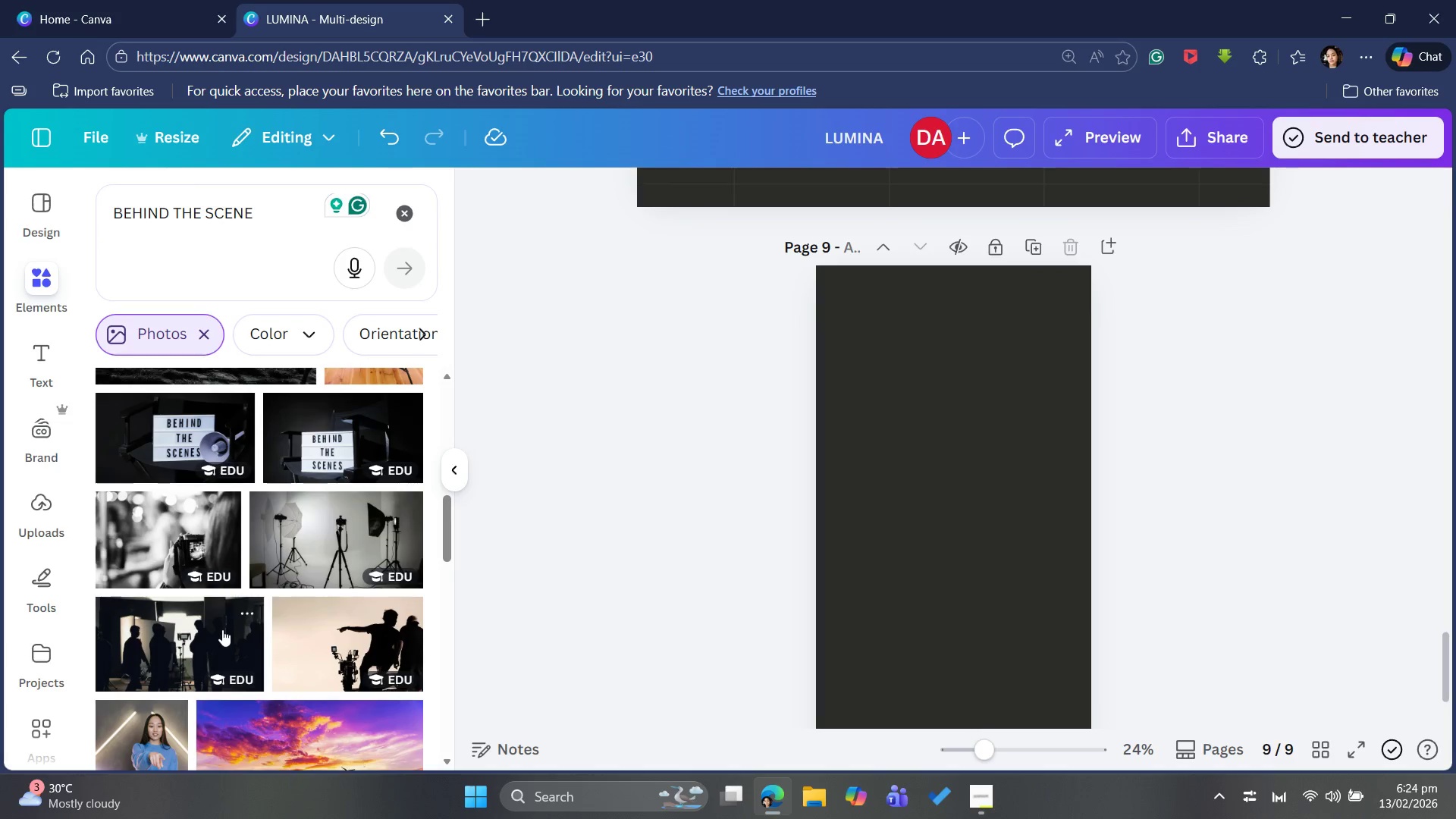 
left_click([206, 635])
 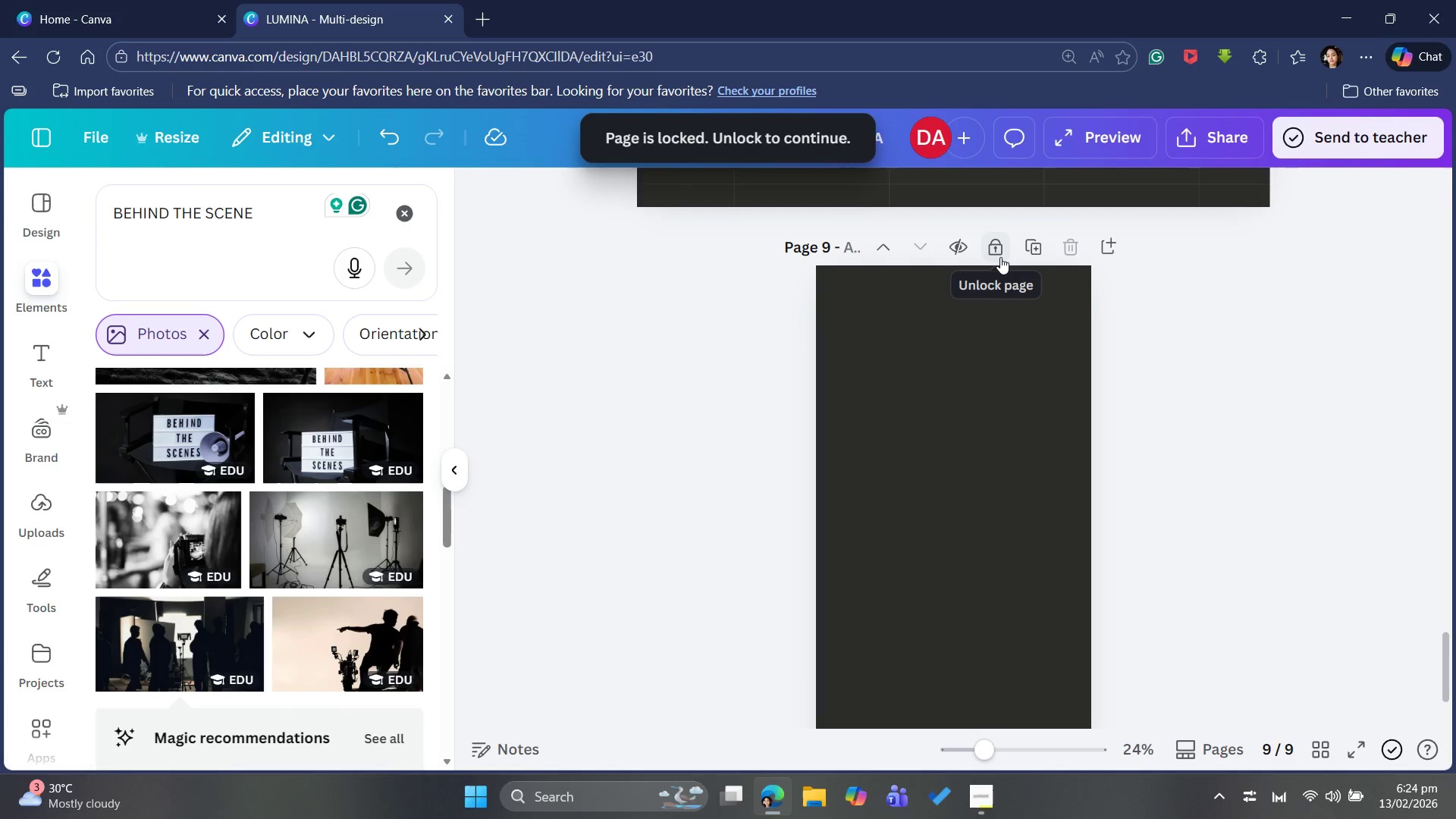 
scroll: coordinate [1284, 419], scroll_direction: up, amount: 13.0
 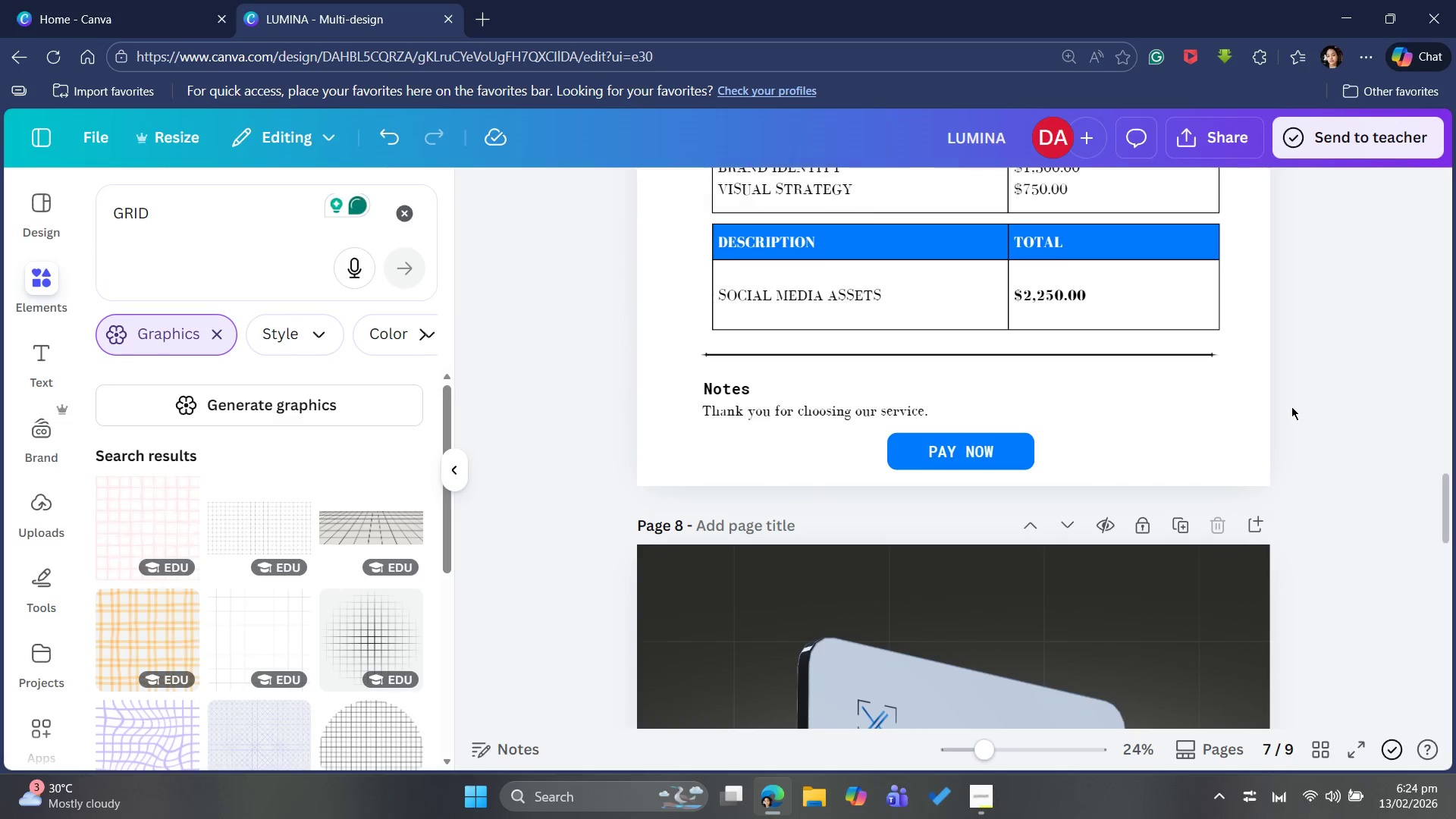 
scroll: coordinate [214, 507], scroll_direction: down, amount: 29.0
 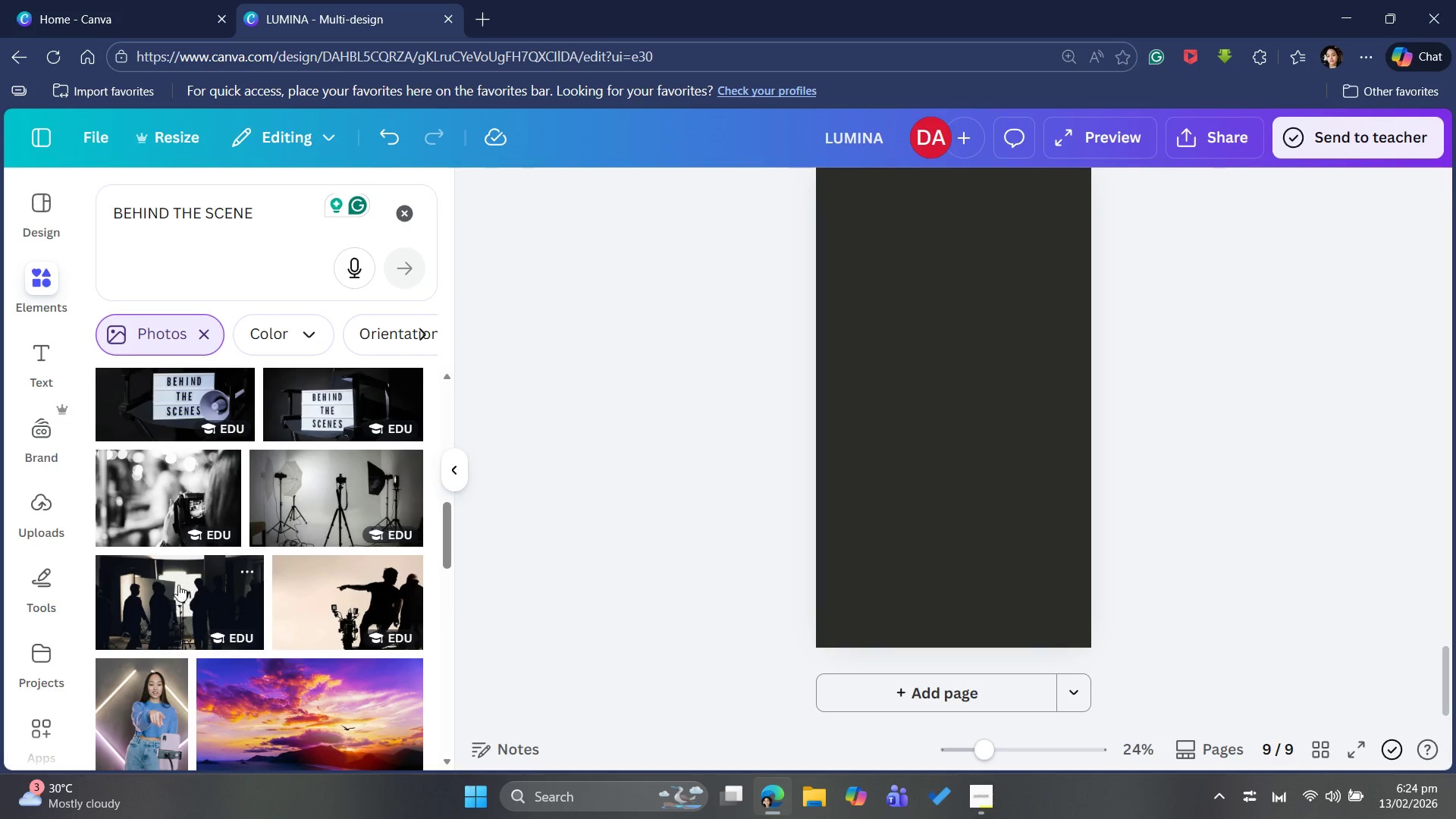 
left_click([180, 582])
 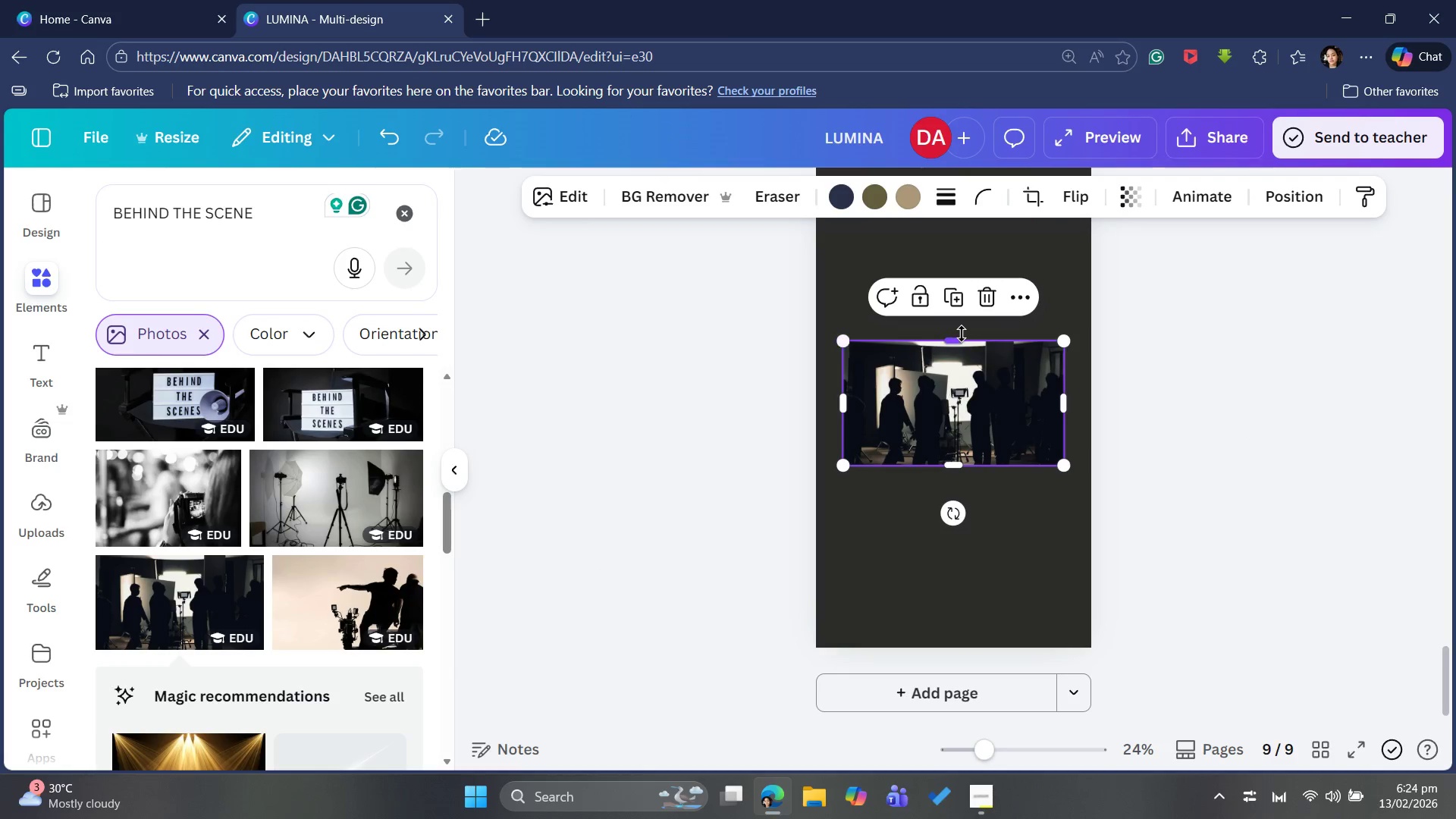 
left_click_drag(start_coordinate=[961, 335], to_coordinate=[996, 312])
 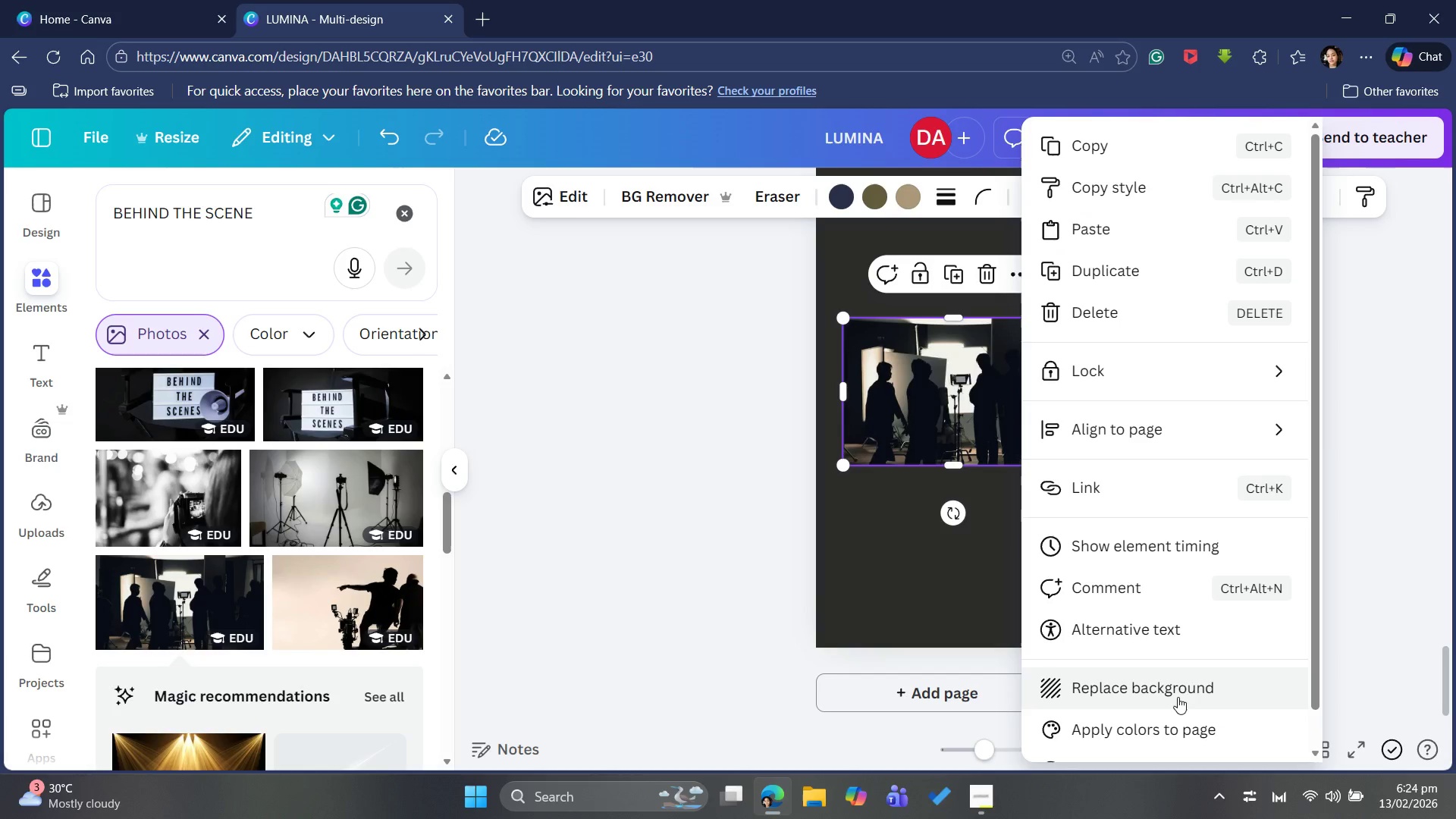 
left_click([1178, 695])
 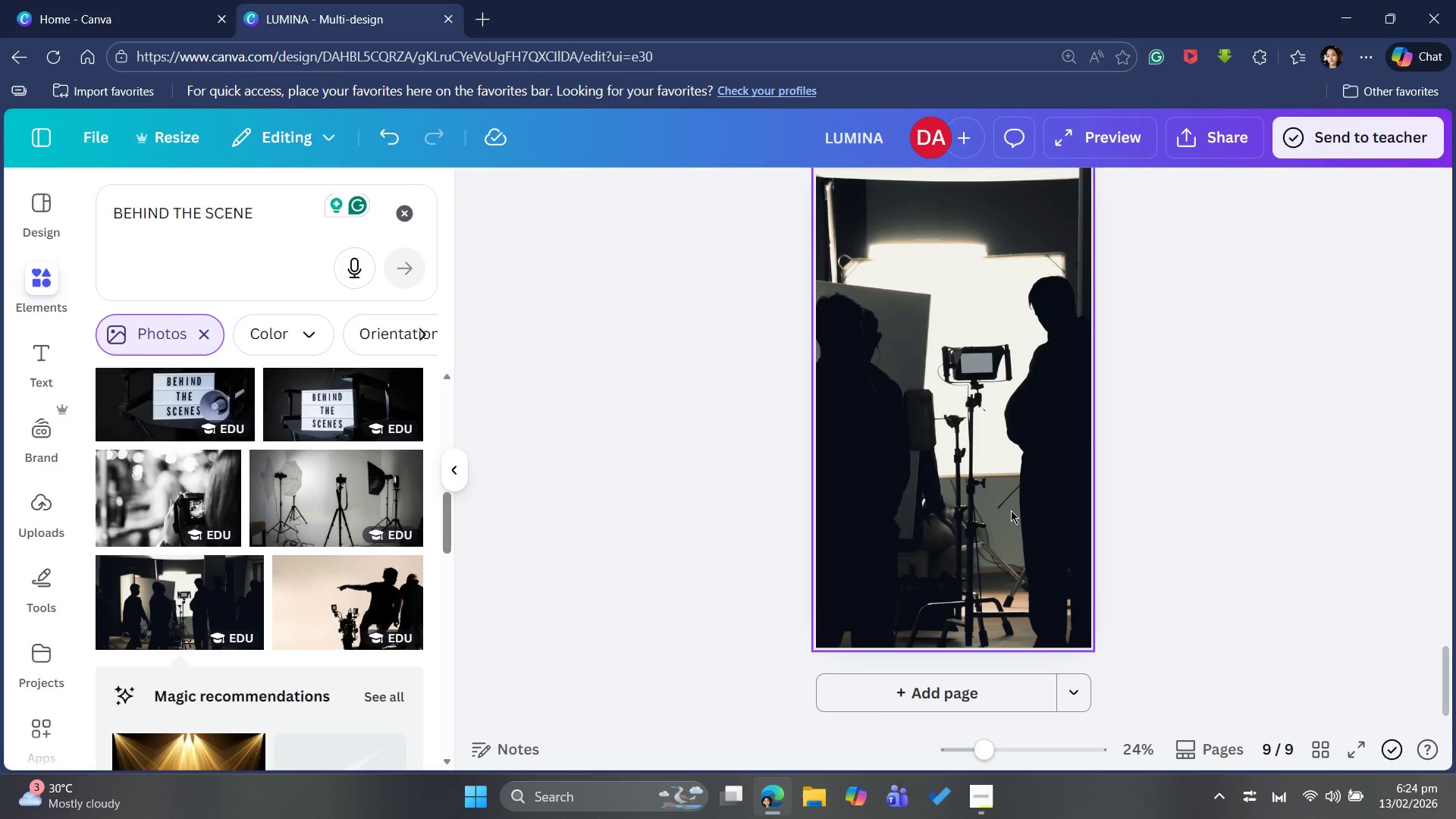 
left_click([1013, 510])
 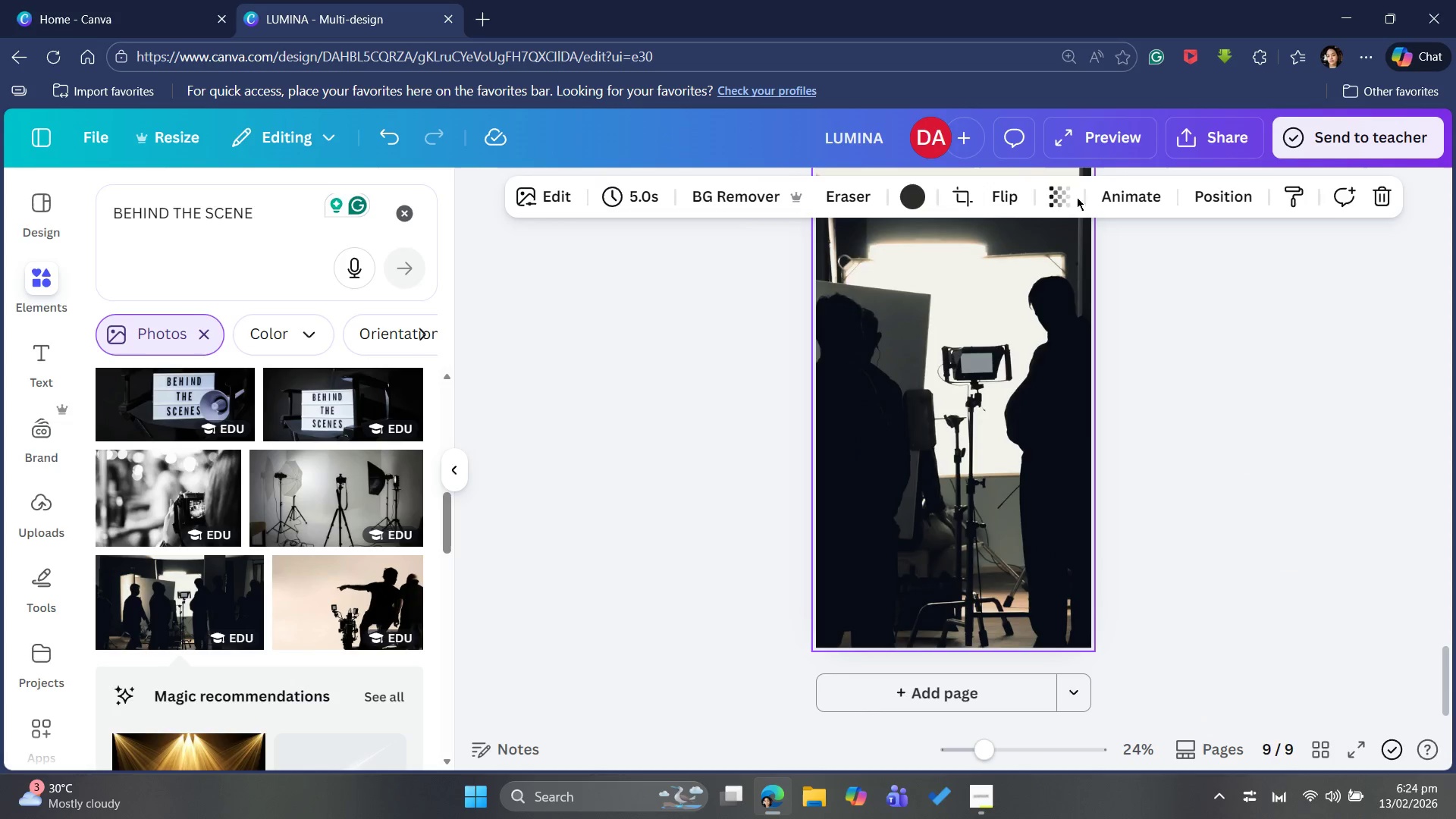 
left_click([1053, 201])
 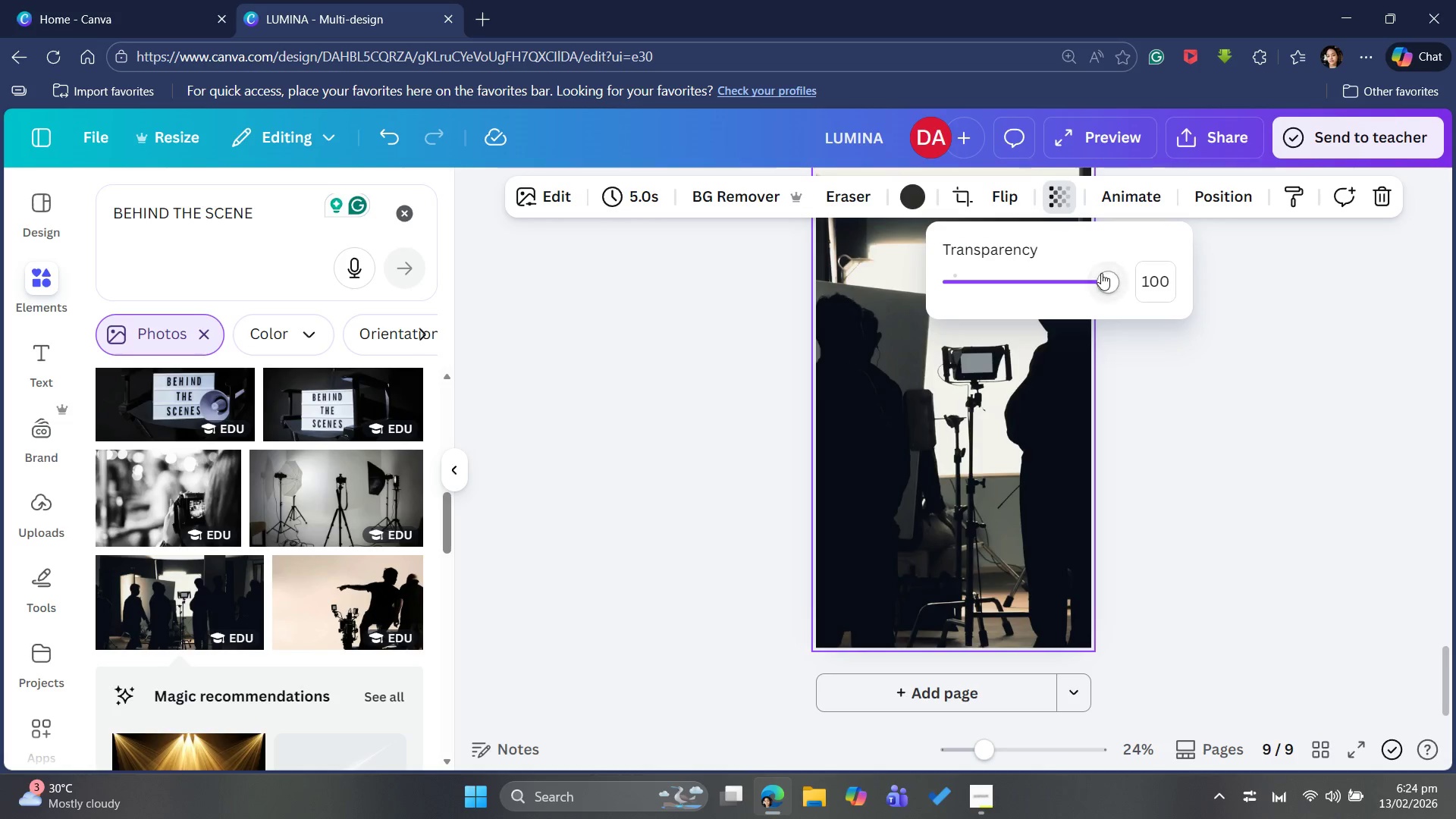 
left_click_drag(start_coordinate=[1101, 279], to_coordinate=[1081, 283])
 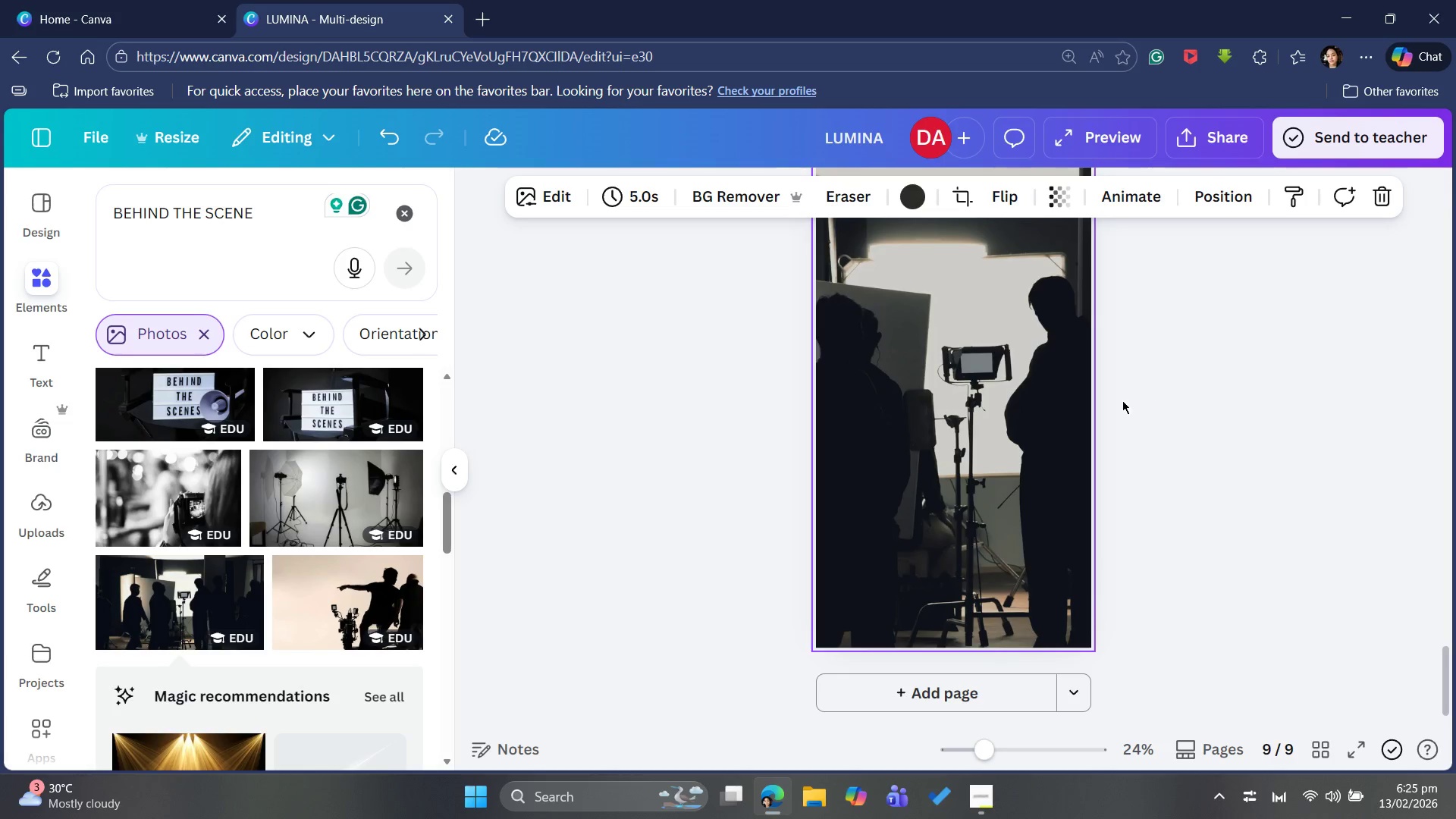 
scroll: coordinate [966, 428], scroll_direction: up, amount: 2.0
 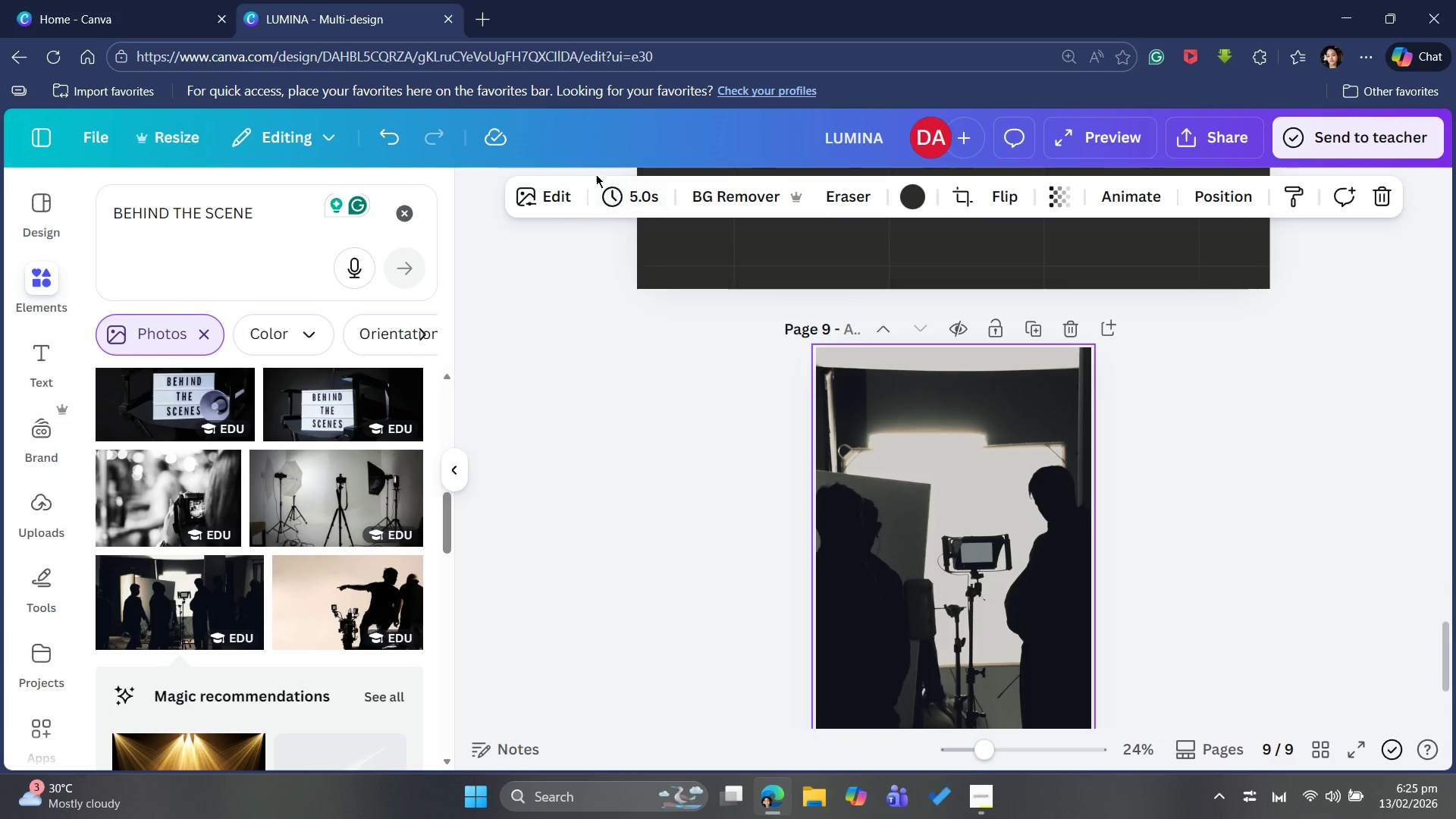 
left_click([550, 196])
 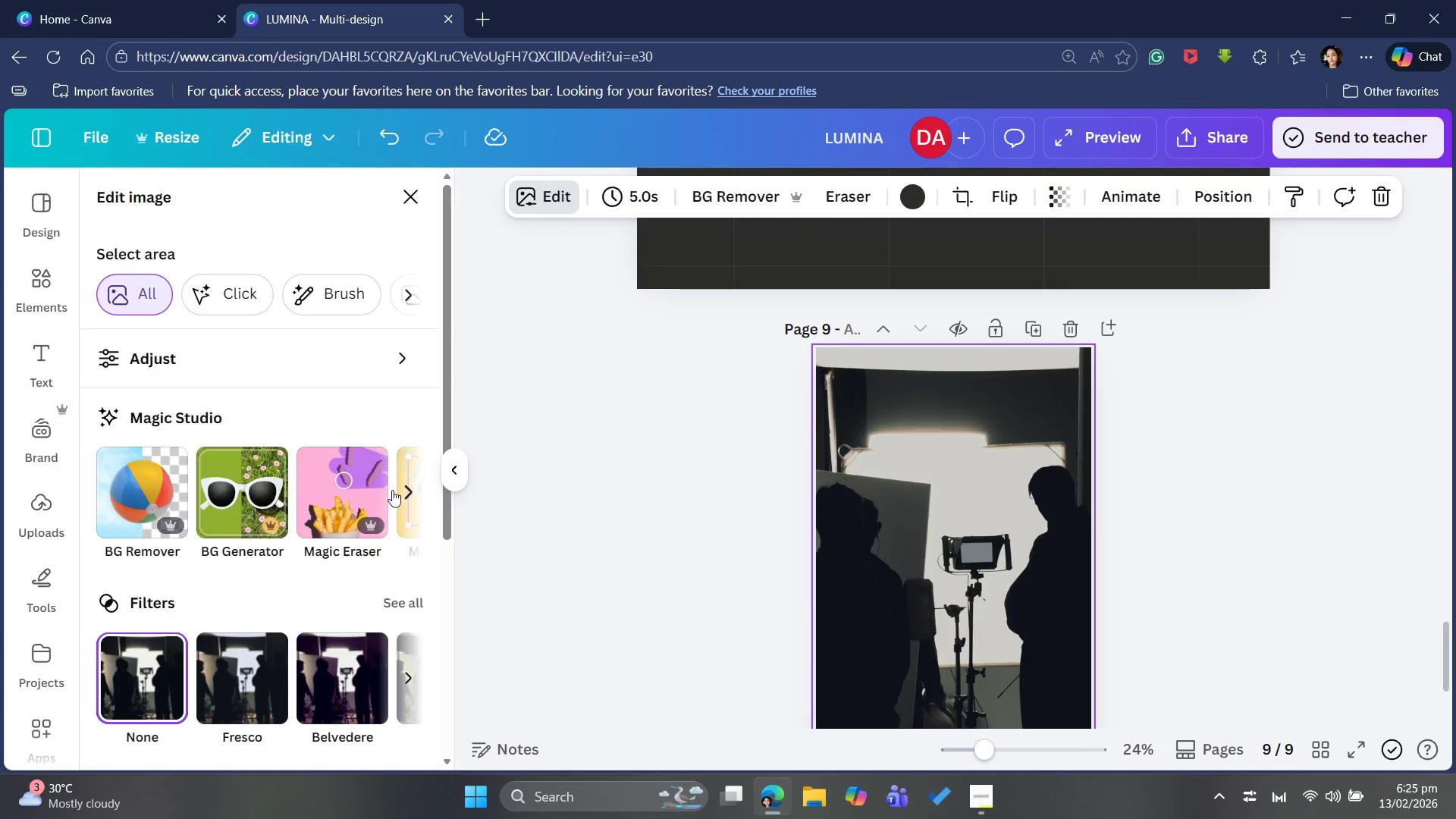 
scroll: coordinate [375, 506], scroll_direction: down, amount: 3.0
 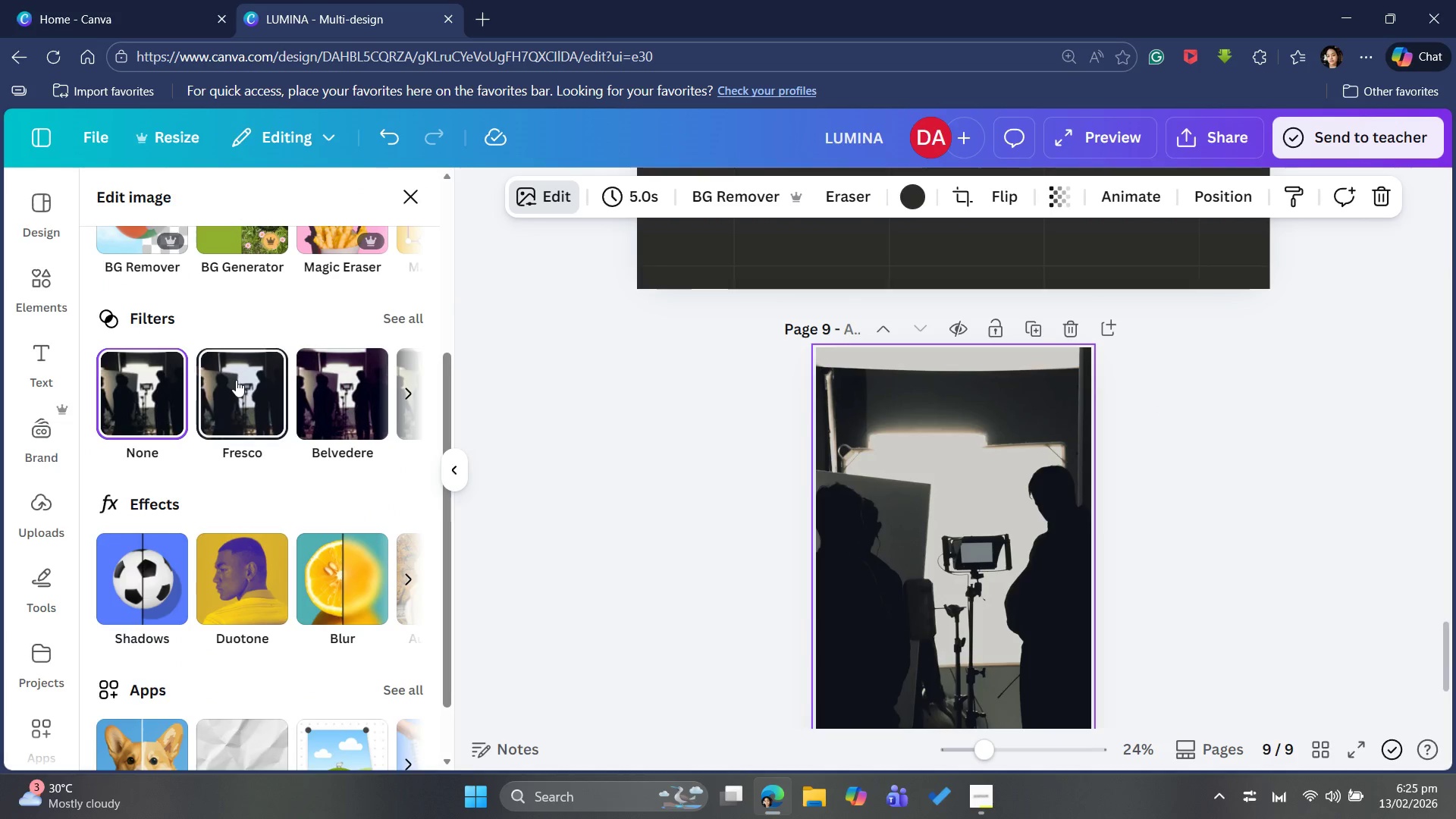 
left_click([236, 380])
 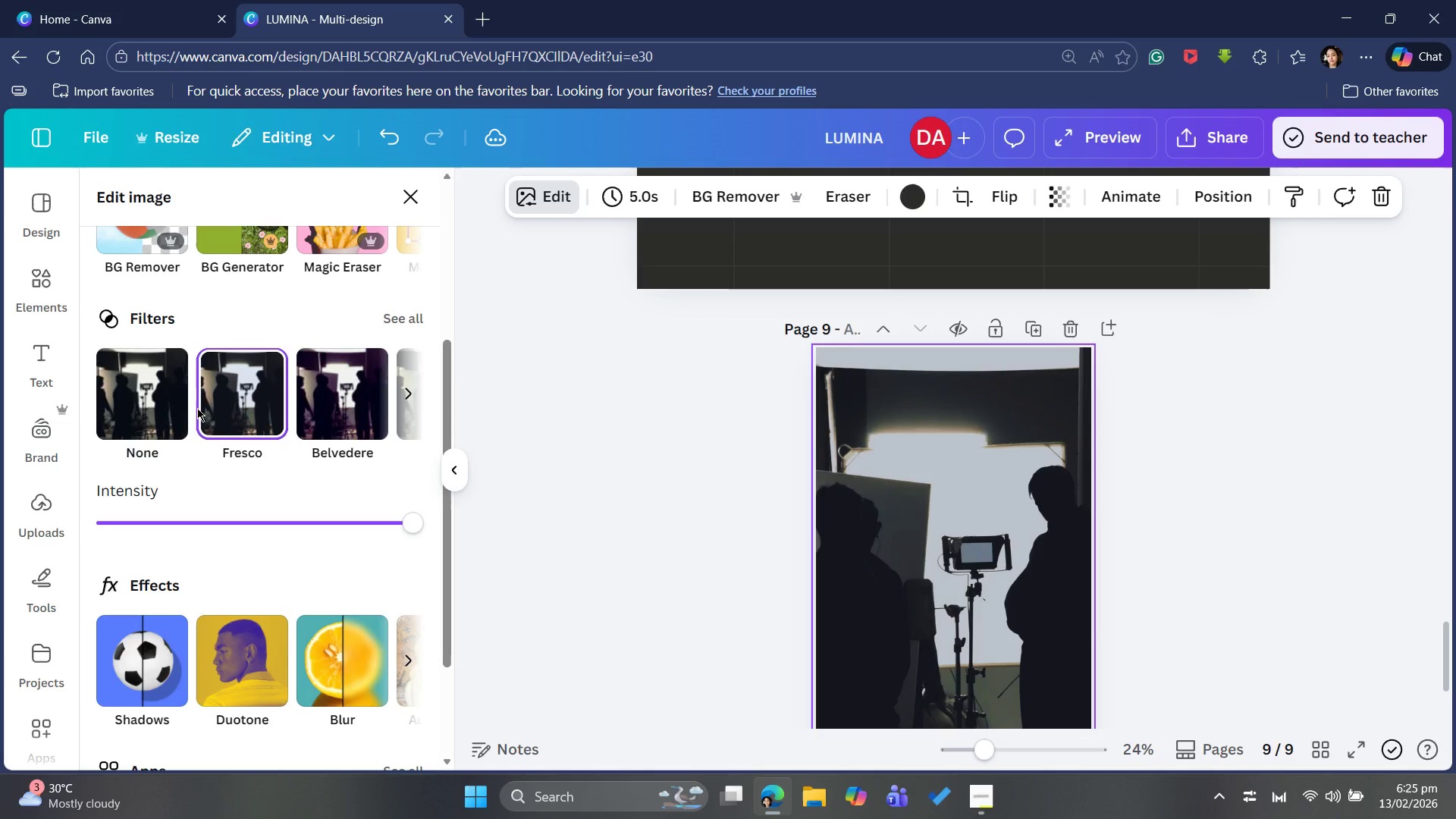 
left_click([412, 322])
 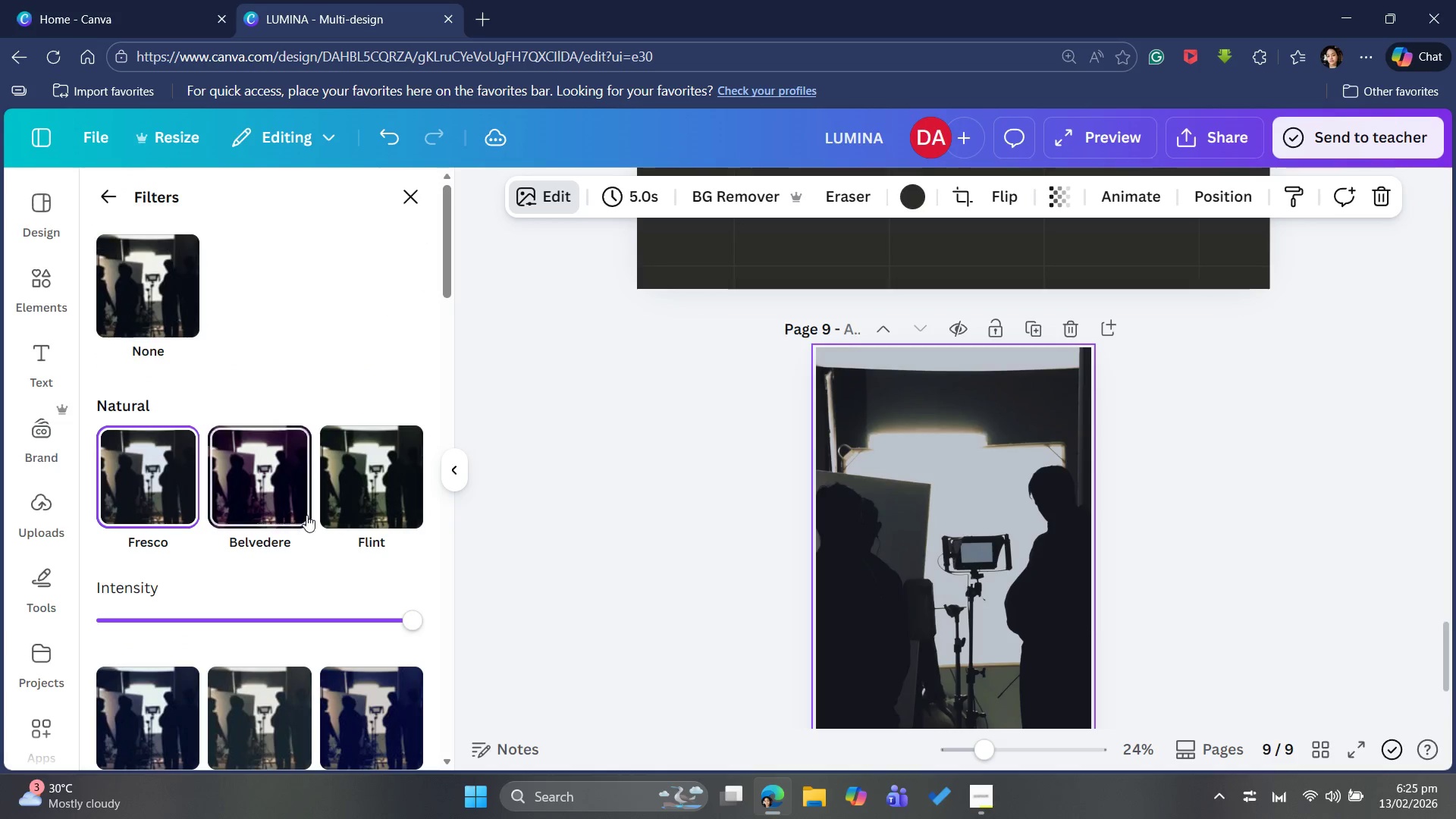 
left_click([359, 501])
 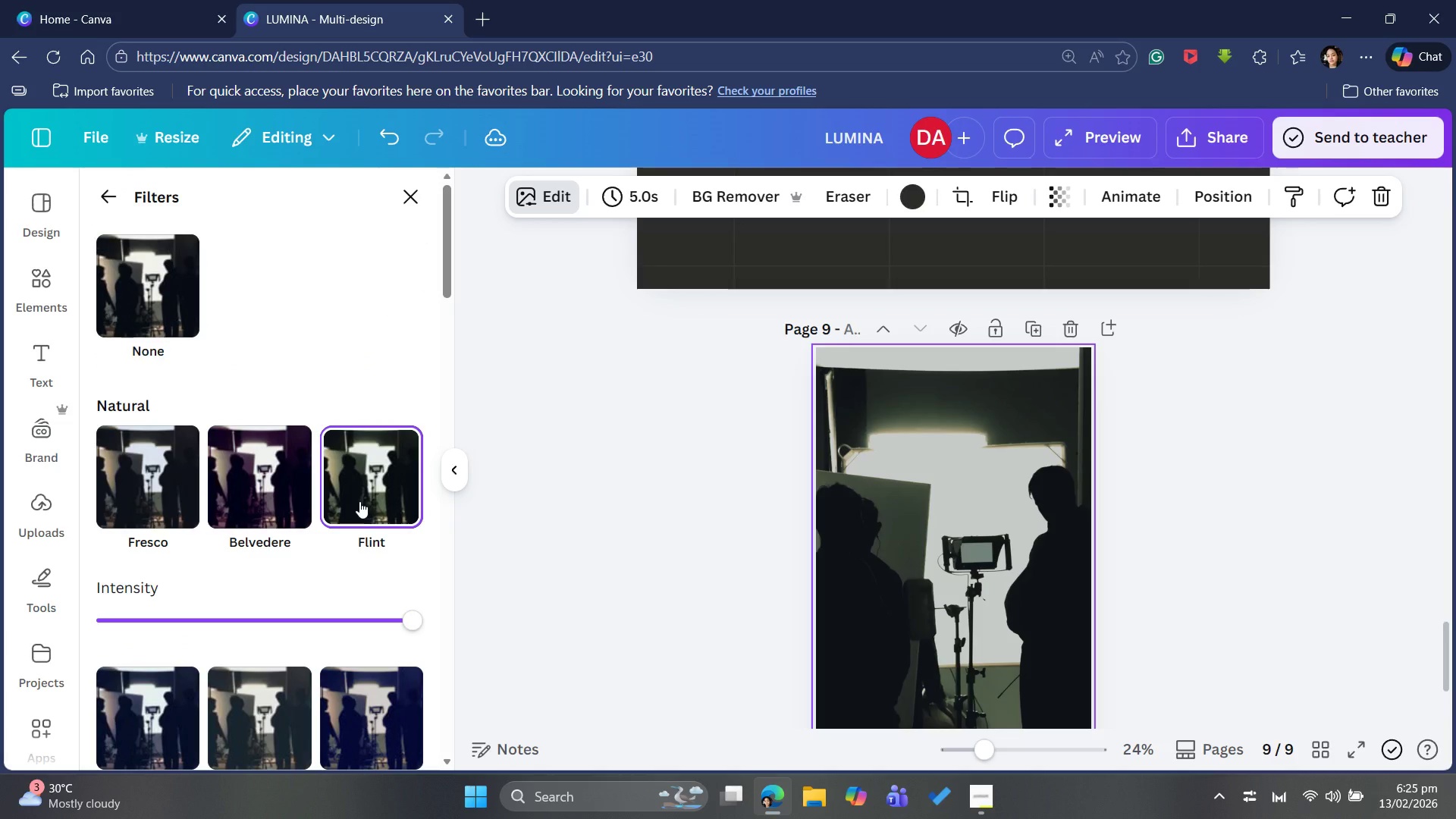 
scroll: coordinate [338, 517], scroll_direction: down, amount: 5.0
 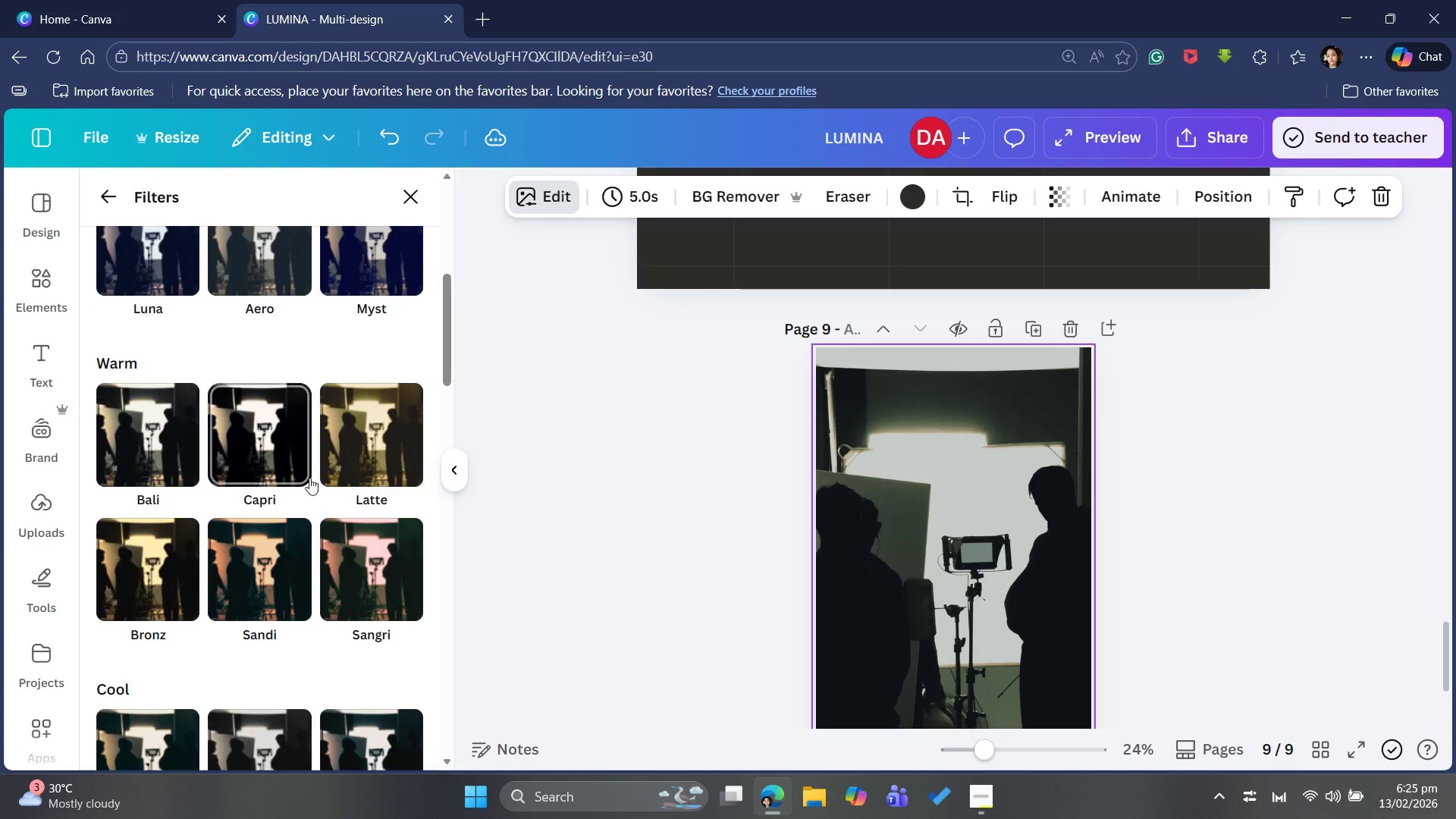 
scroll: coordinate [309, 475], scroll_direction: up, amount: 1.0
 